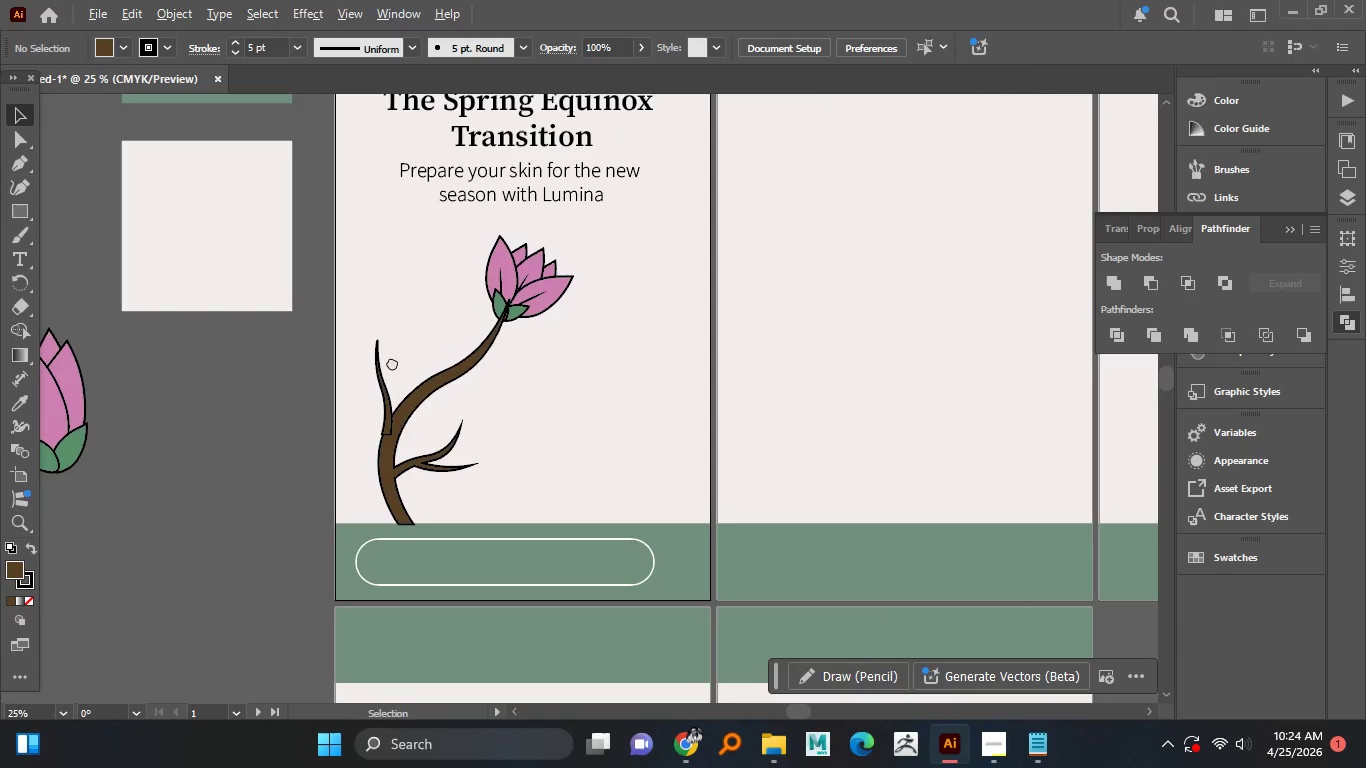 
hold_key(key=AltLeft, duration=1.52)
scroll: coordinate [396, 369], scroll_direction: down, amount: 2.0
 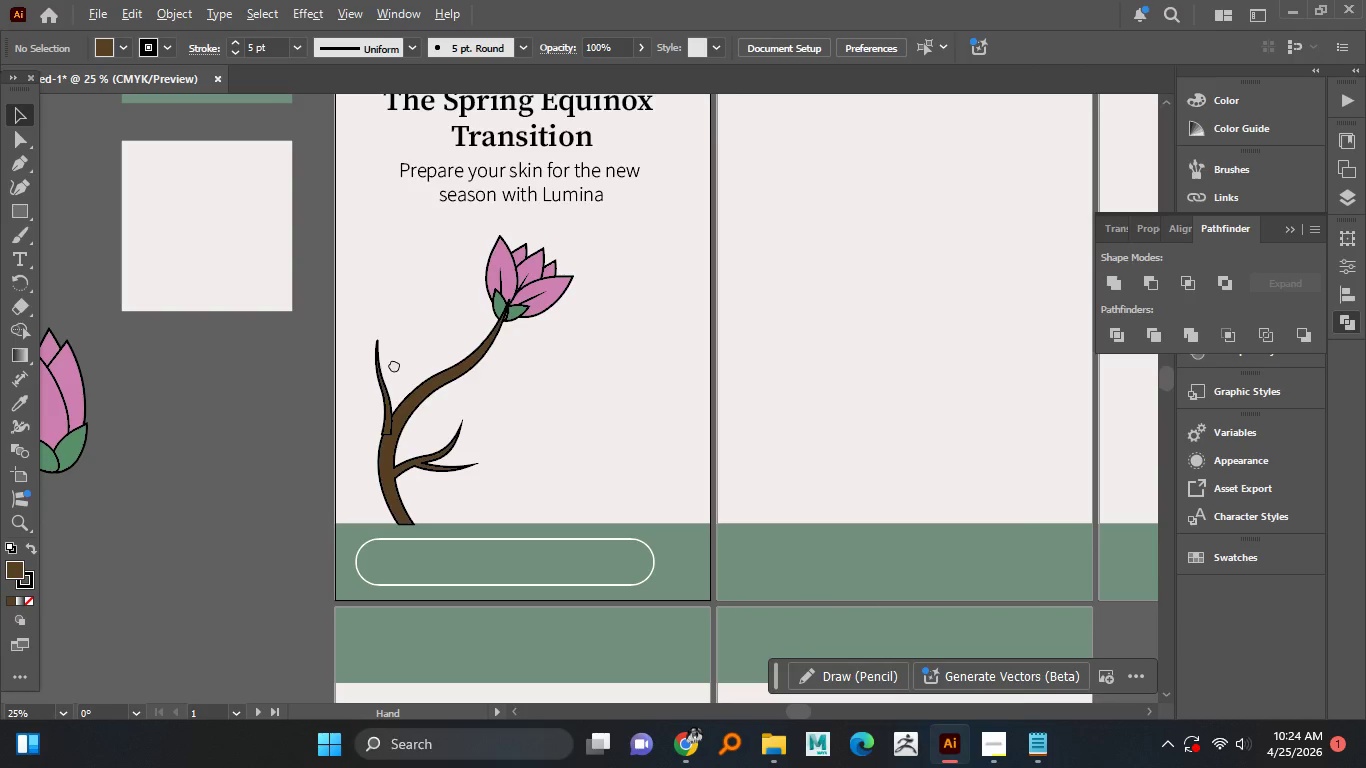 
key(Alt+AltLeft)
 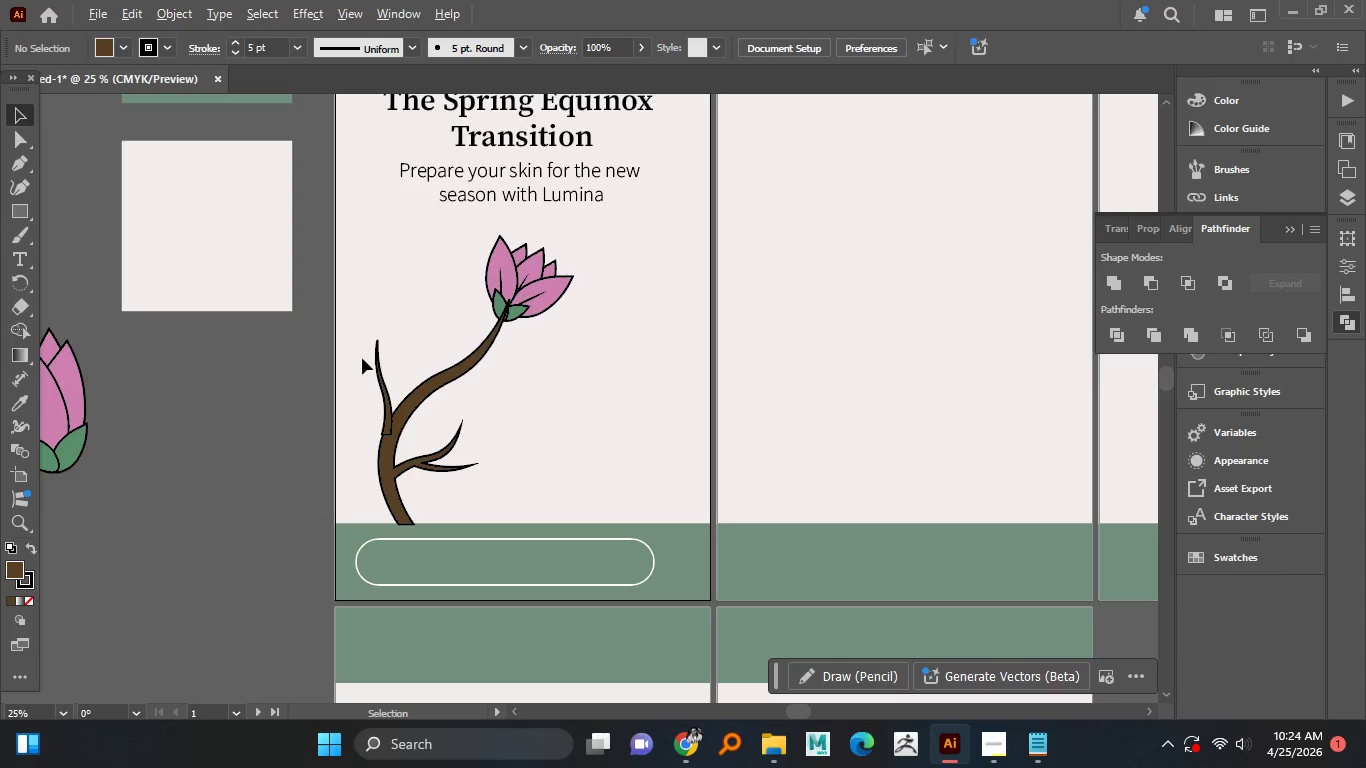 
key(Alt+AltLeft)
 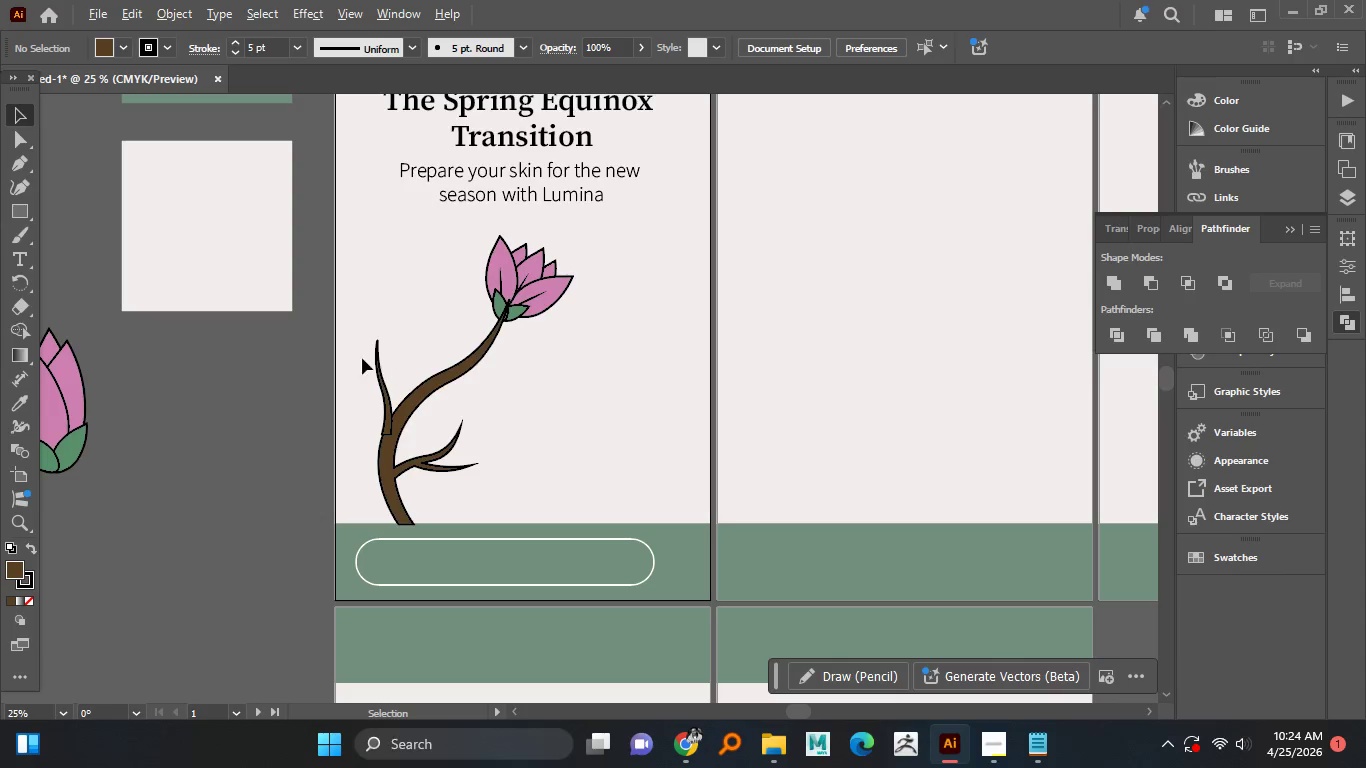 
key(Alt+AltLeft)
 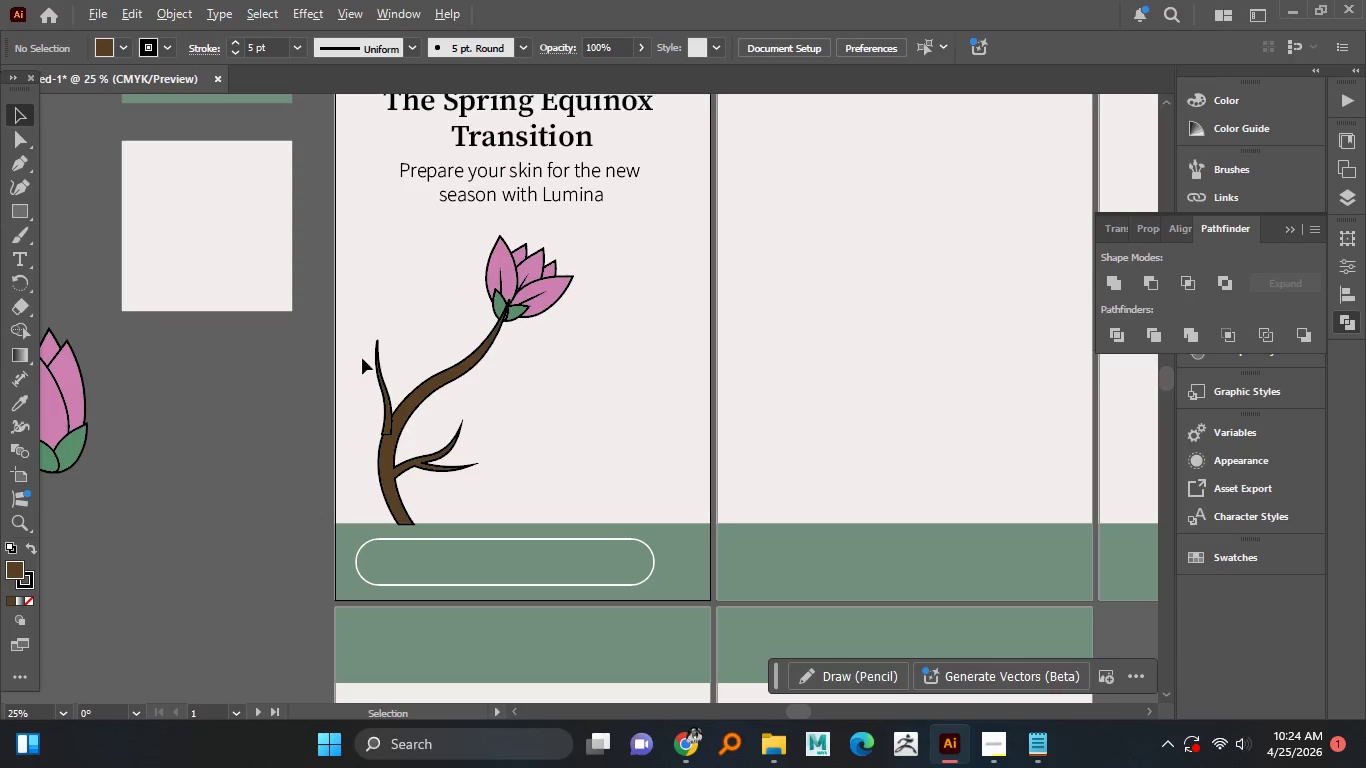 
key(Alt+AltLeft)
 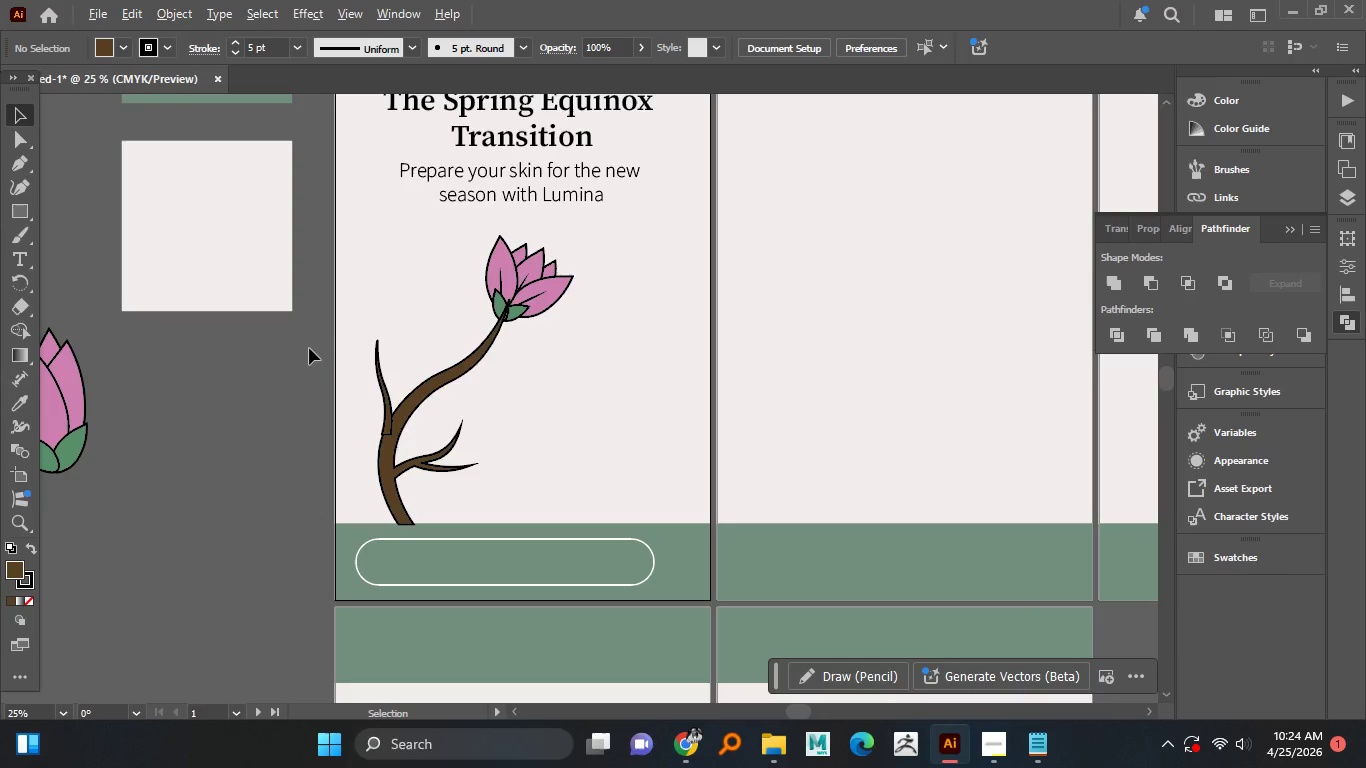 
key(Alt+AltLeft)
 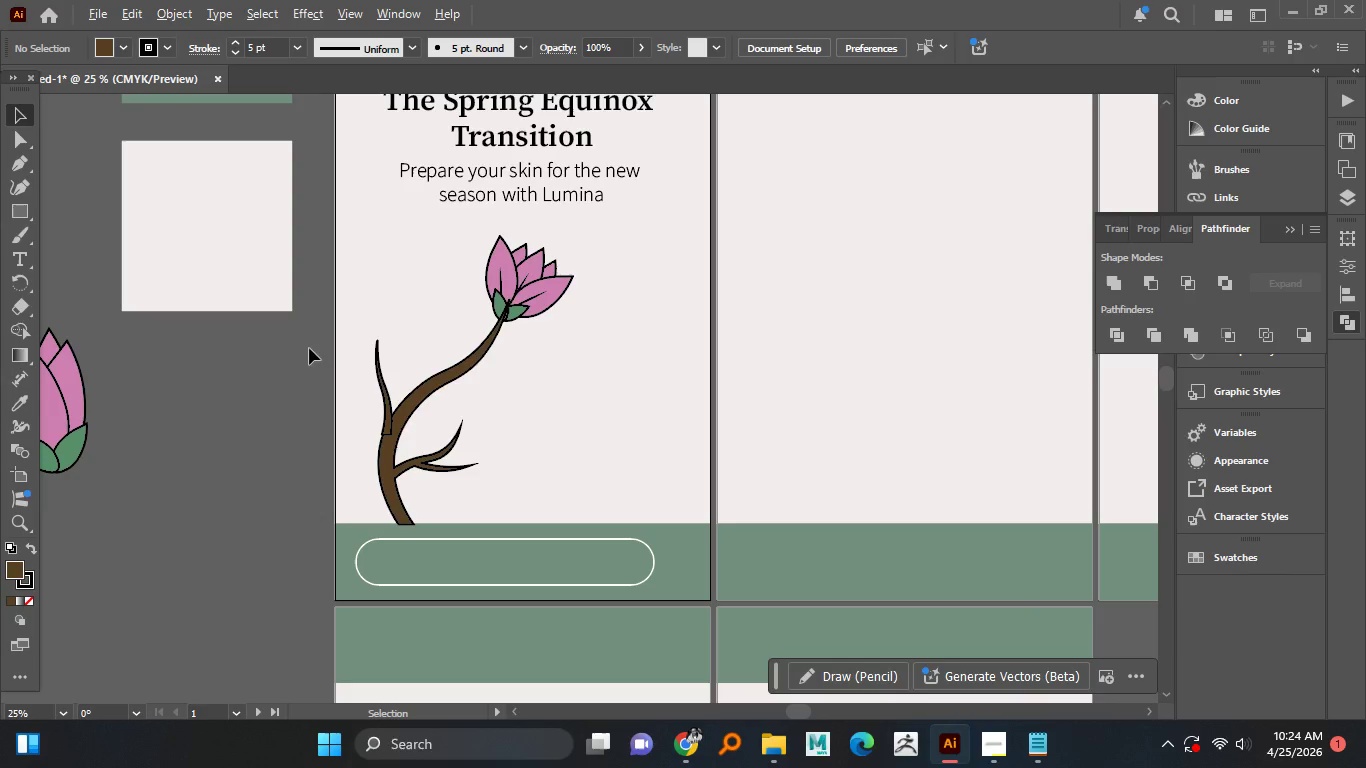 
key(Alt+AltLeft)
 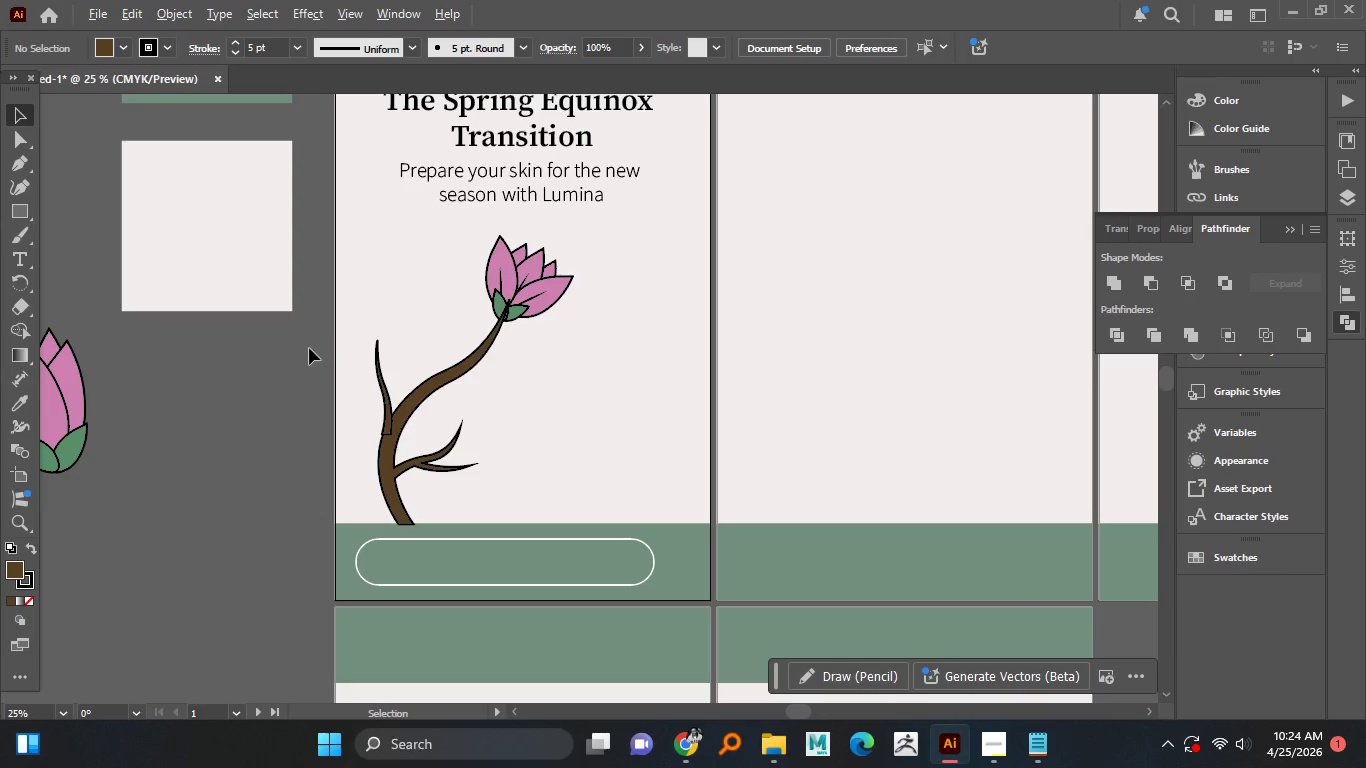 
key(Alt+AltLeft)
 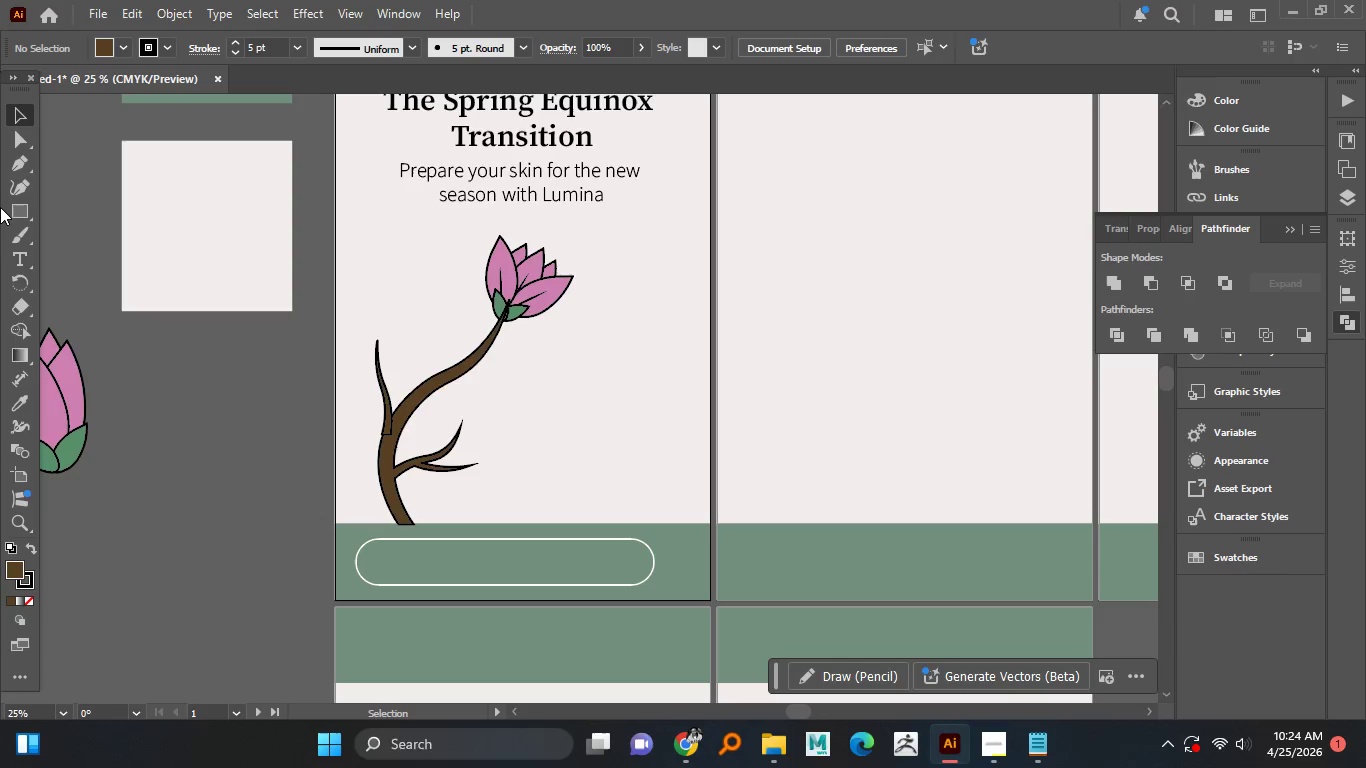 
hold_key(key=AltLeft, duration=1.52)
scroll: coordinate [368, 347], scroll_direction: up, amount: 2.0
 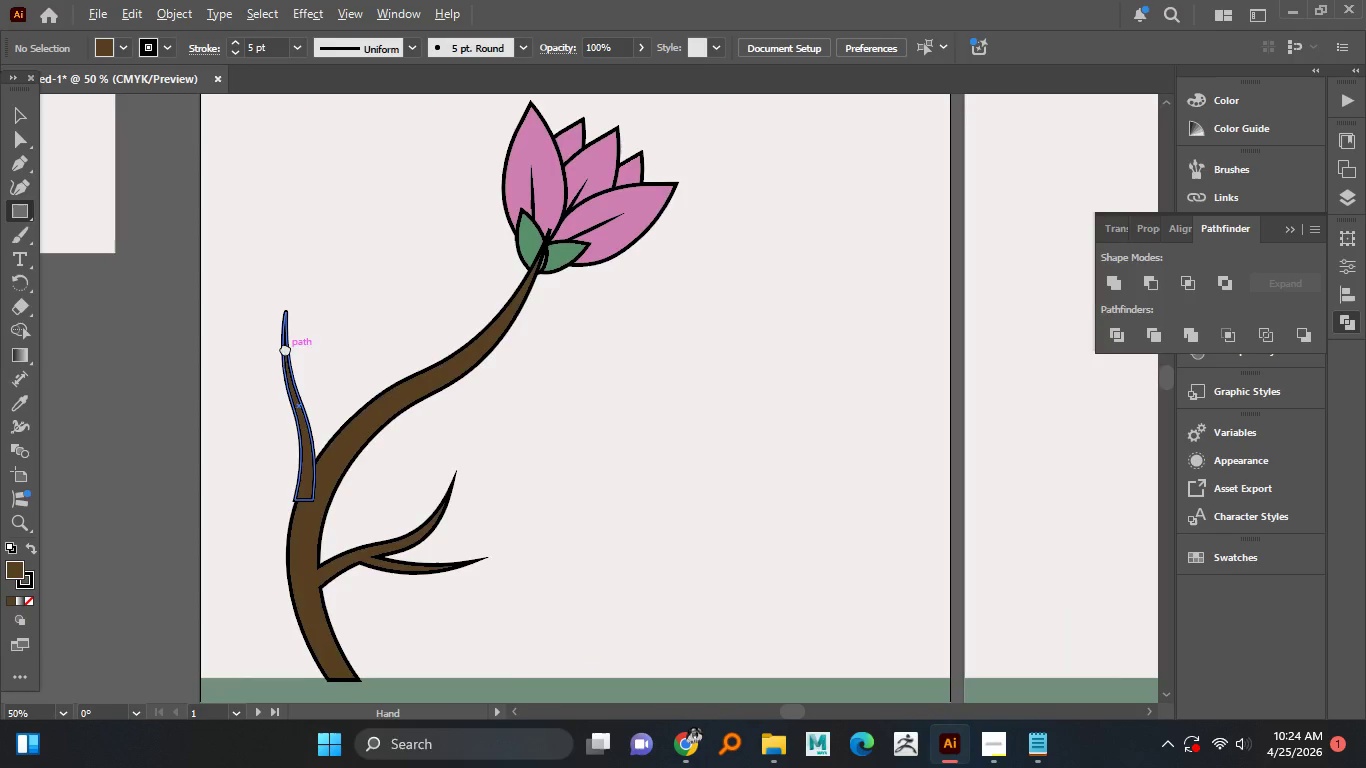 
hold_key(key=AltLeft, duration=1.38)
 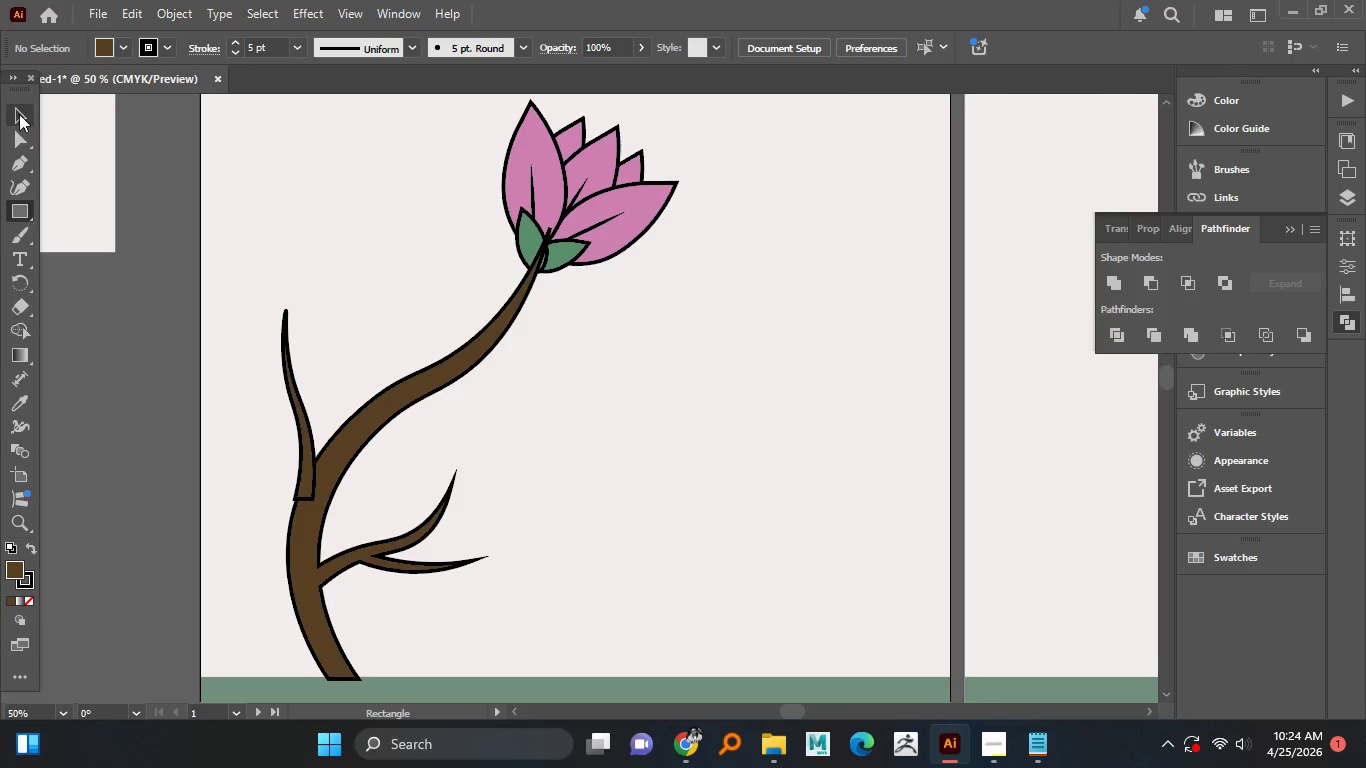 
left_click([19, 114])
 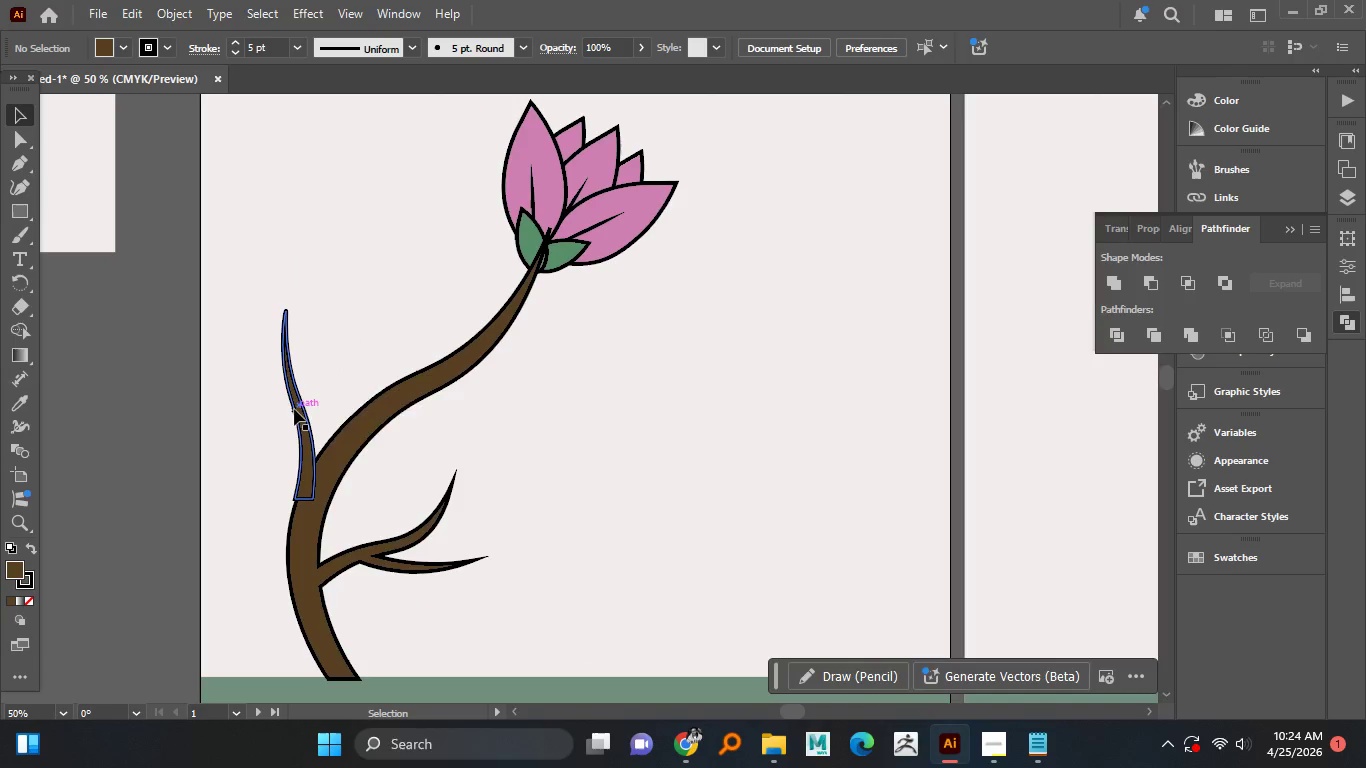 
left_click_drag(start_coordinate=[300, 402], to_coordinate=[307, 370])
 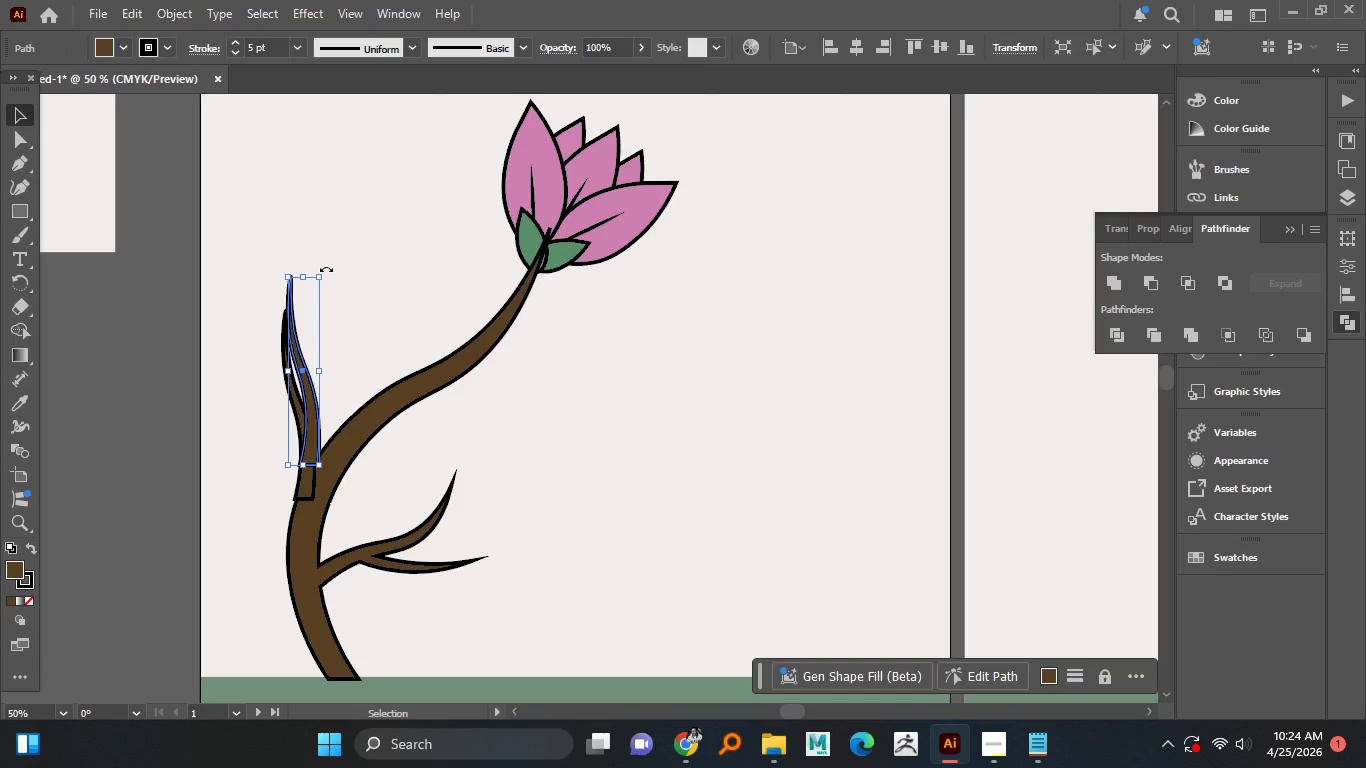 
hold_key(key=AltLeft, duration=0.75)
 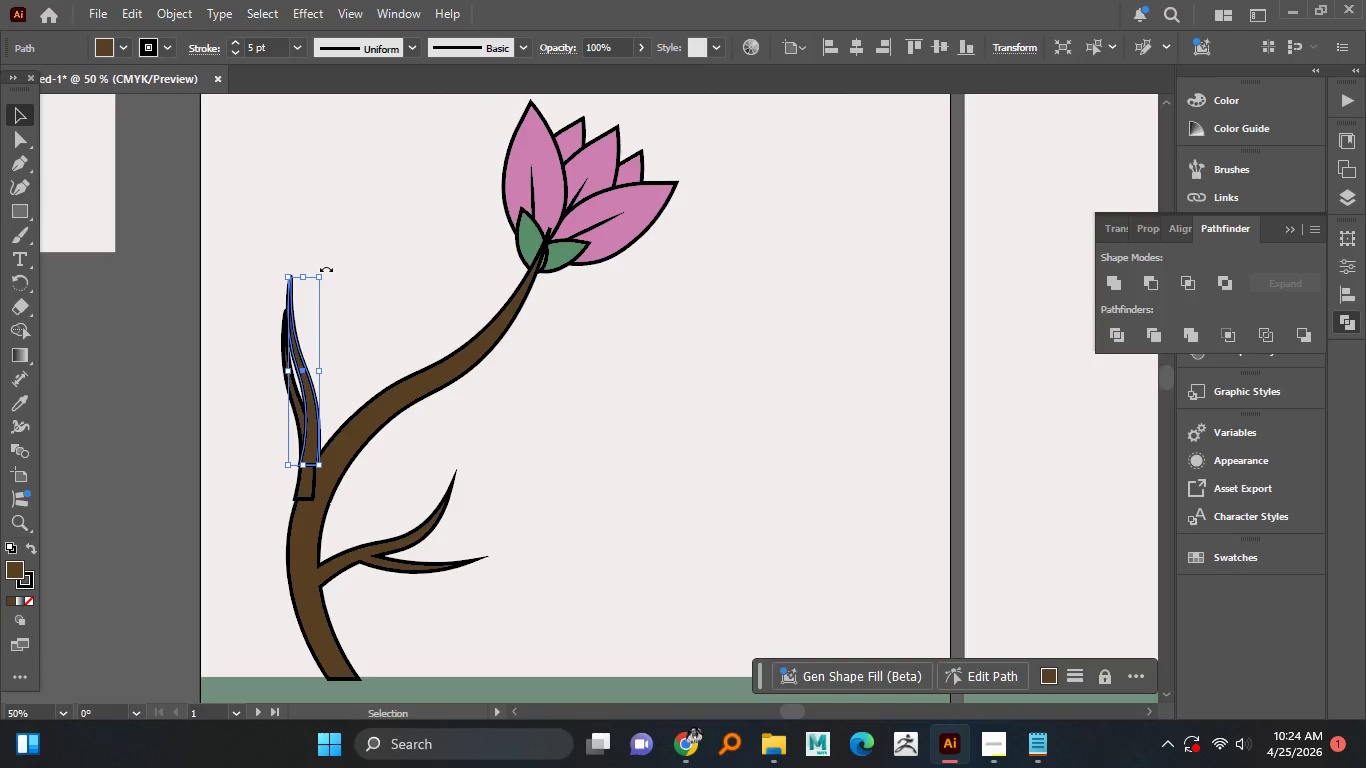 
left_click_drag(start_coordinate=[326, 268], to_coordinate=[348, 332])
 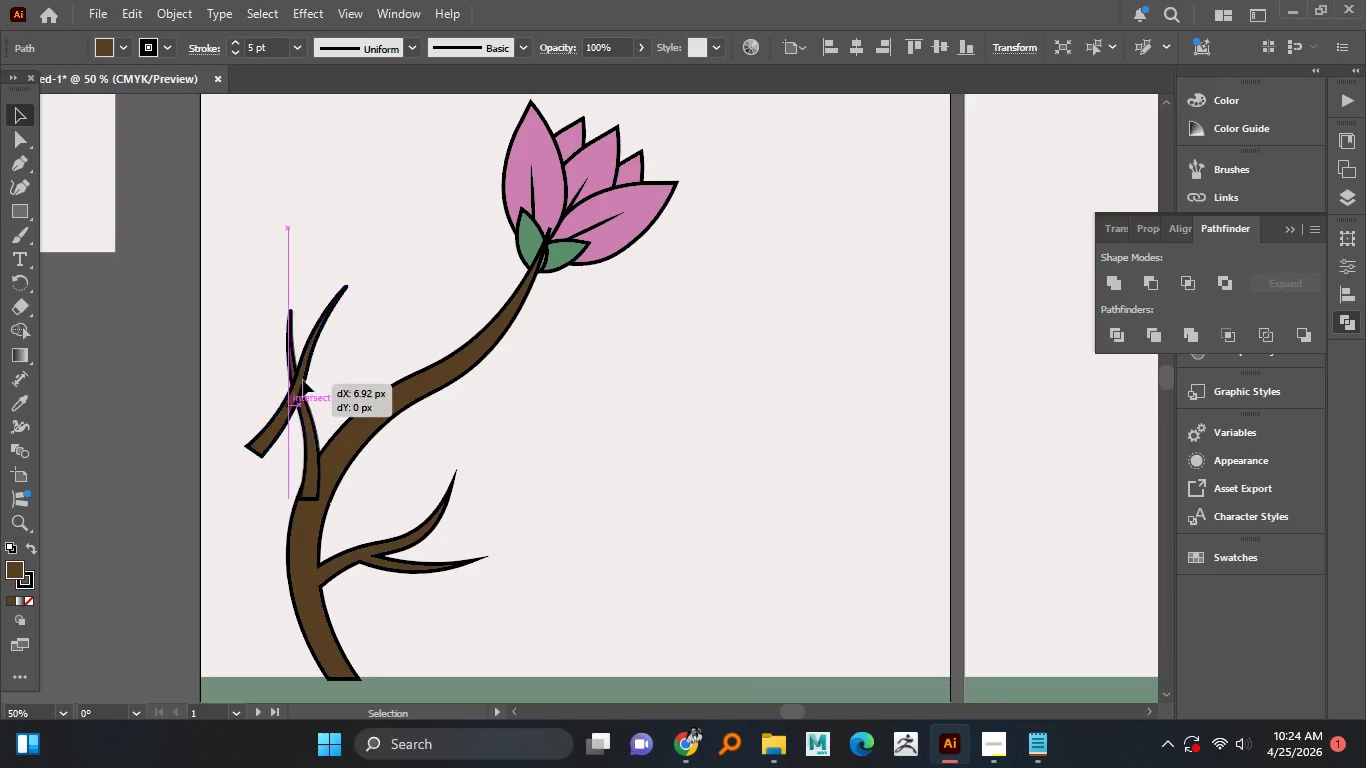 
left_click_drag(start_coordinate=[289, 384], to_coordinate=[313, 368])
 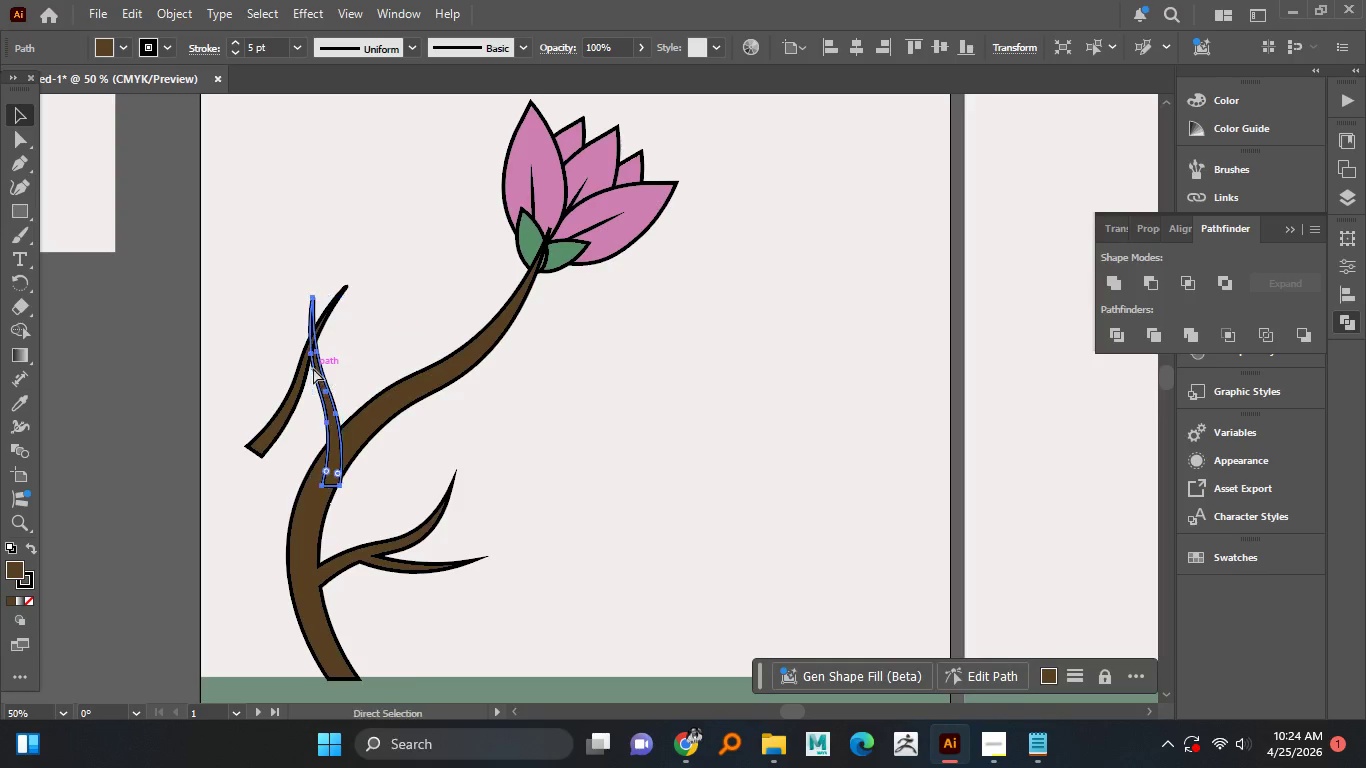 
key(Control+Z)
 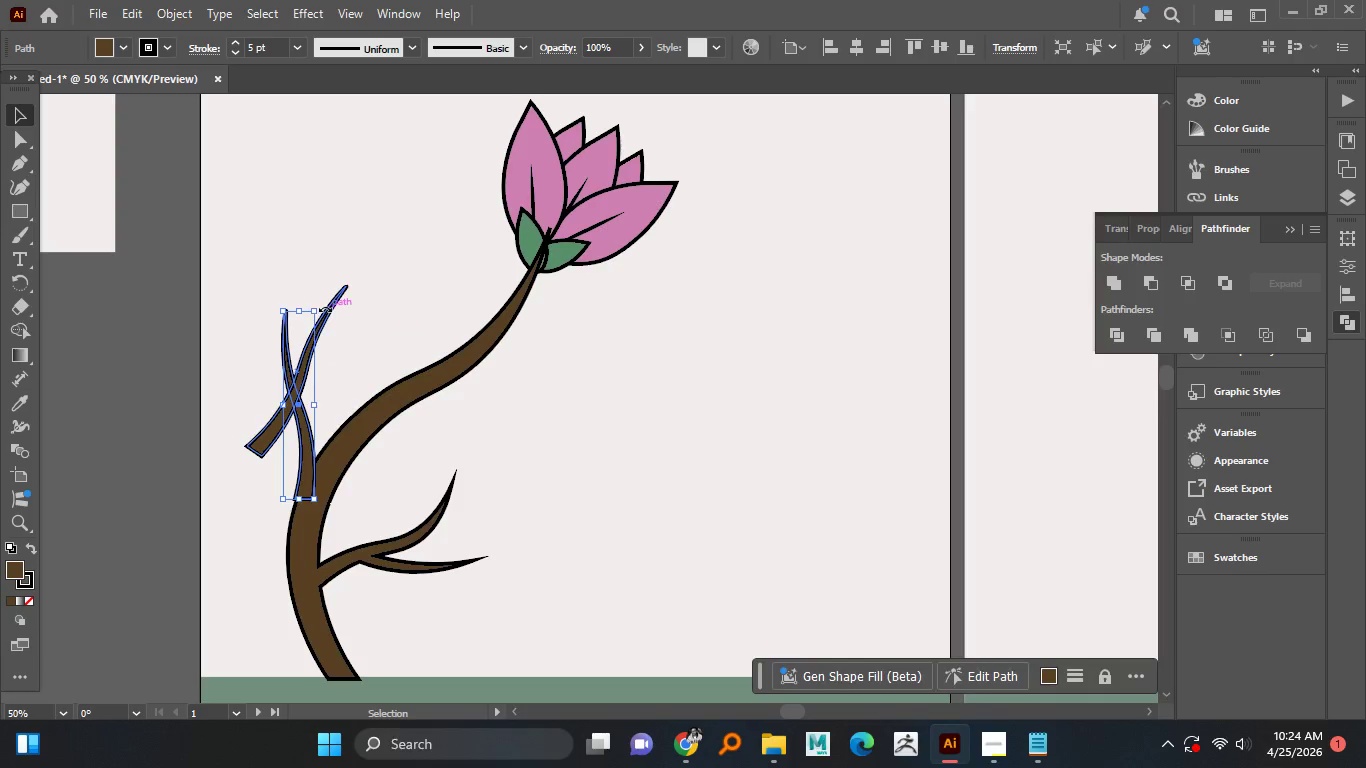 
left_click([325, 308])
 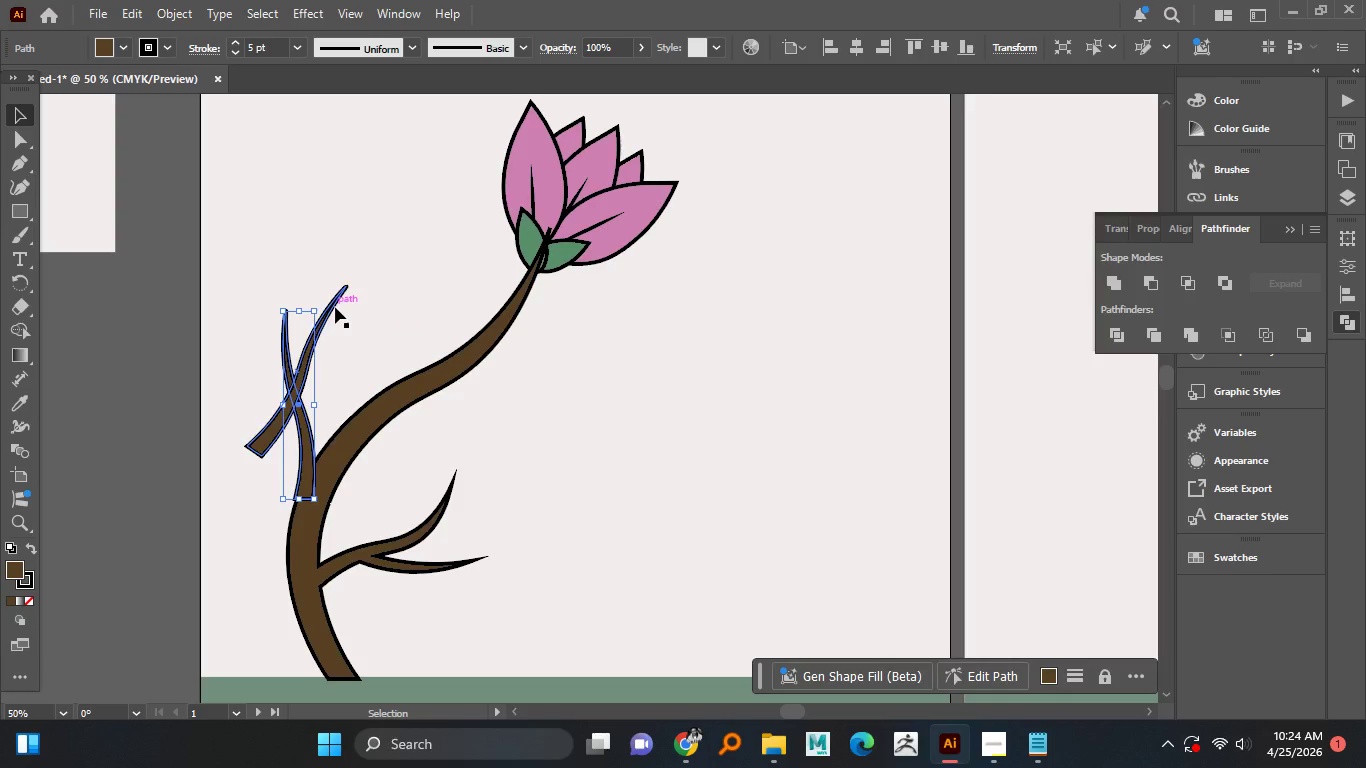 
left_click([335, 307])
 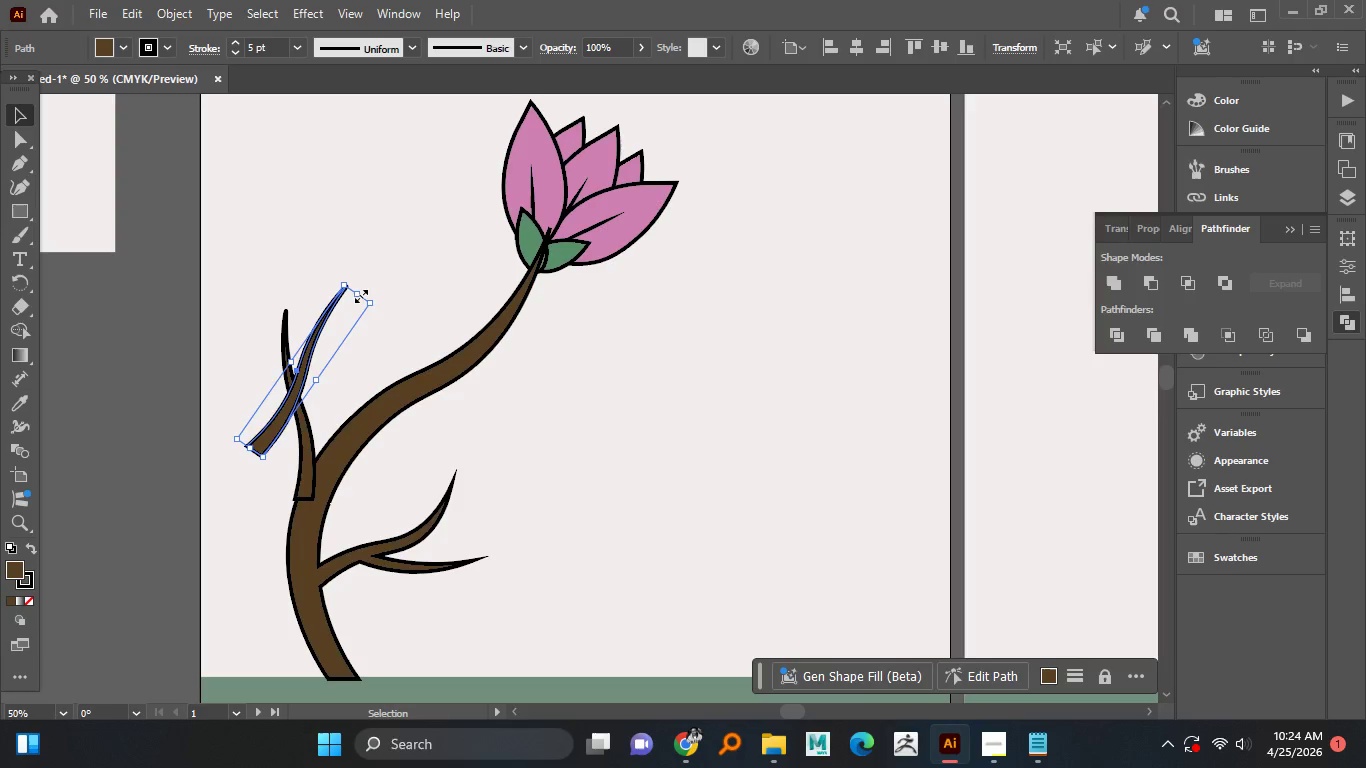 
left_click_drag(start_coordinate=[359, 294], to_coordinate=[312, 371])
 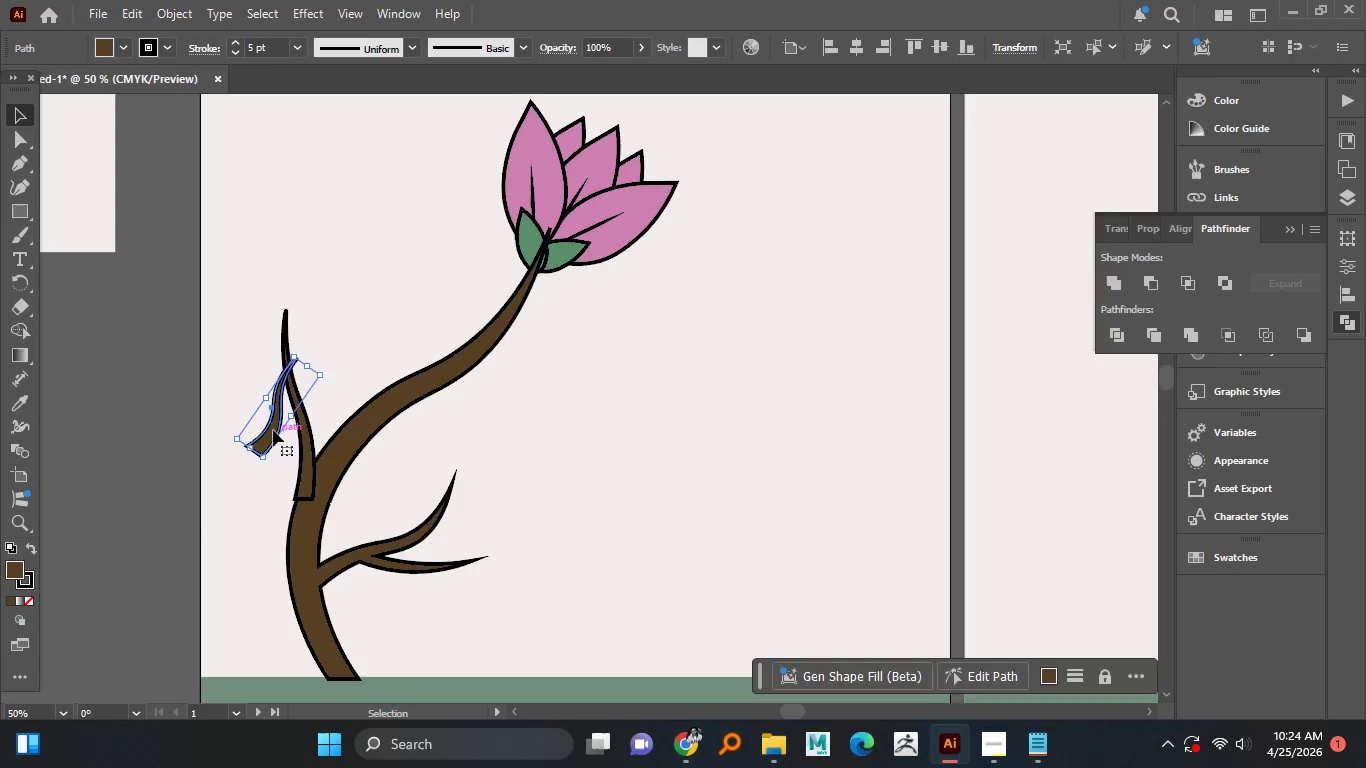 
left_click_drag(start_coordinate=[273, 430], to_coordinate=[322, 392])
 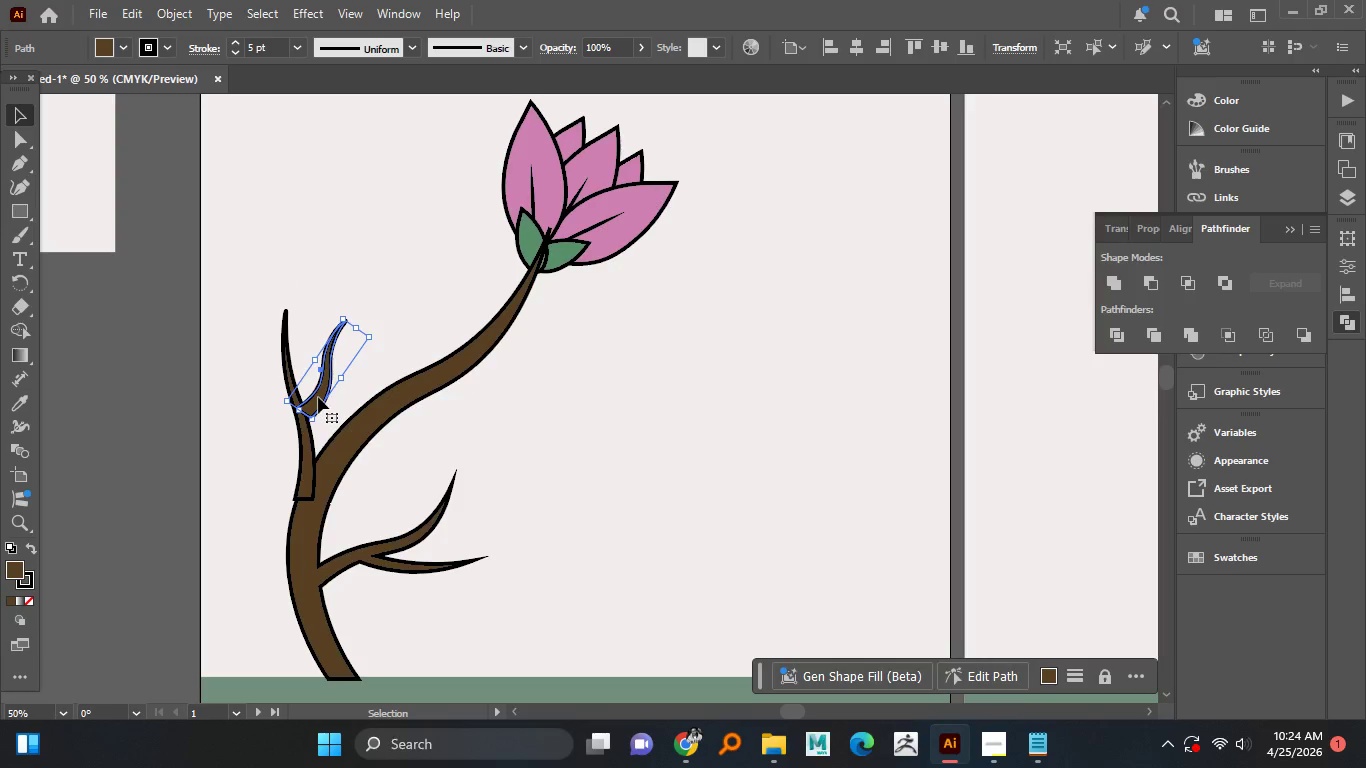 
hold_key(key=AltLeft, duration=0.36)
 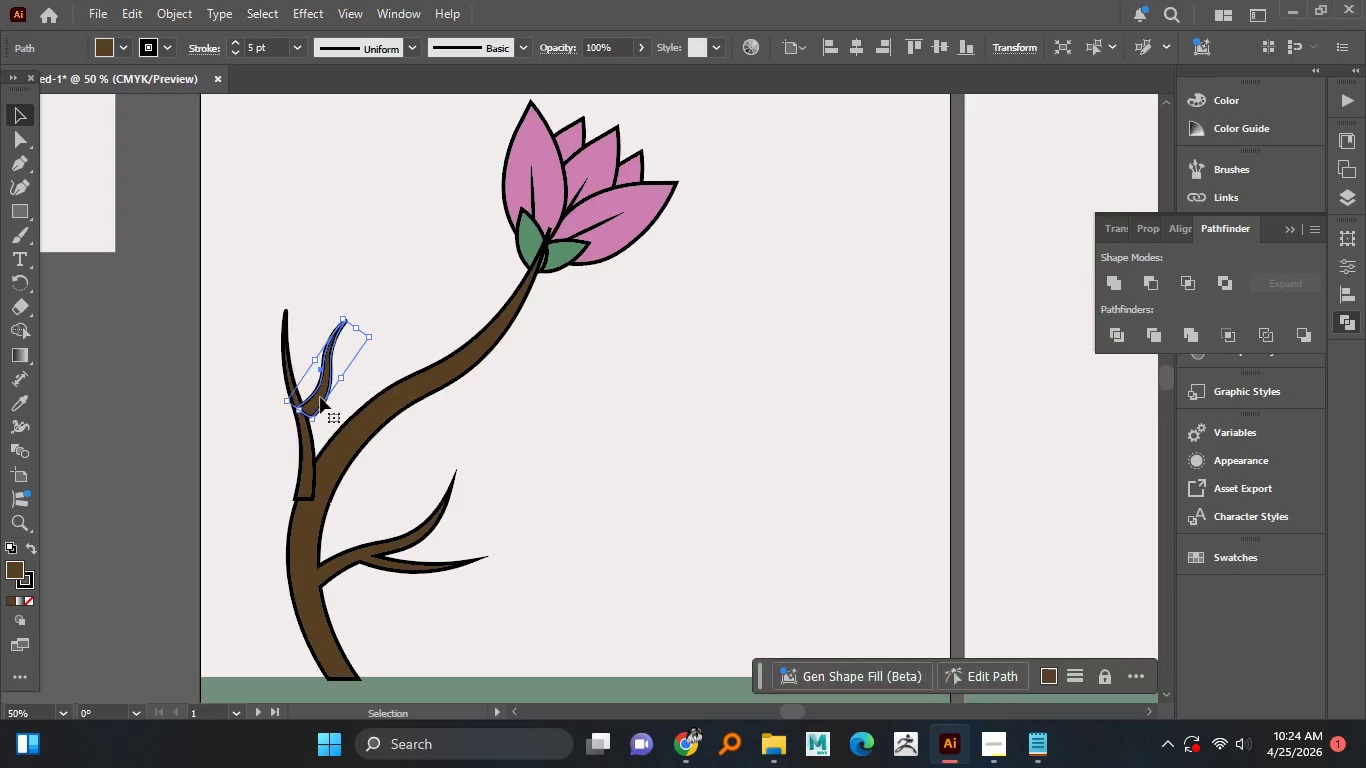 
hold_key(key=AltLeft, duration=0.83)
 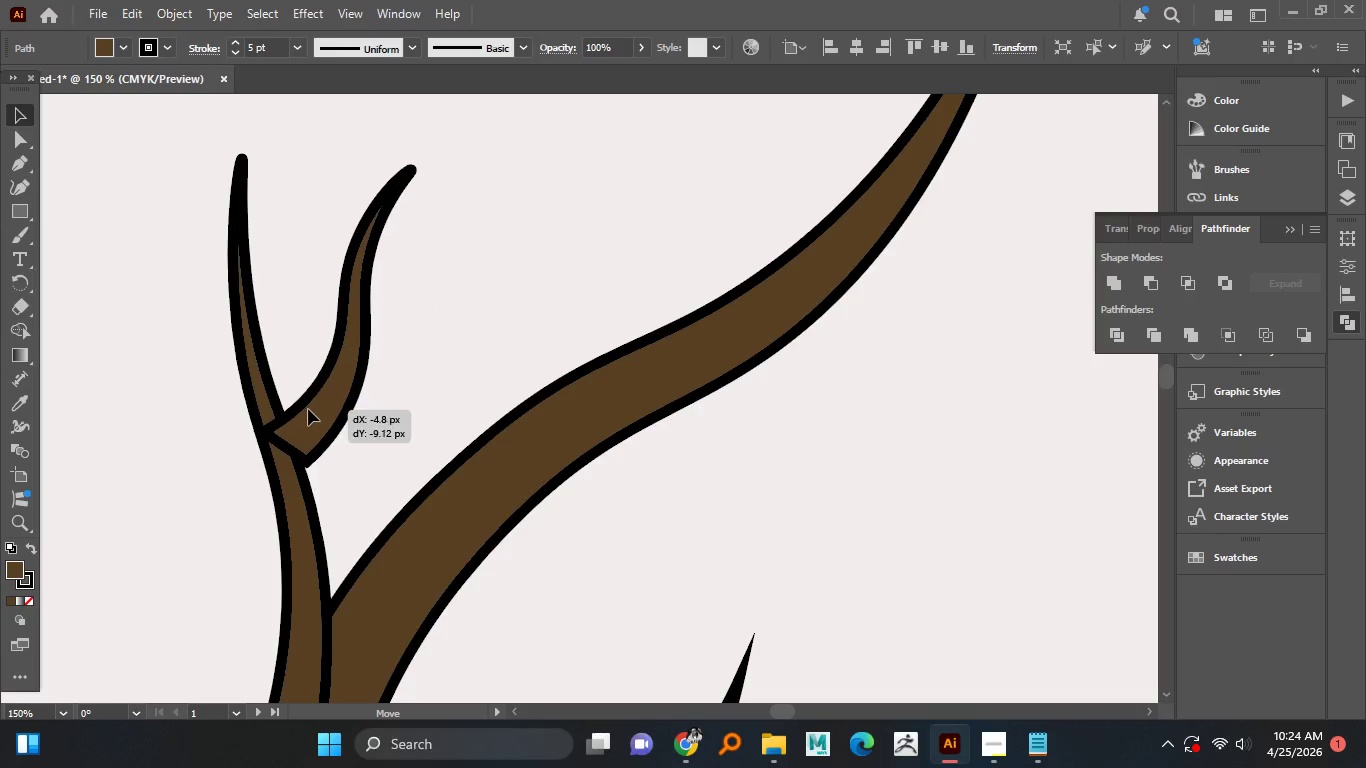 
hold_key(key=AltLeft, duration=8.38)
 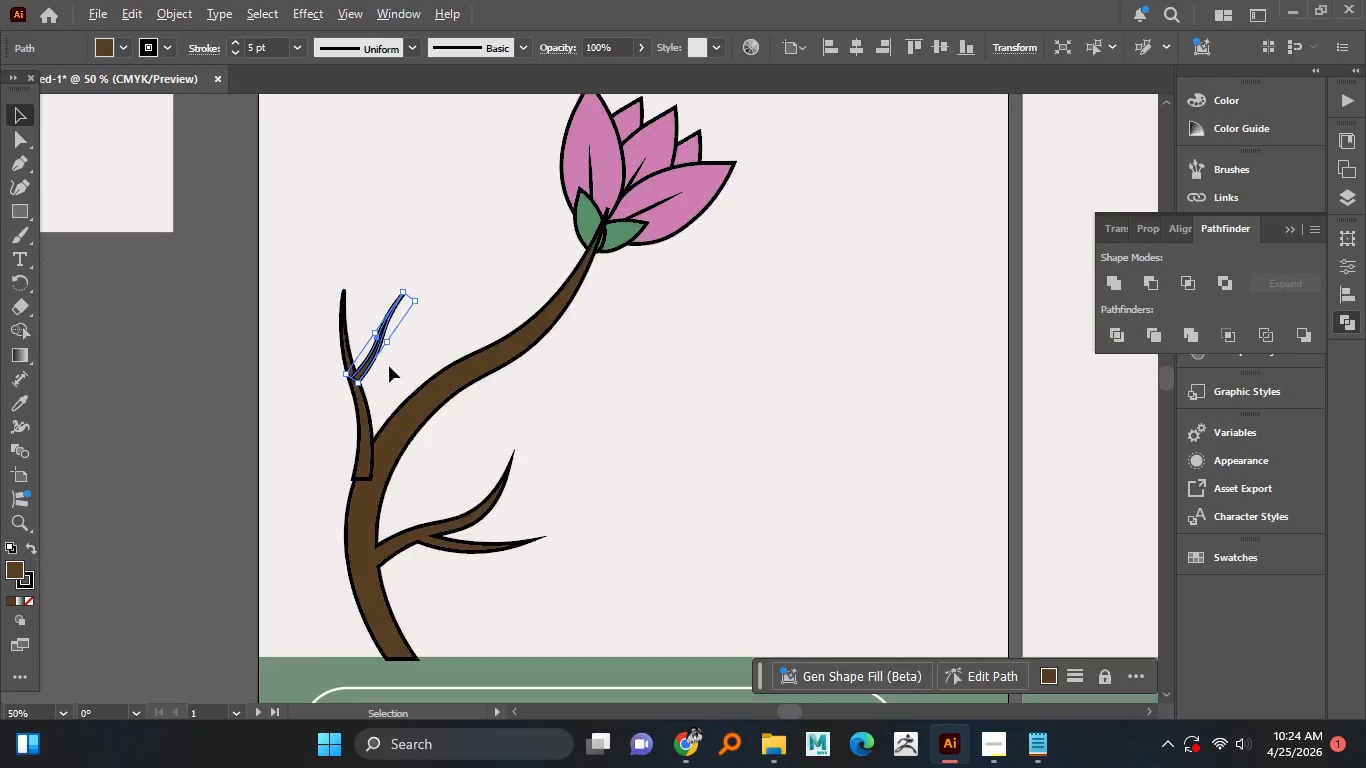 
scroll: coordinate [309, 388], scroll_direction: up, amount: 3.0
 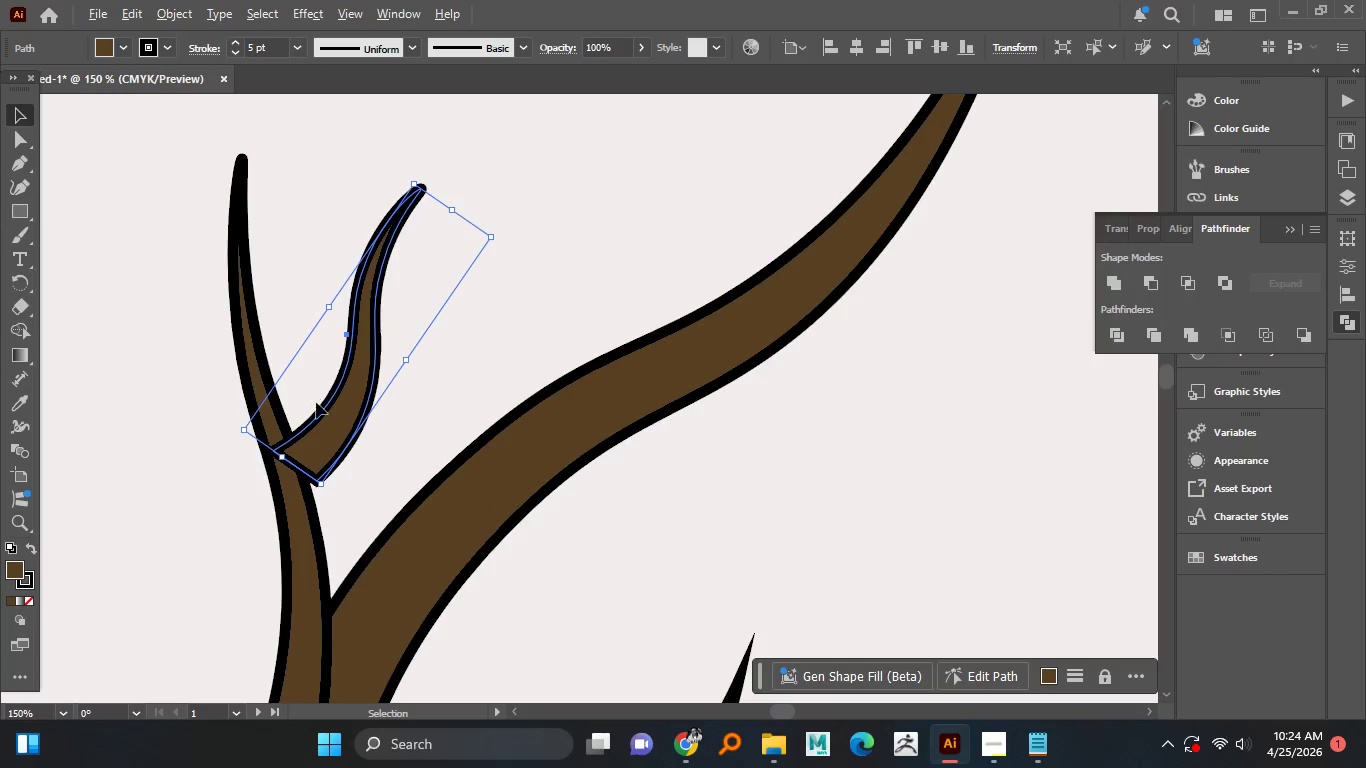 
left_click_drag(start_coordinate=[318, 429], to_coordinate=[308, 408])
 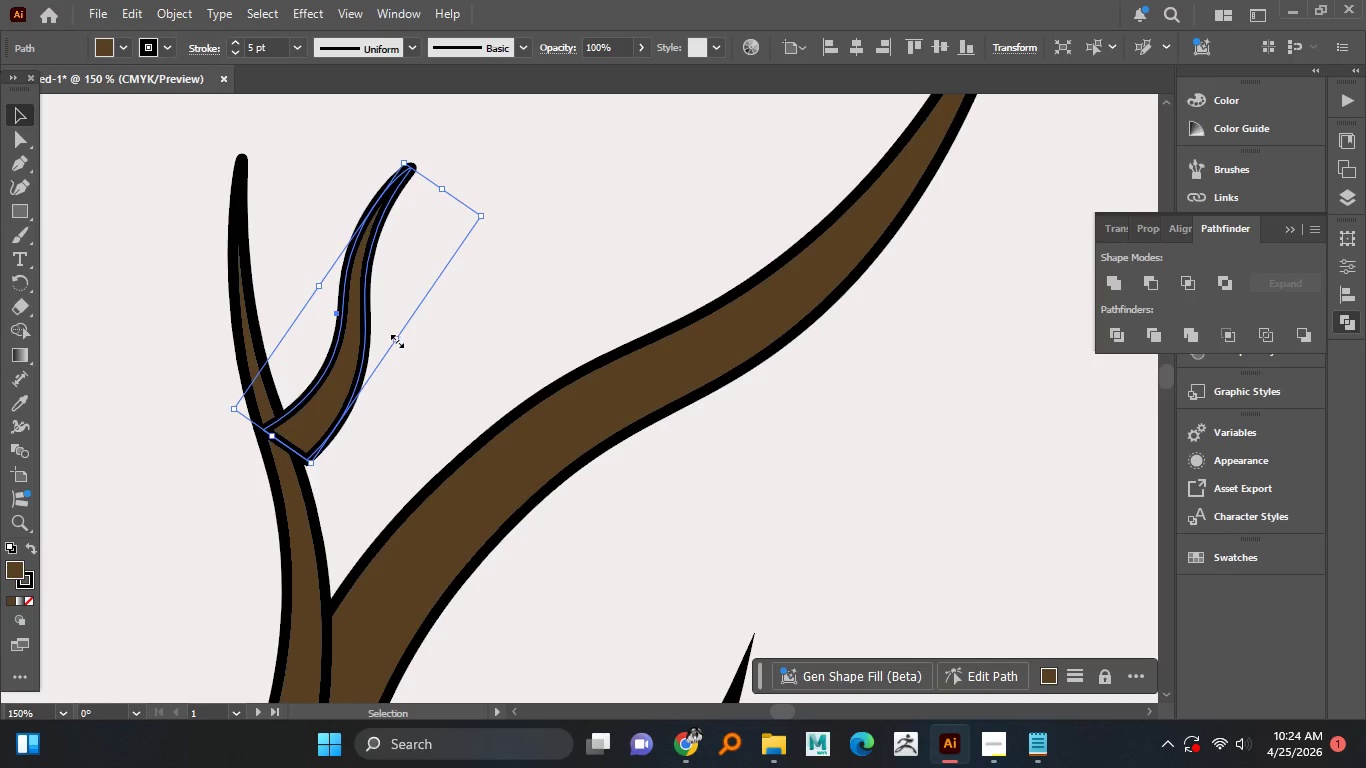 
left_click_drag(start_coordinate=[395, 339], to_coordinate=[356, 308])
 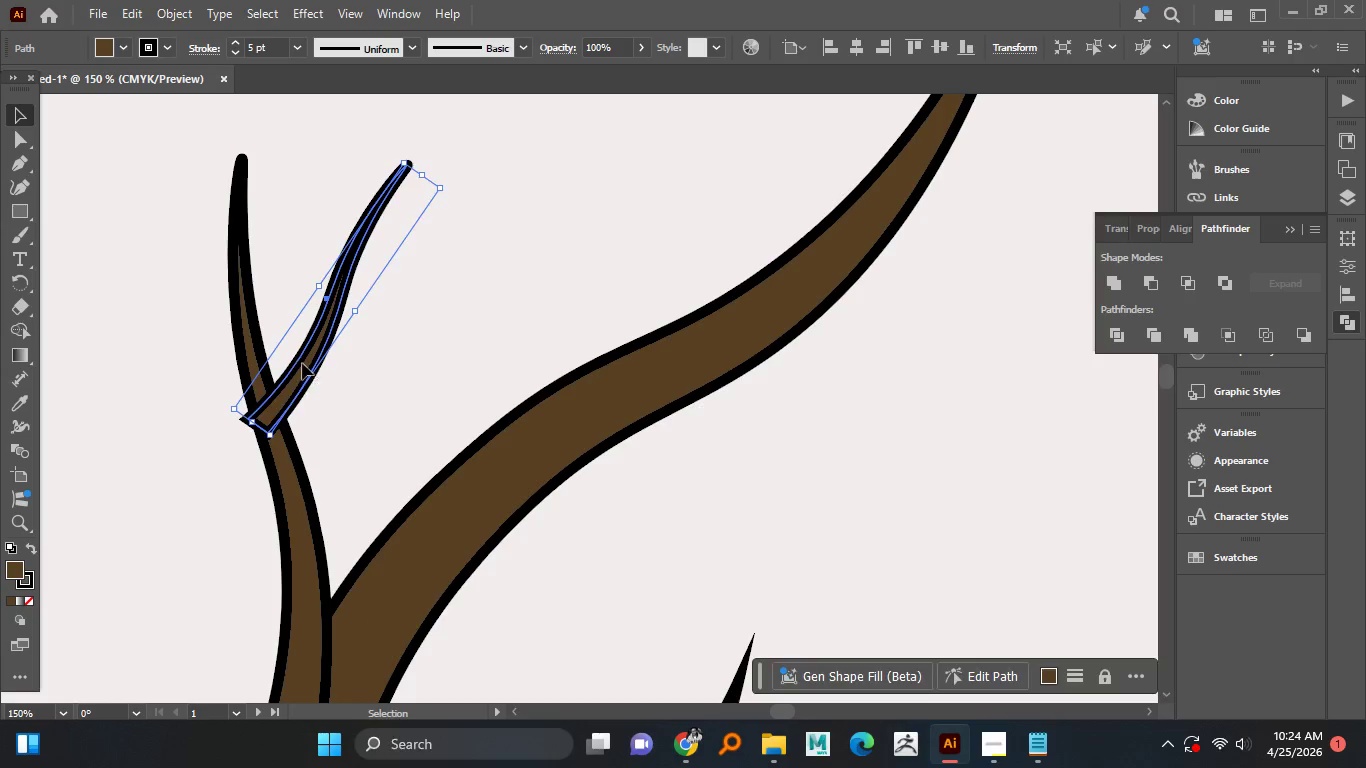 
left_click_drag(start_coordinate=[303, 363], to_coordinate=[318, 366])
 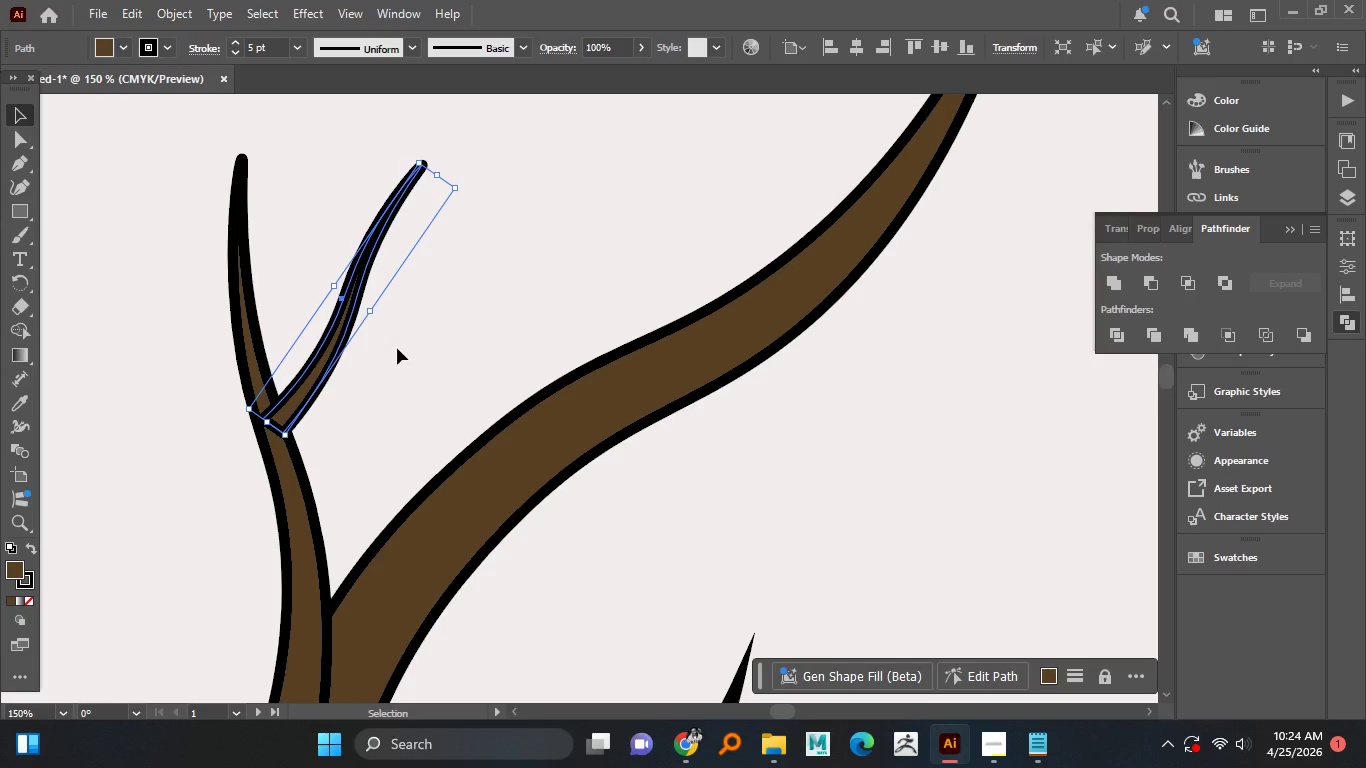 
hold_key(key=AltLeft, duration=1.06)
scroll: coordinate [392, 359], scroll_direction: down, amount: 3.0
 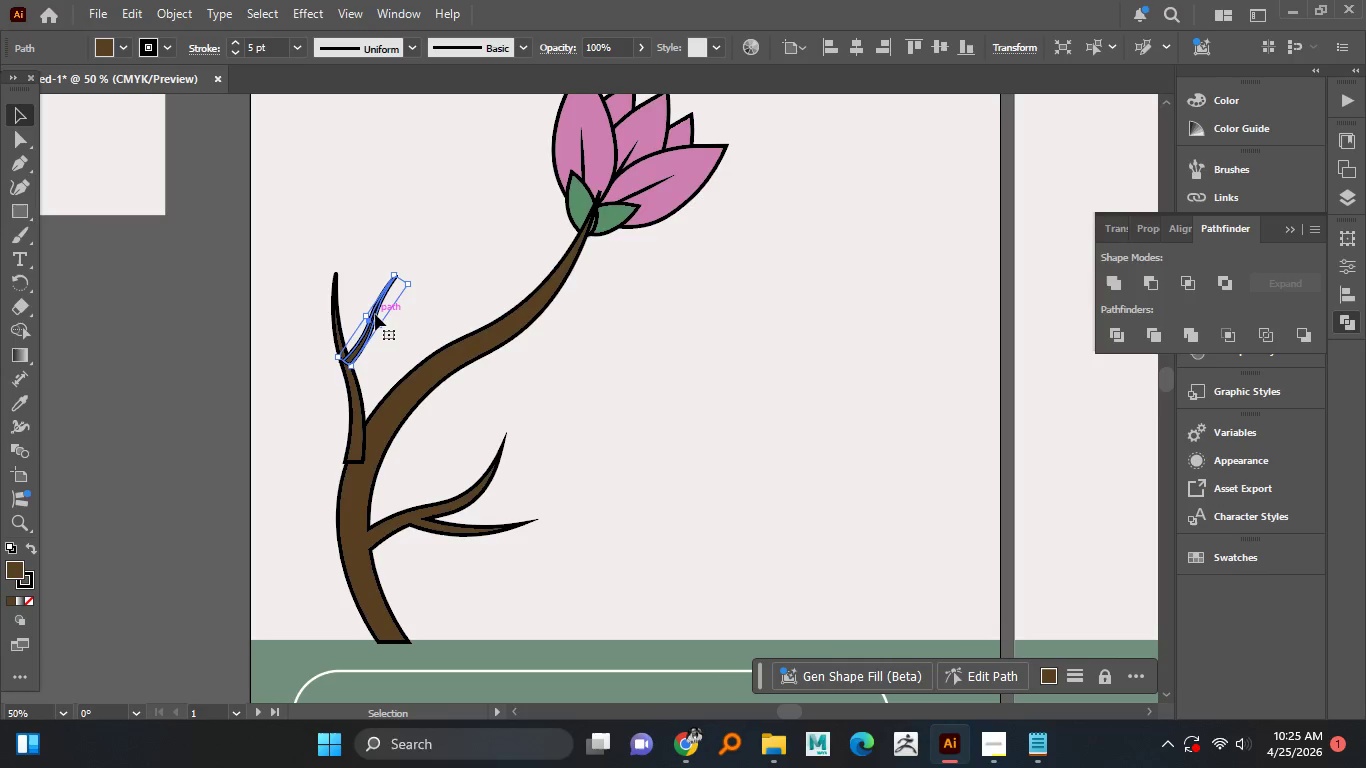 
left_click_drag(start_coordinate=[375, 314], to_coordinate=[326, 385])
 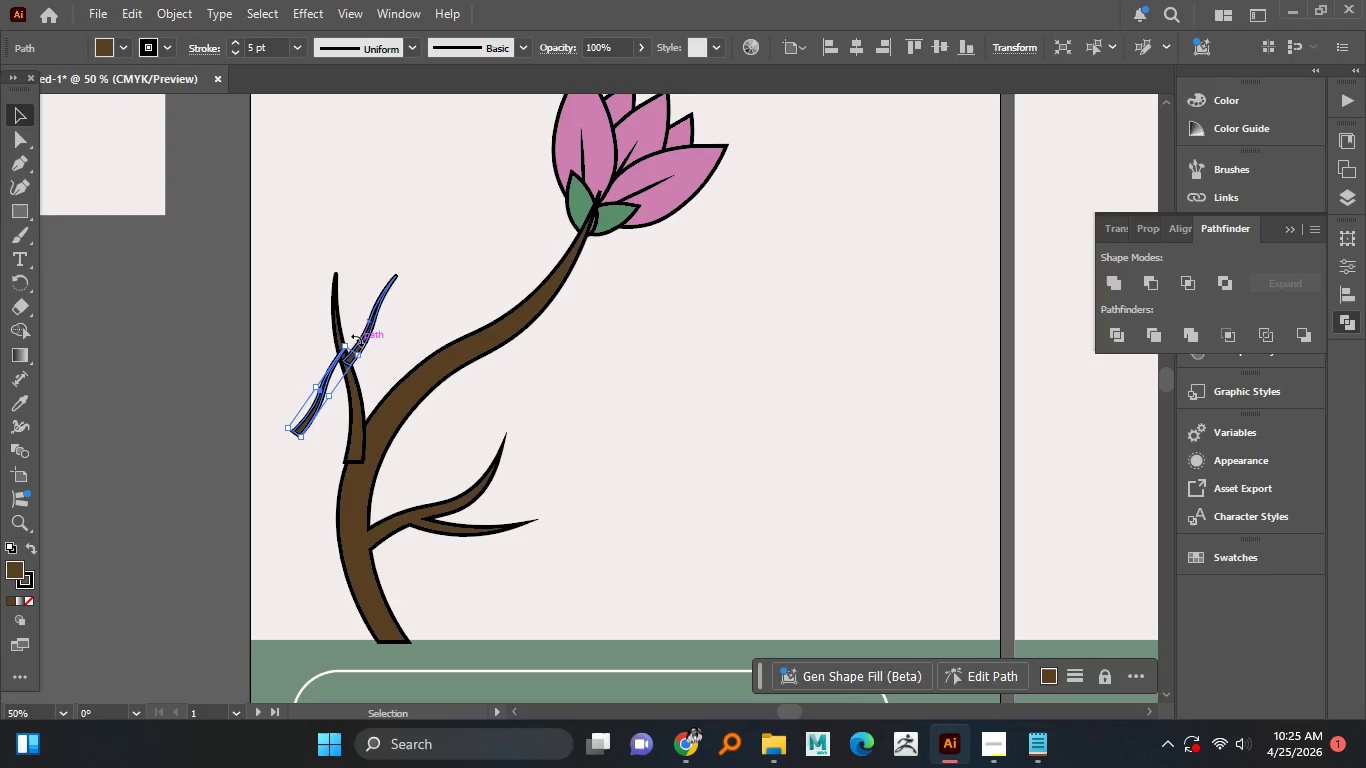 
hold_key(key=AltLeft, duration=0.48)
 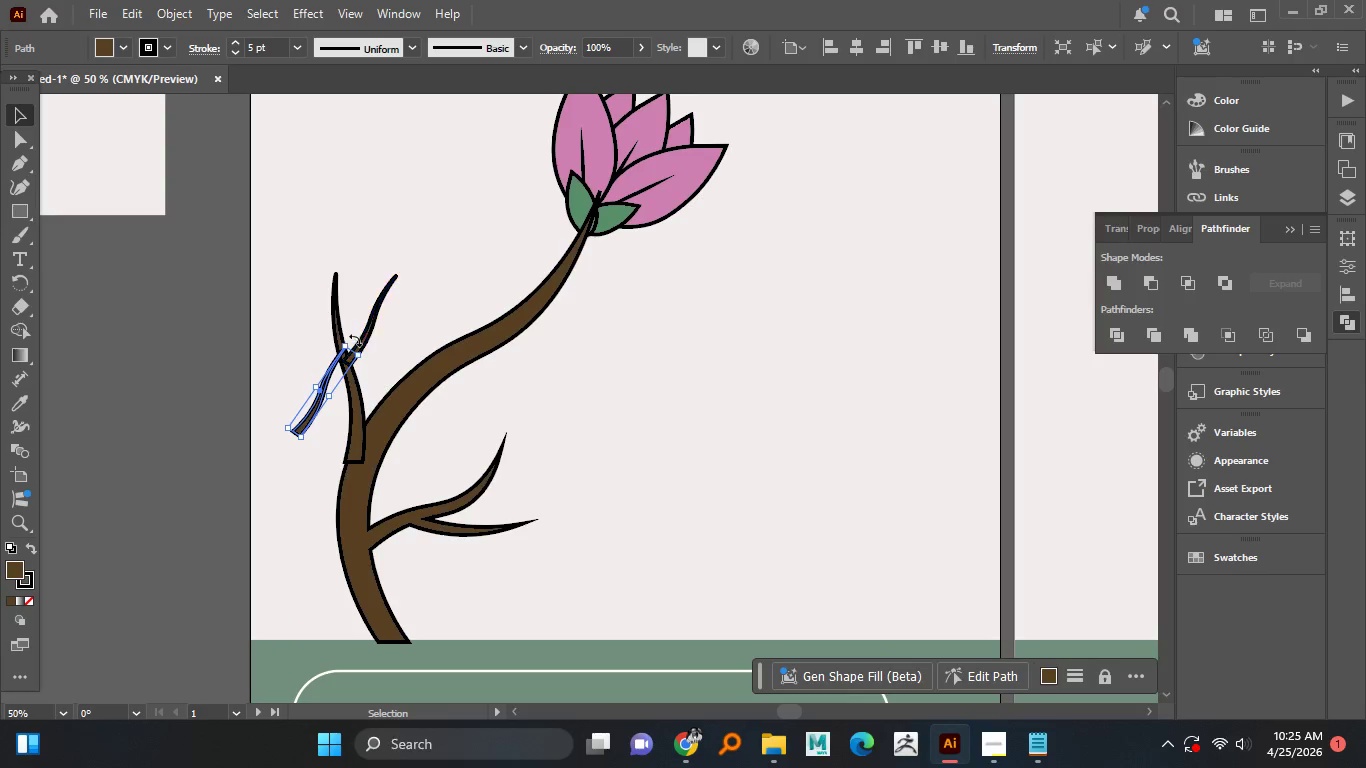 
left_click_drag(start_coordinate=[355, 340], to_coordinate=[285, 356])
 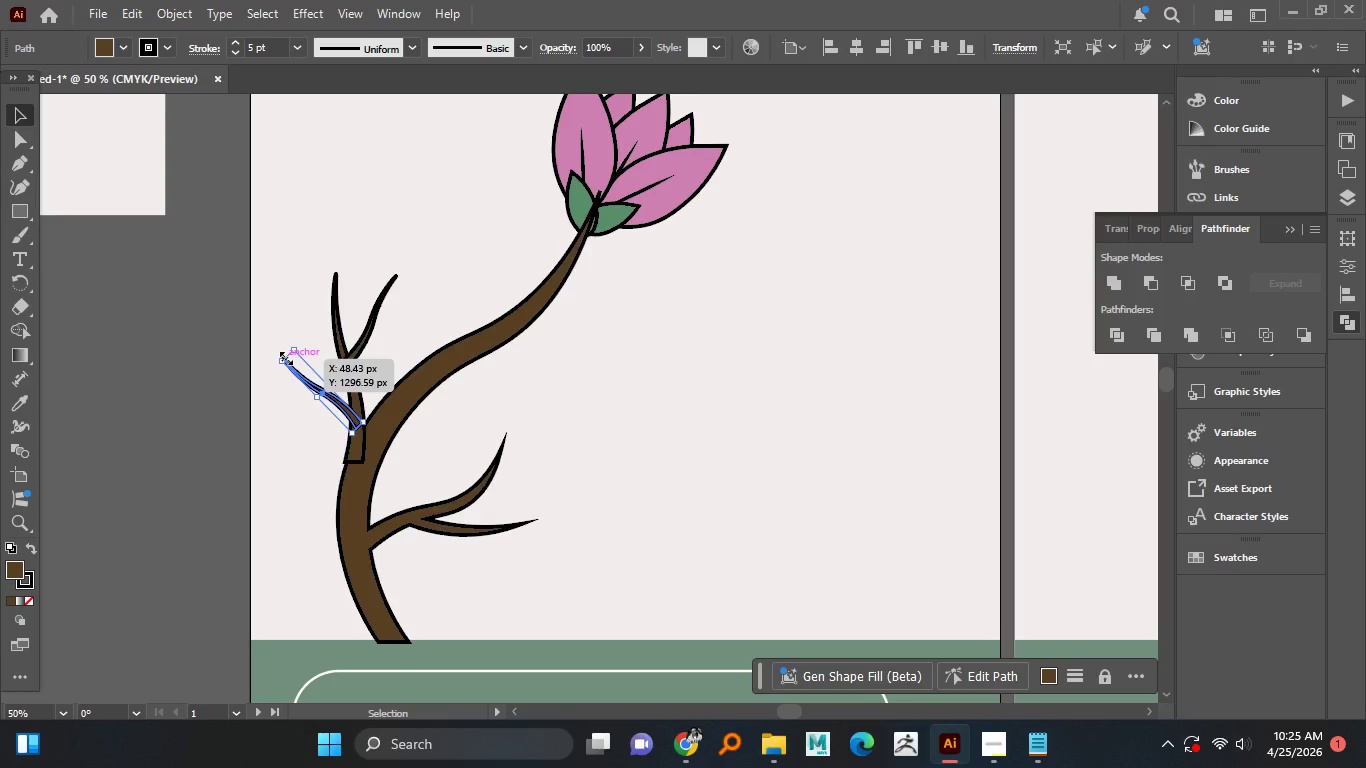 
hold_key(key=AltLeft, duration=0.72)
scroll: coordinate [292, 382], scroll_direction: up, amount: 2.0
 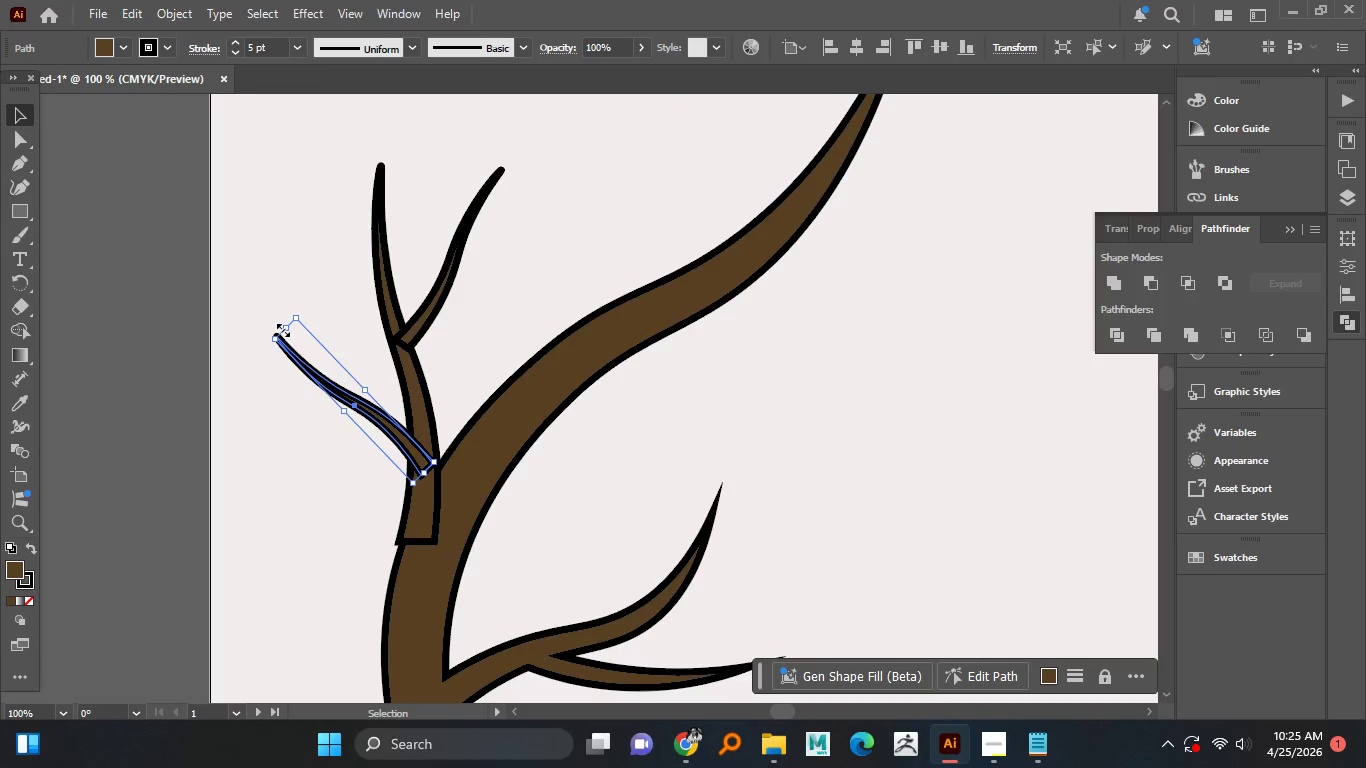 
left_click_drag(start_coordinate=[281, 328], to_coordinate=[322, 369])
 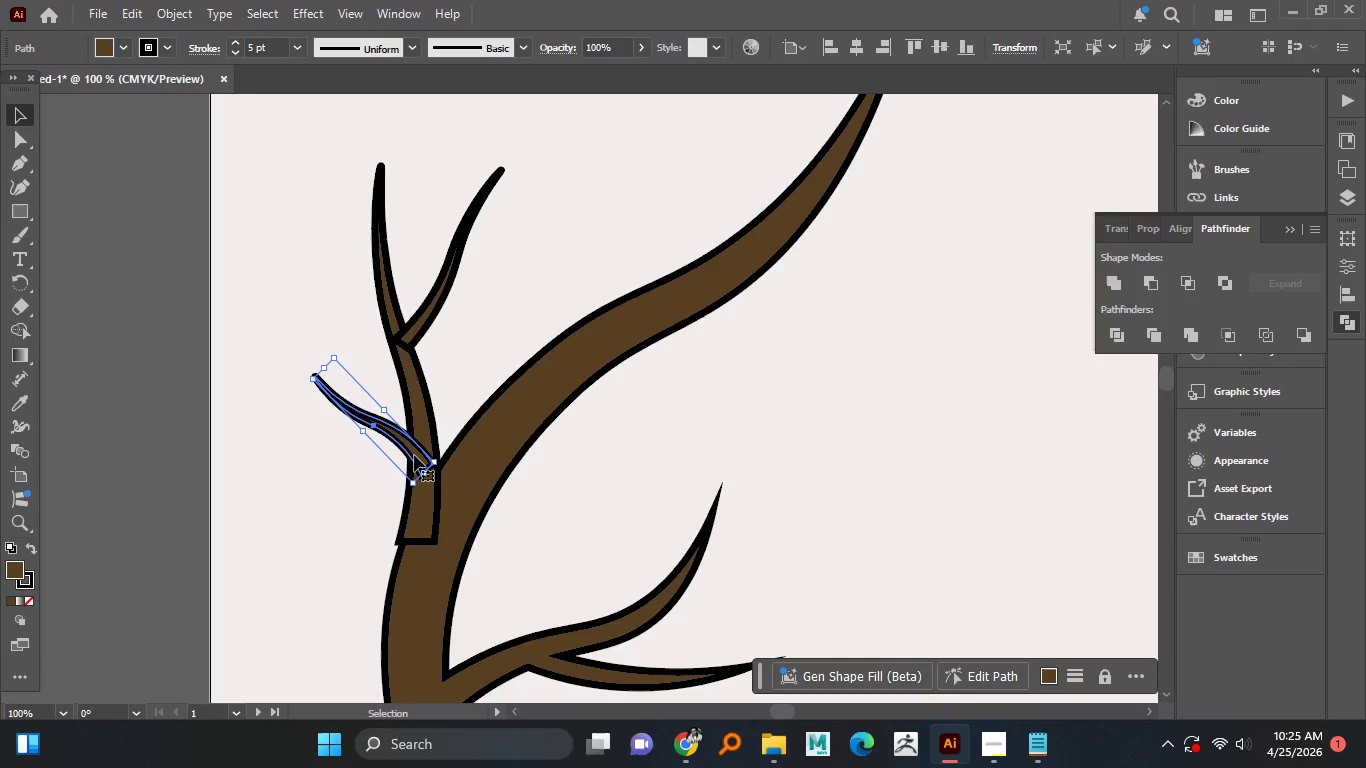 
left_click_drag(start_coordinate=[414, 455], to_coordinate=[405, 425])
 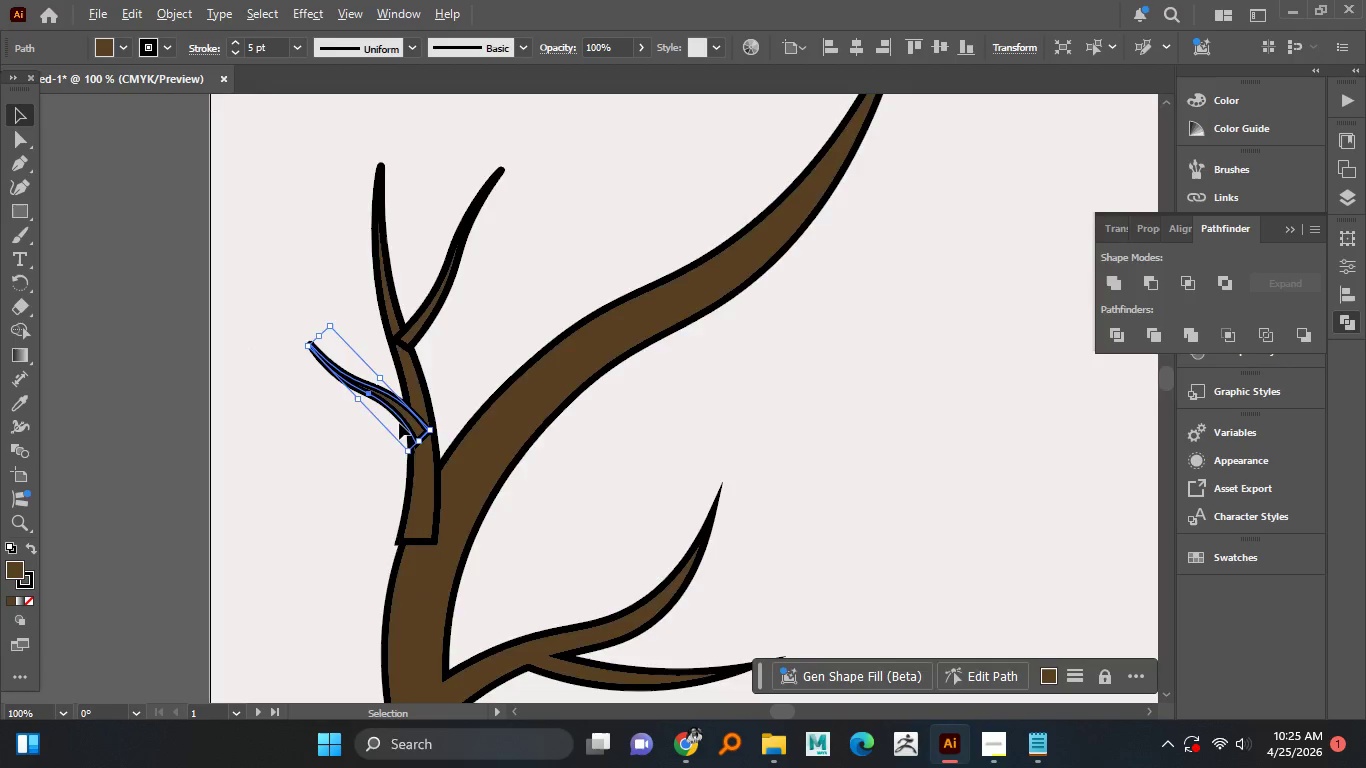 
hold_key(key=AltLeft, duration=0.69)
 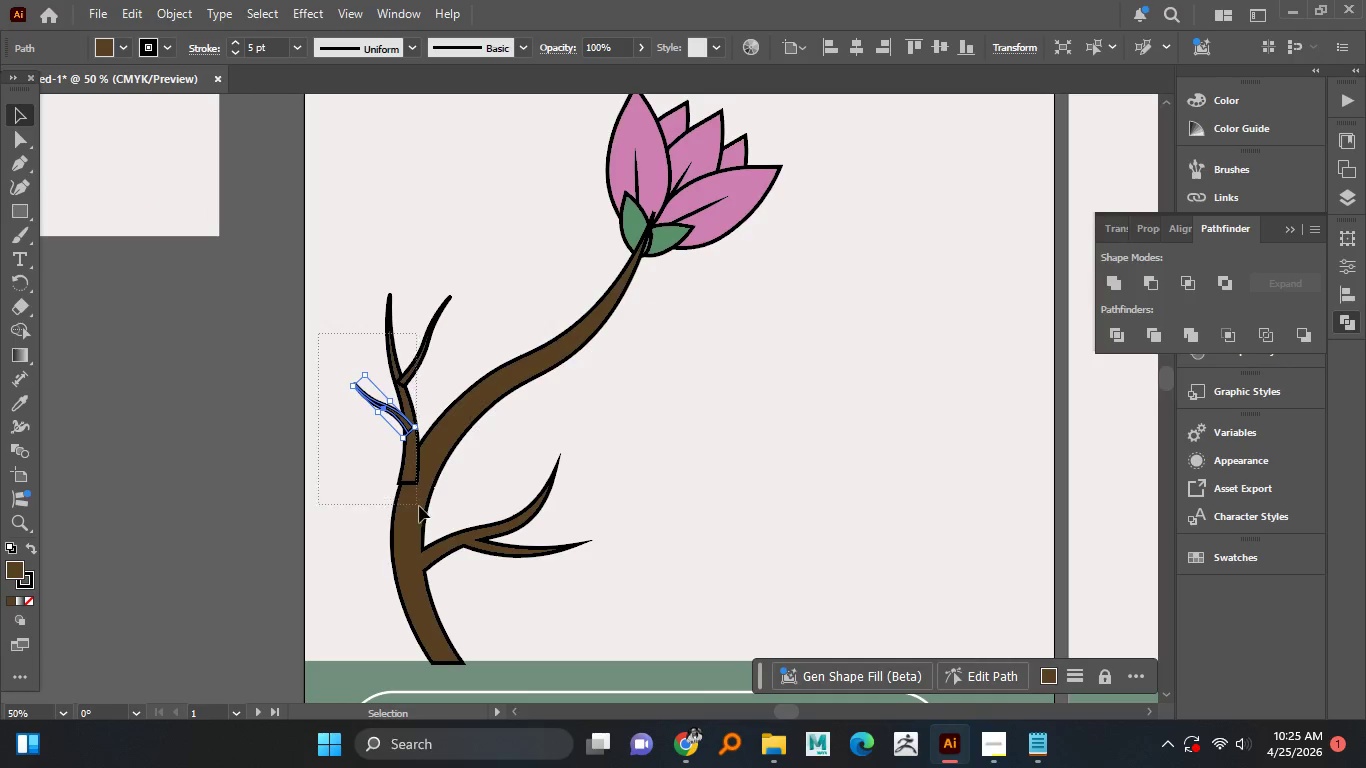 
hold_key(key=AltLeft, duration=3.48)
 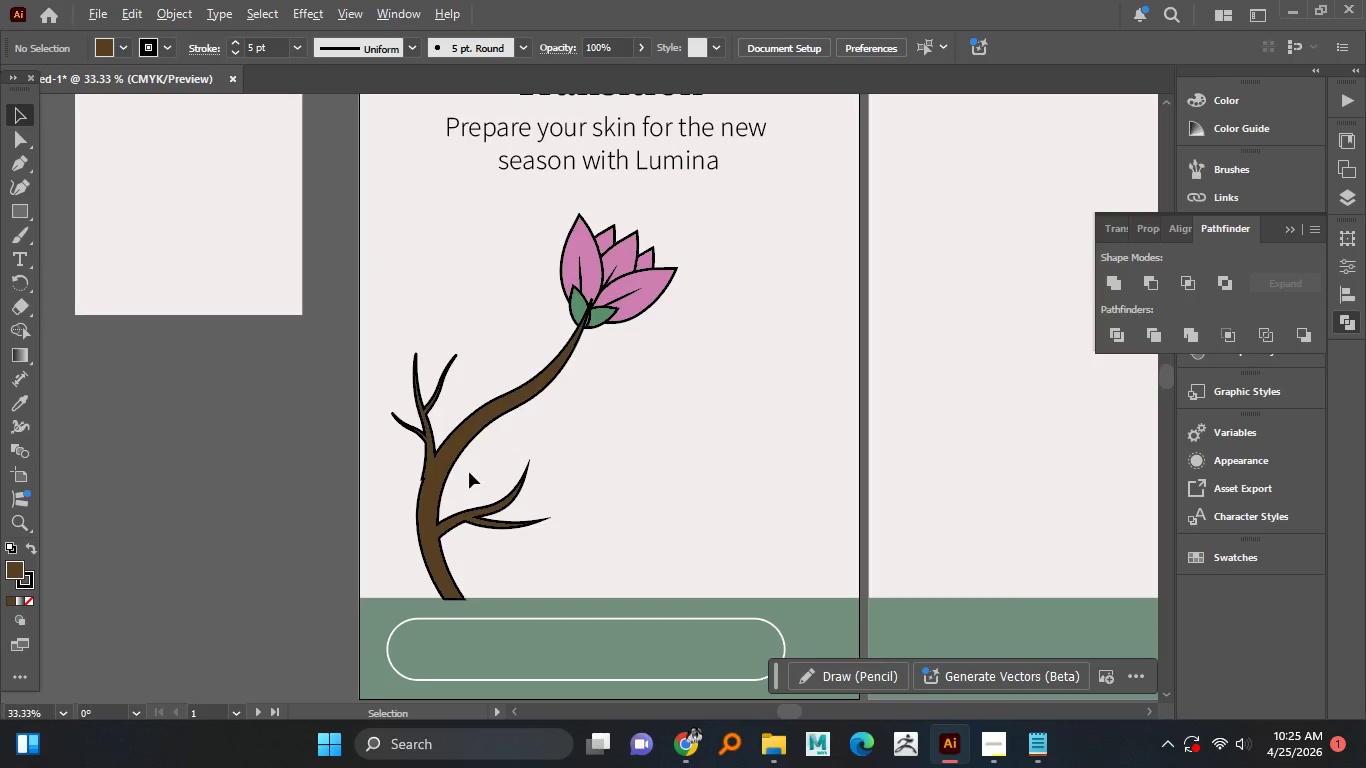 
scroll: coordinate [399, 423], scroll_direction: down, amount: 2.0
 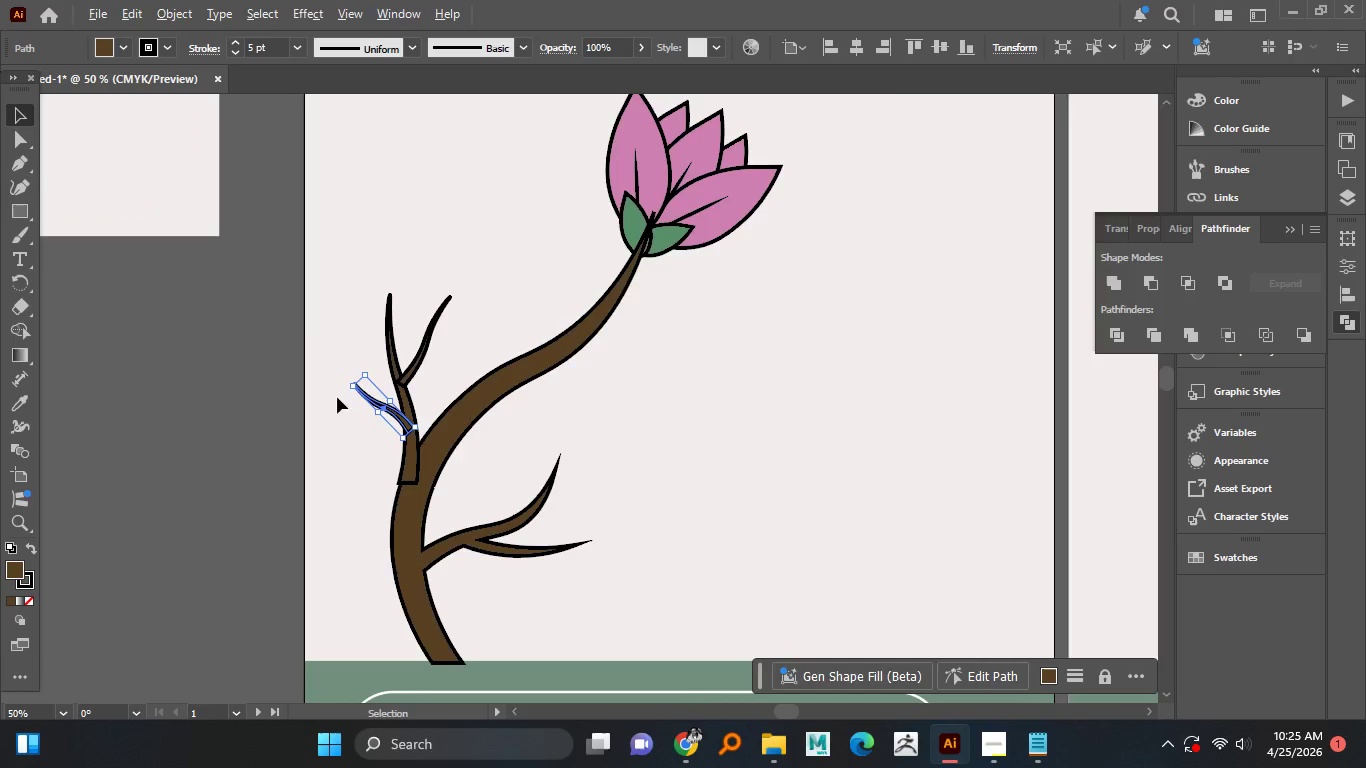 
left_click_drag(start_coordinate=[320, 334], to_coordinate=[421, 507])
 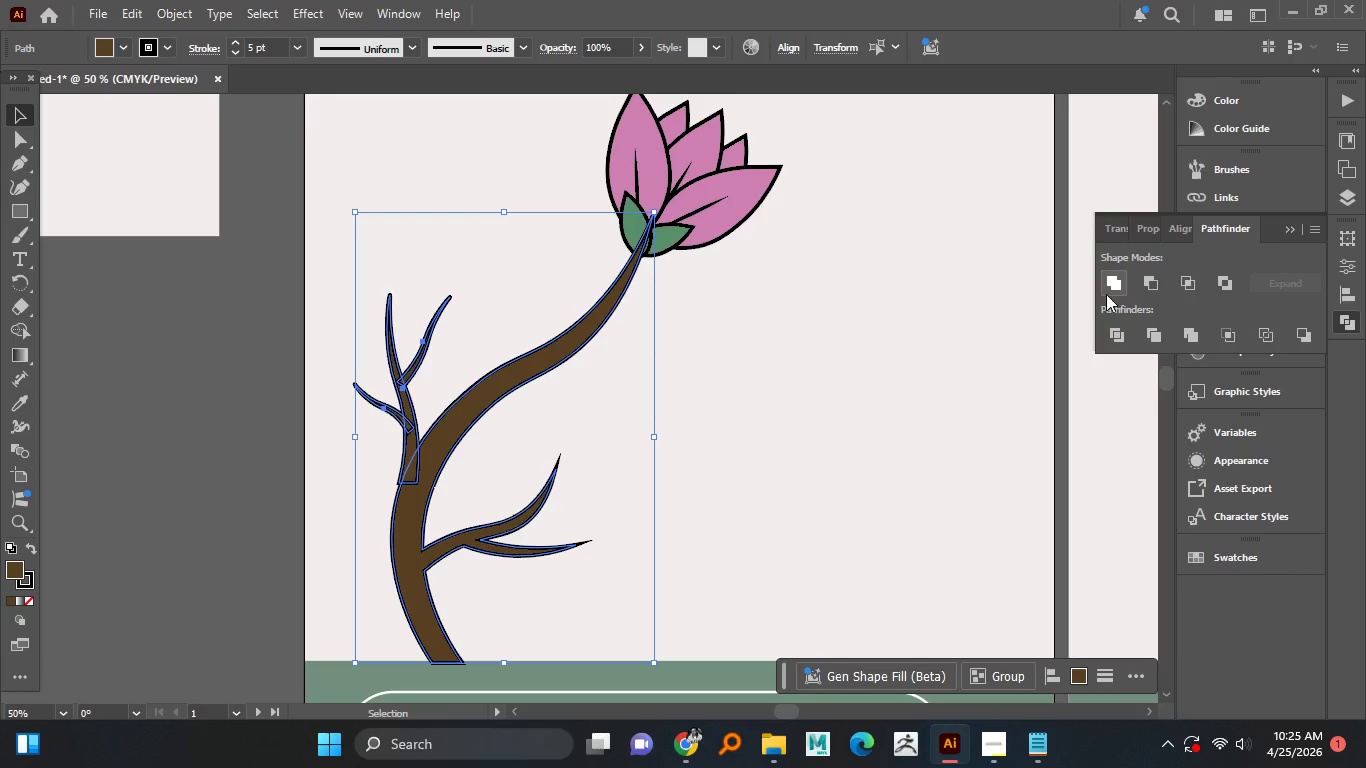 
left_click([1116, 288])
 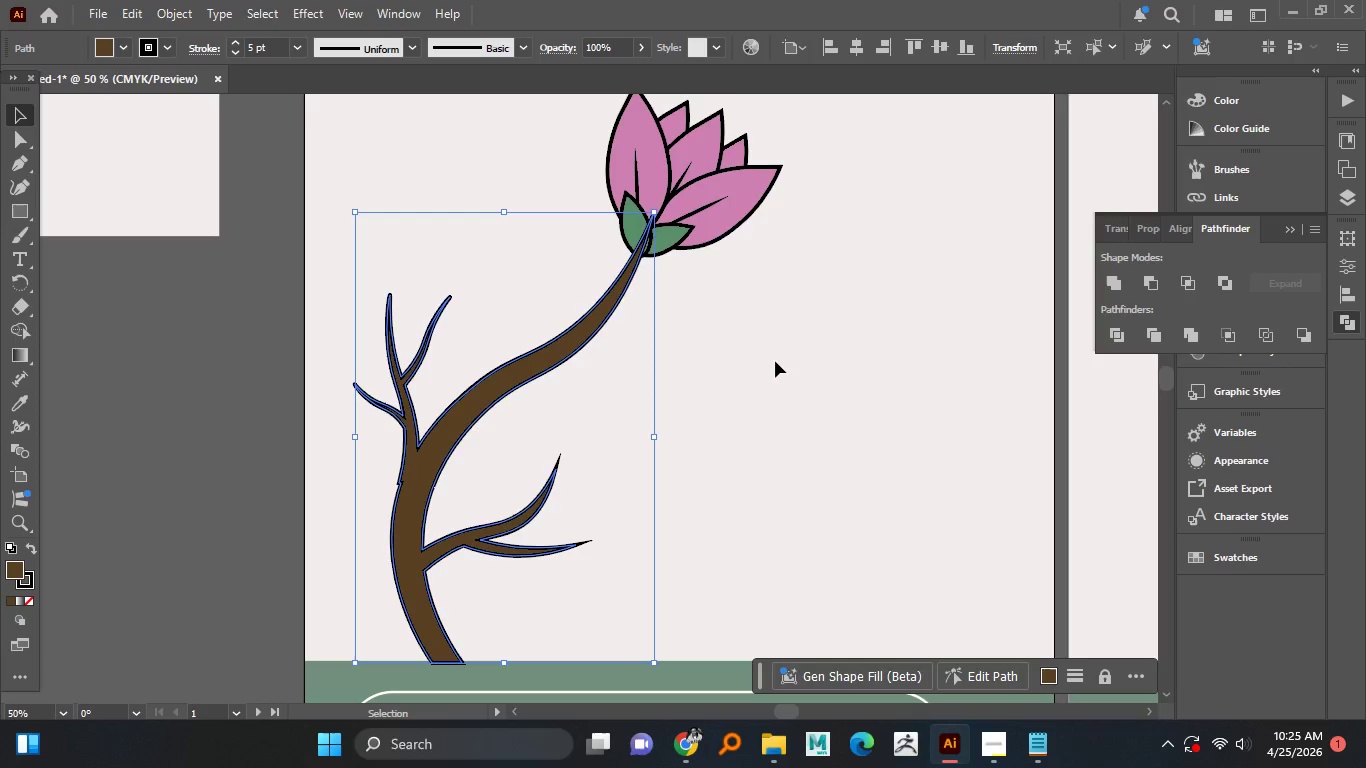 
left_click([775, 361])
 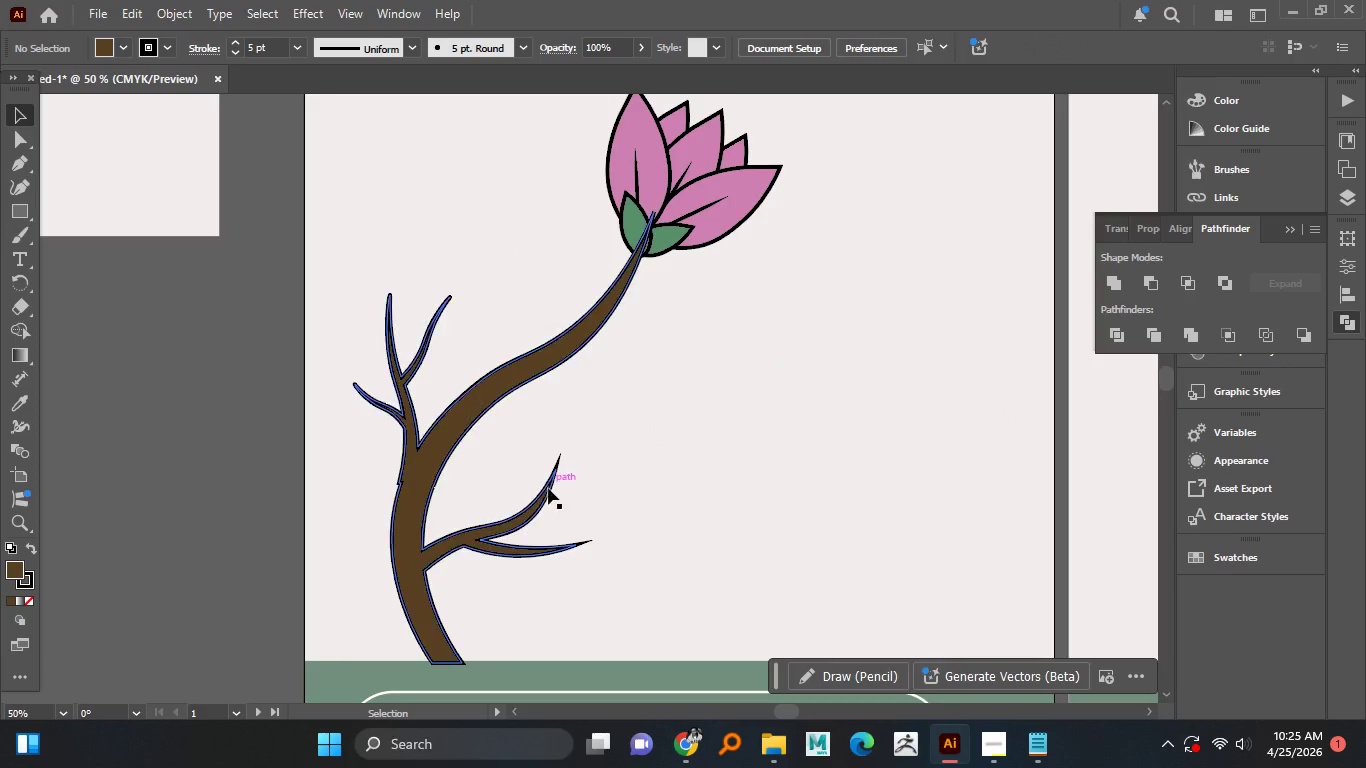 
hold_key(key=AltLeft, duration=1.52)
scroll: coordinate [469, 472], scroll_direction: down, amount: 1.0
 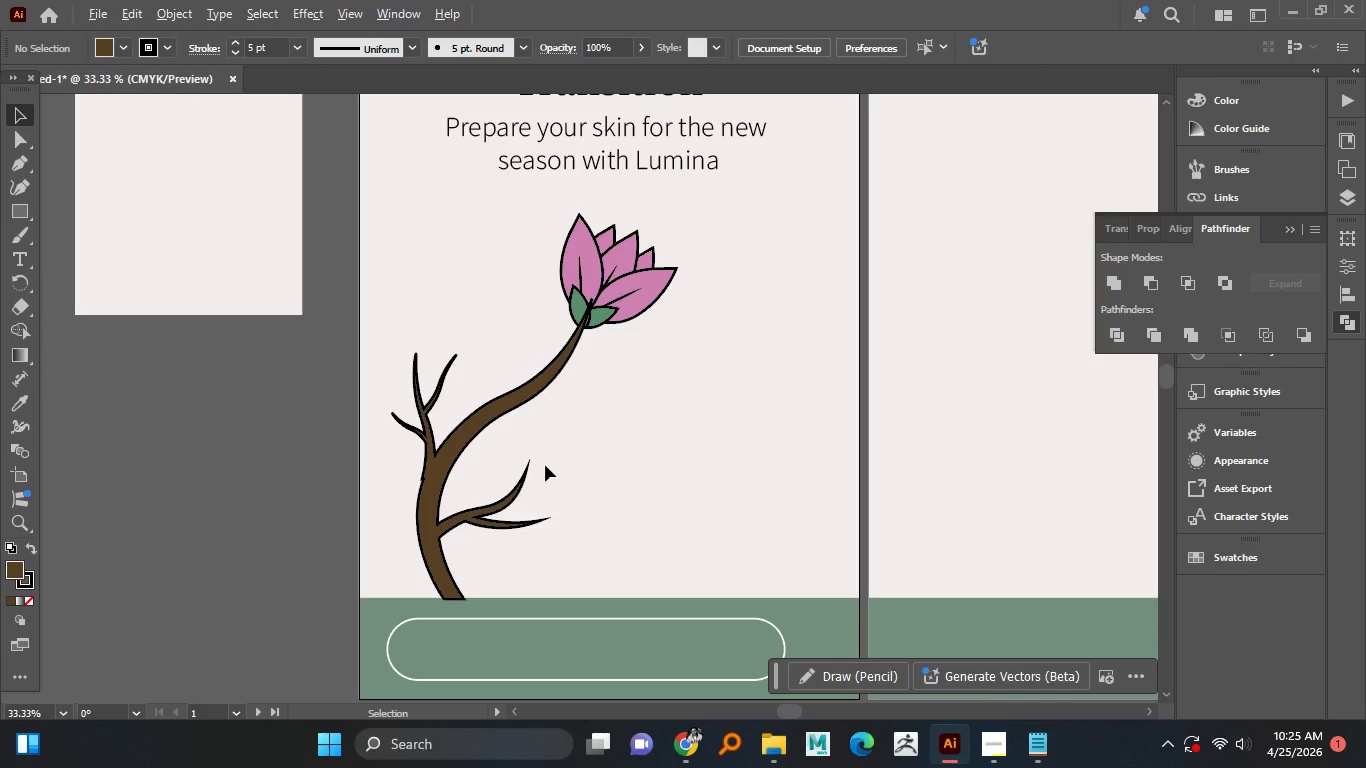 
hold_key(key=AltLeft, duration=0.45)
scroll: coordinate [513, 458], scroll_direction: up, amount: 2.0
 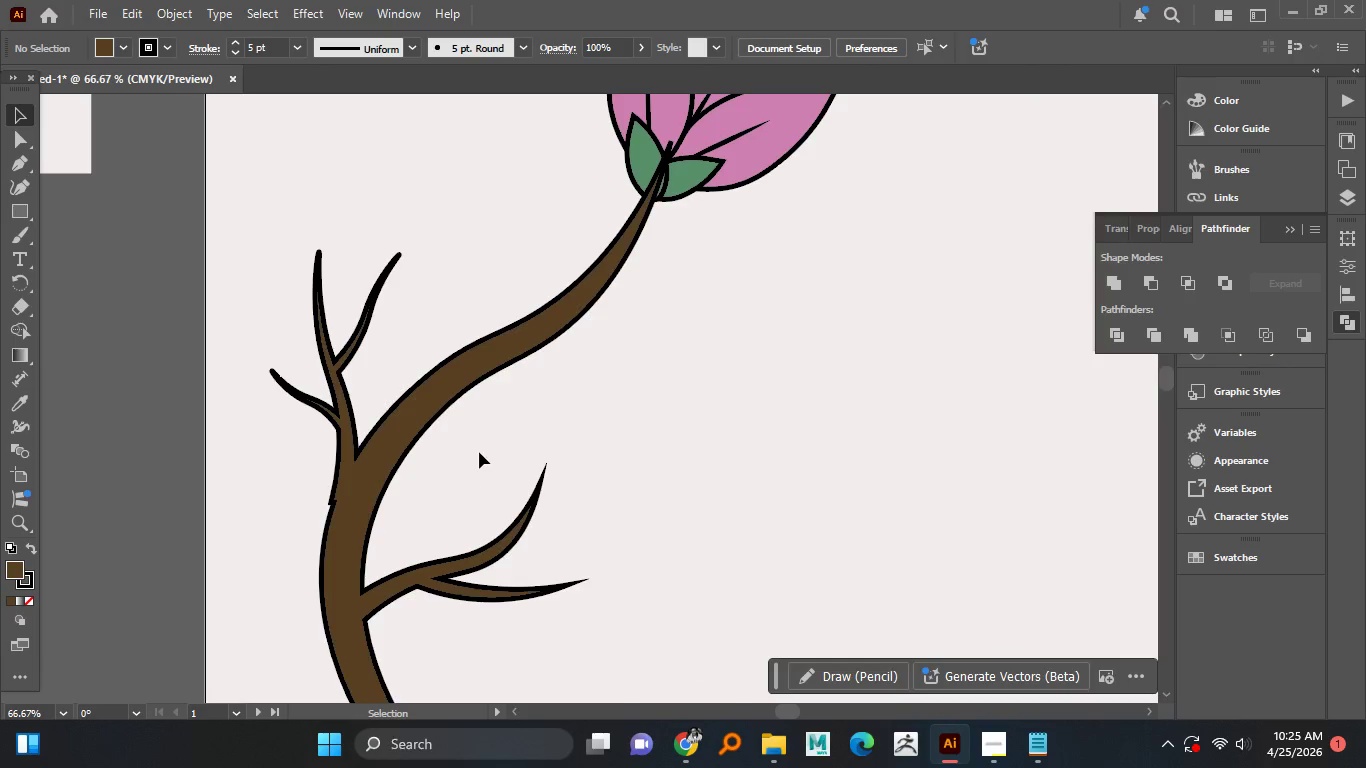 
key(Control+Z)
 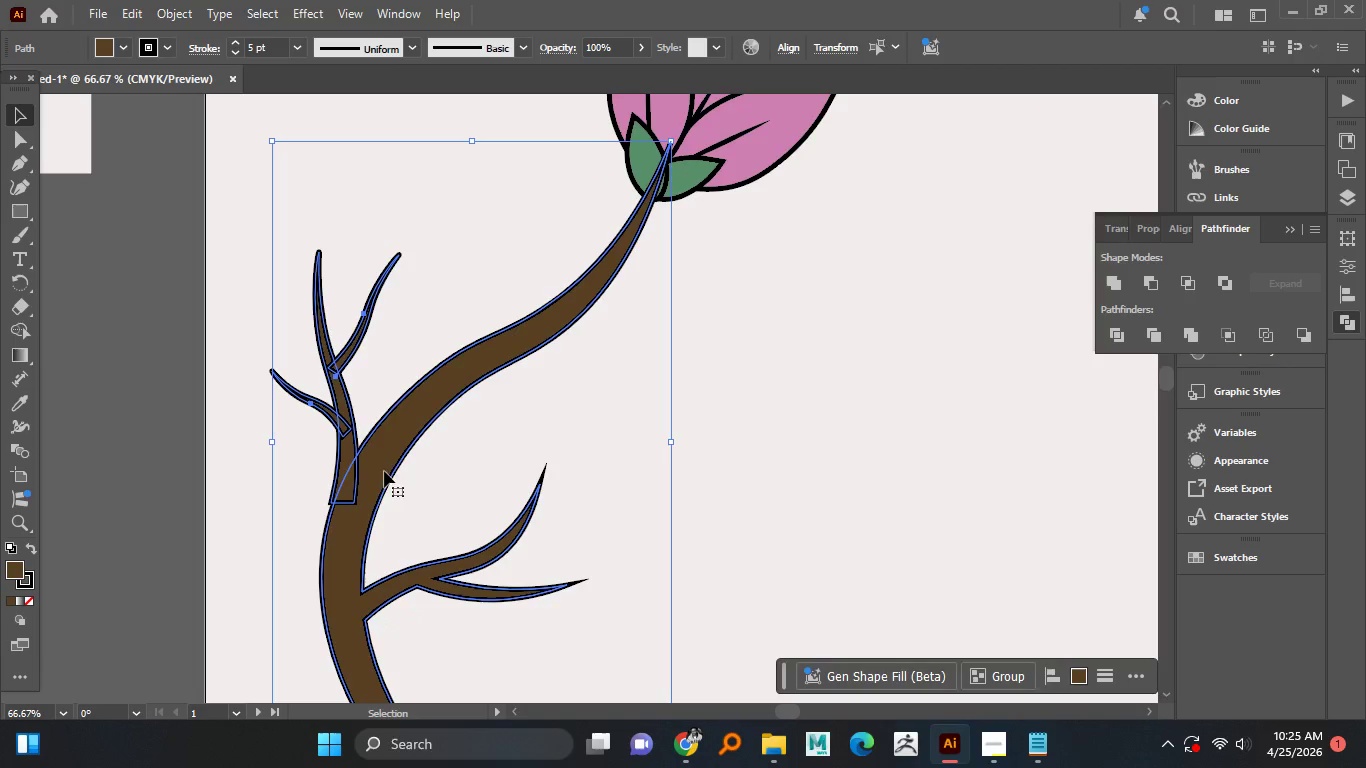 
hold_key(key=AltLeft, duration=0.53)
scroll: coordinate [355, 480], scroll_direction: up, amount: 1.0
 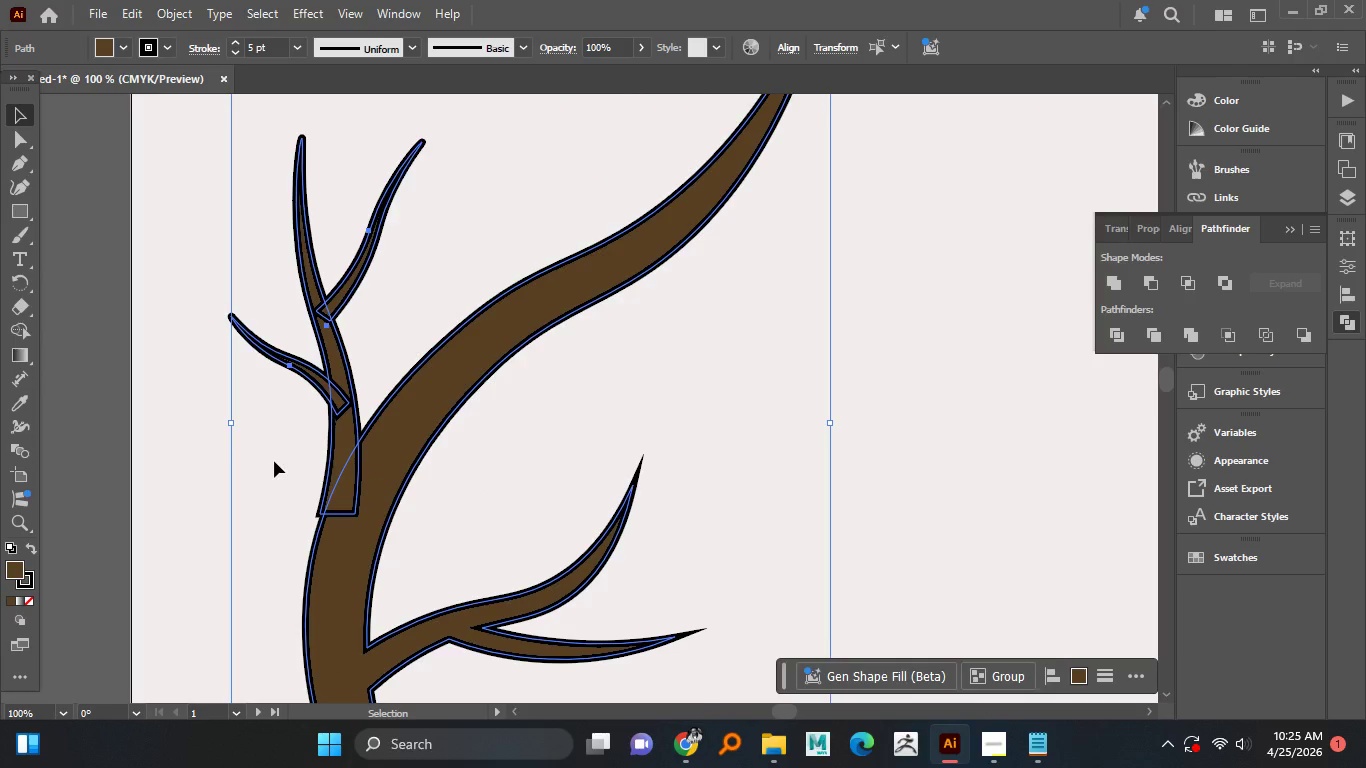 
left_click([274, 461])
 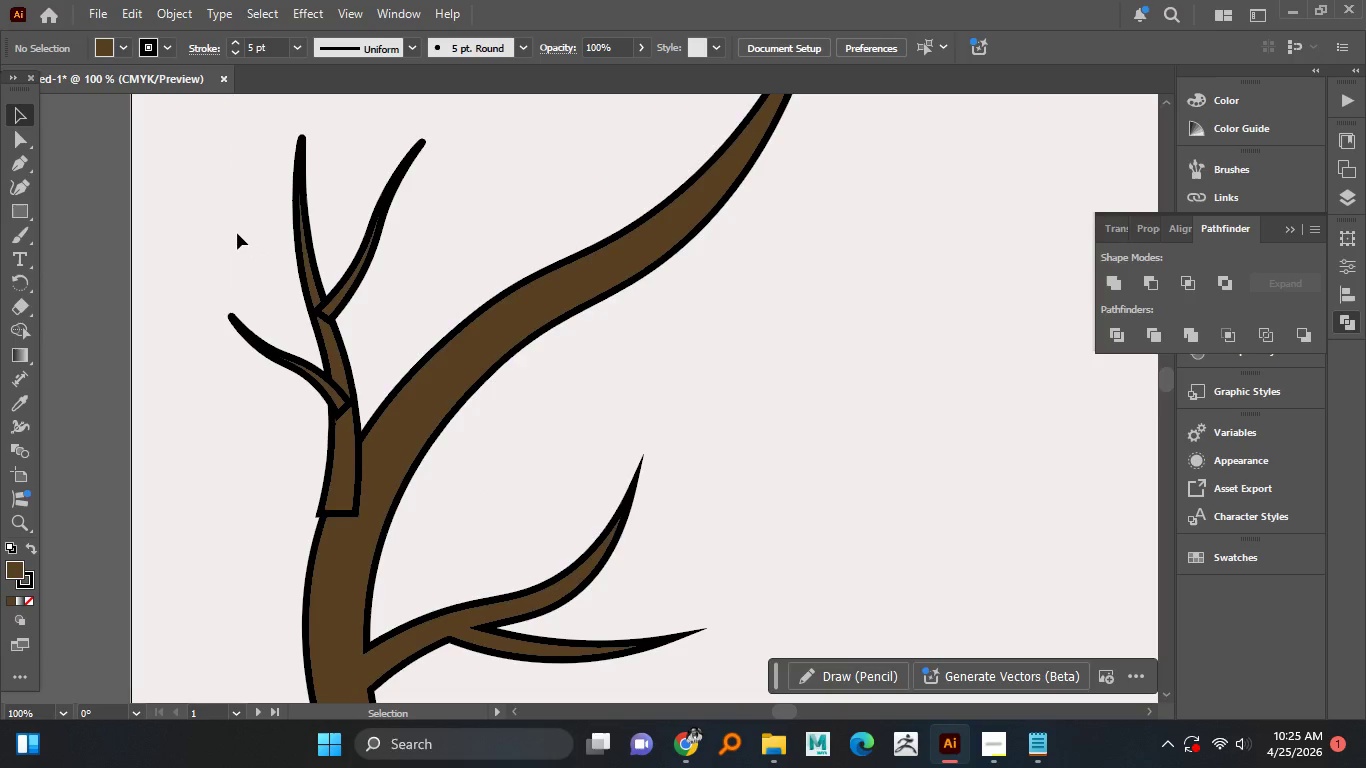 
left_click_drag(start_coordinate=[230, 231], to_coordinate=[337, 381])
 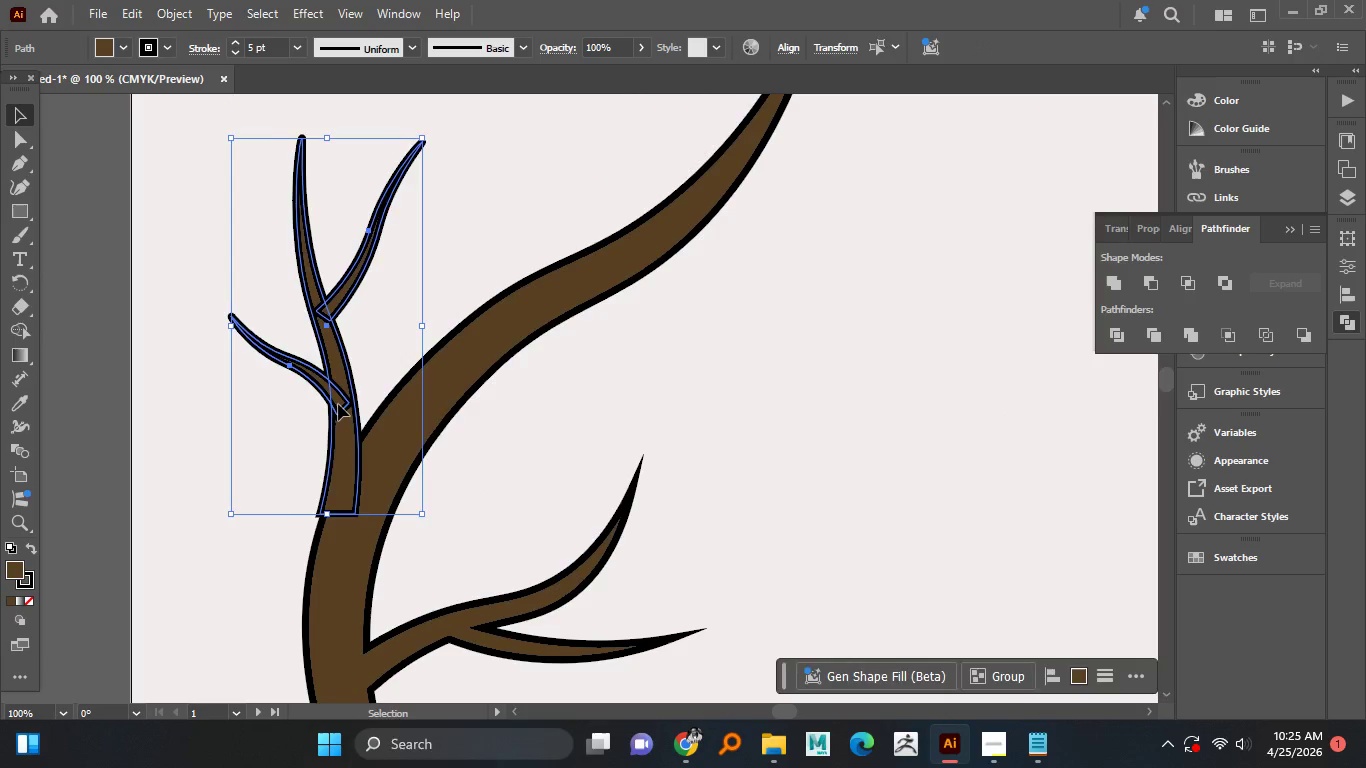 
left_click_drag(start_coordinate=[338, 405], to_coordinate=[352, 408])
 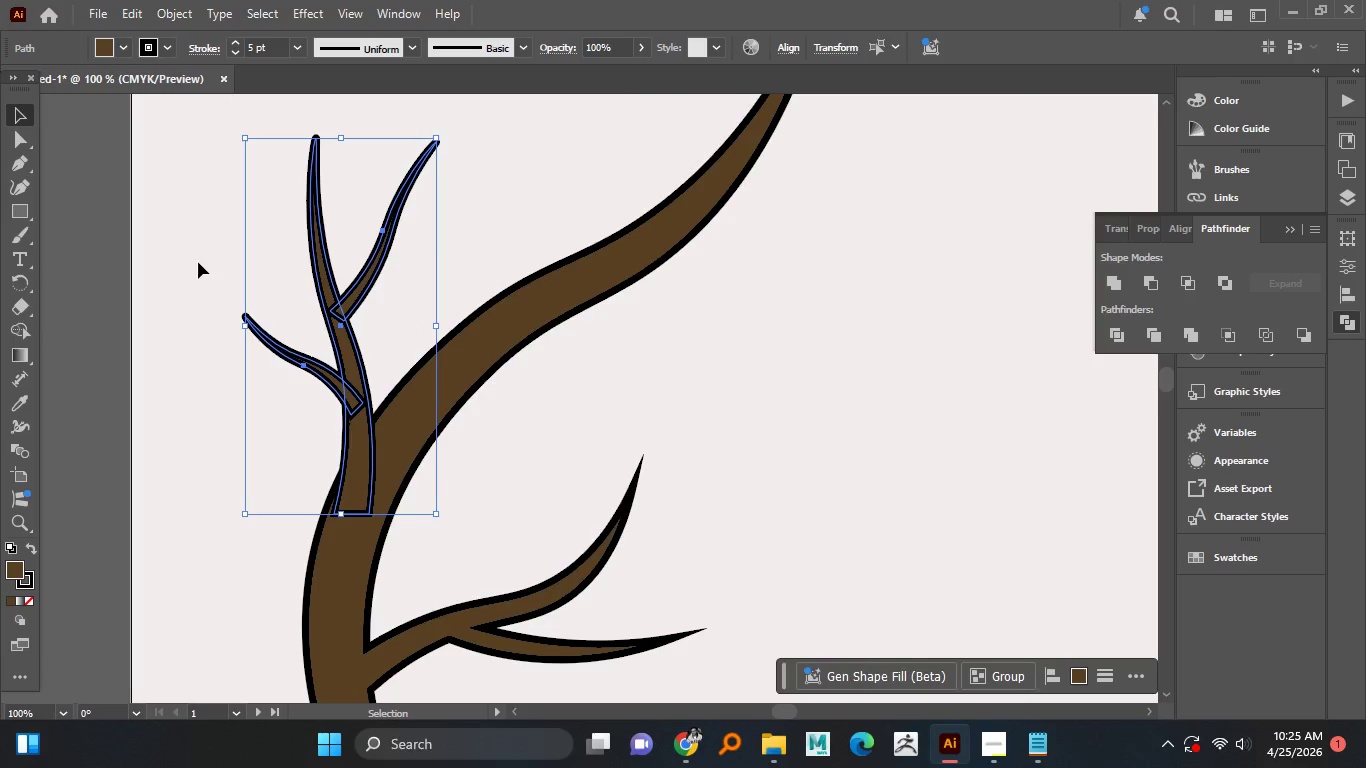 
left_click_drag(start_coordinate=[198, 262], to_coordinate=[424, 560])
 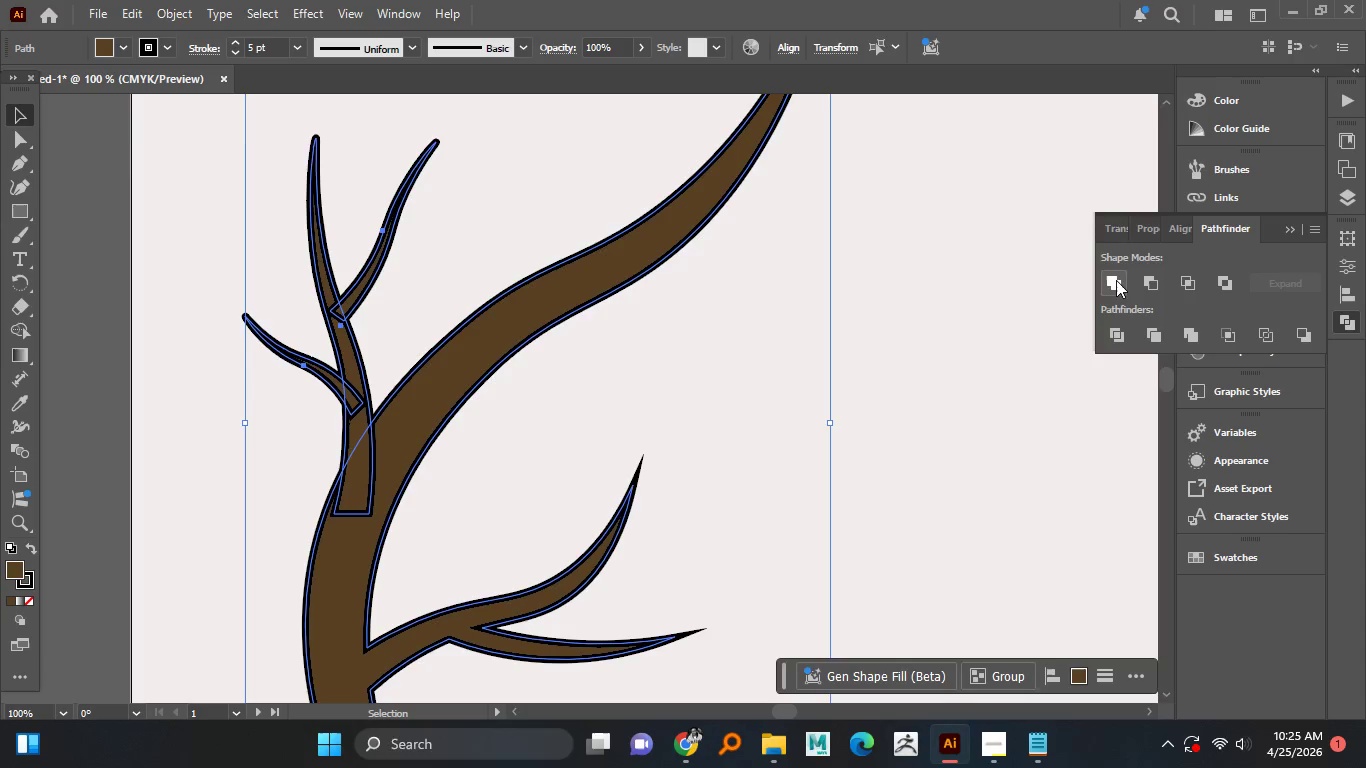 
left_click([1116, 280])
 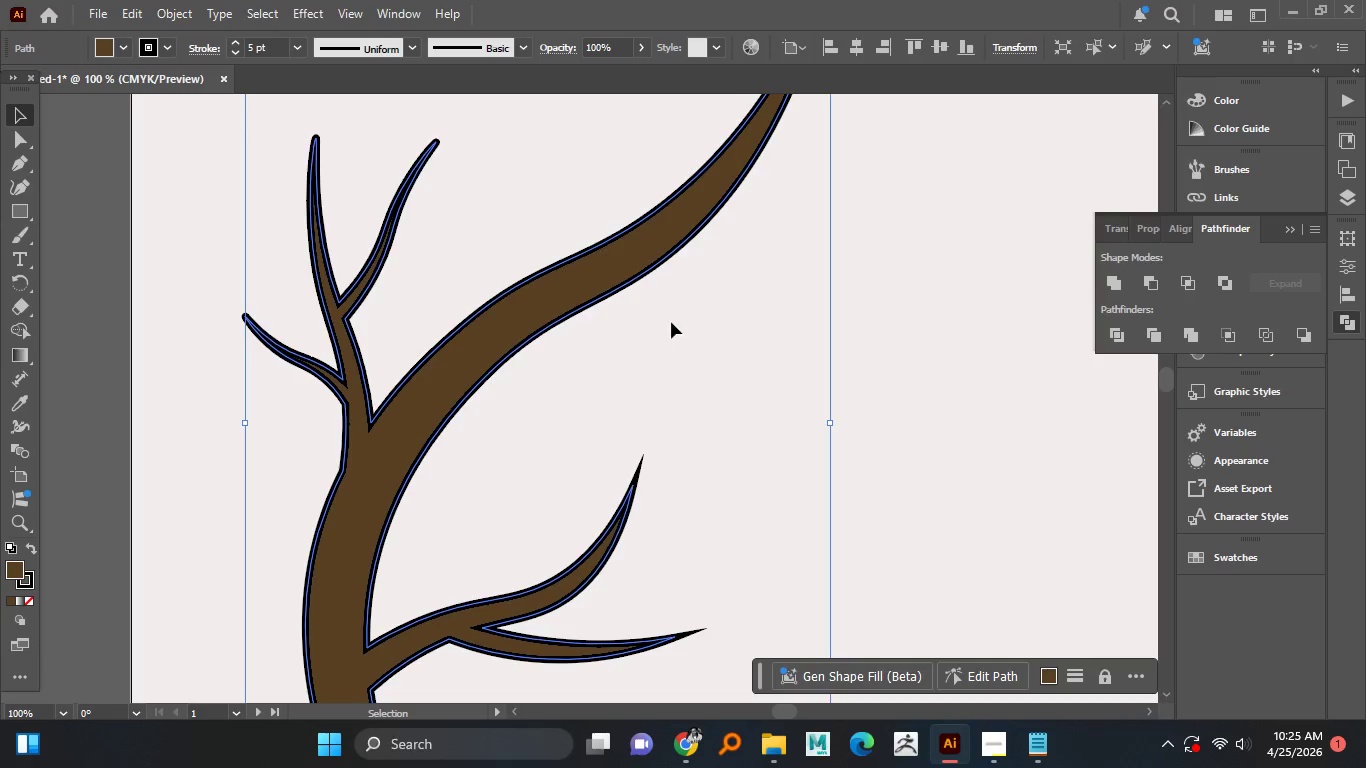 
left_click([671, 322])
 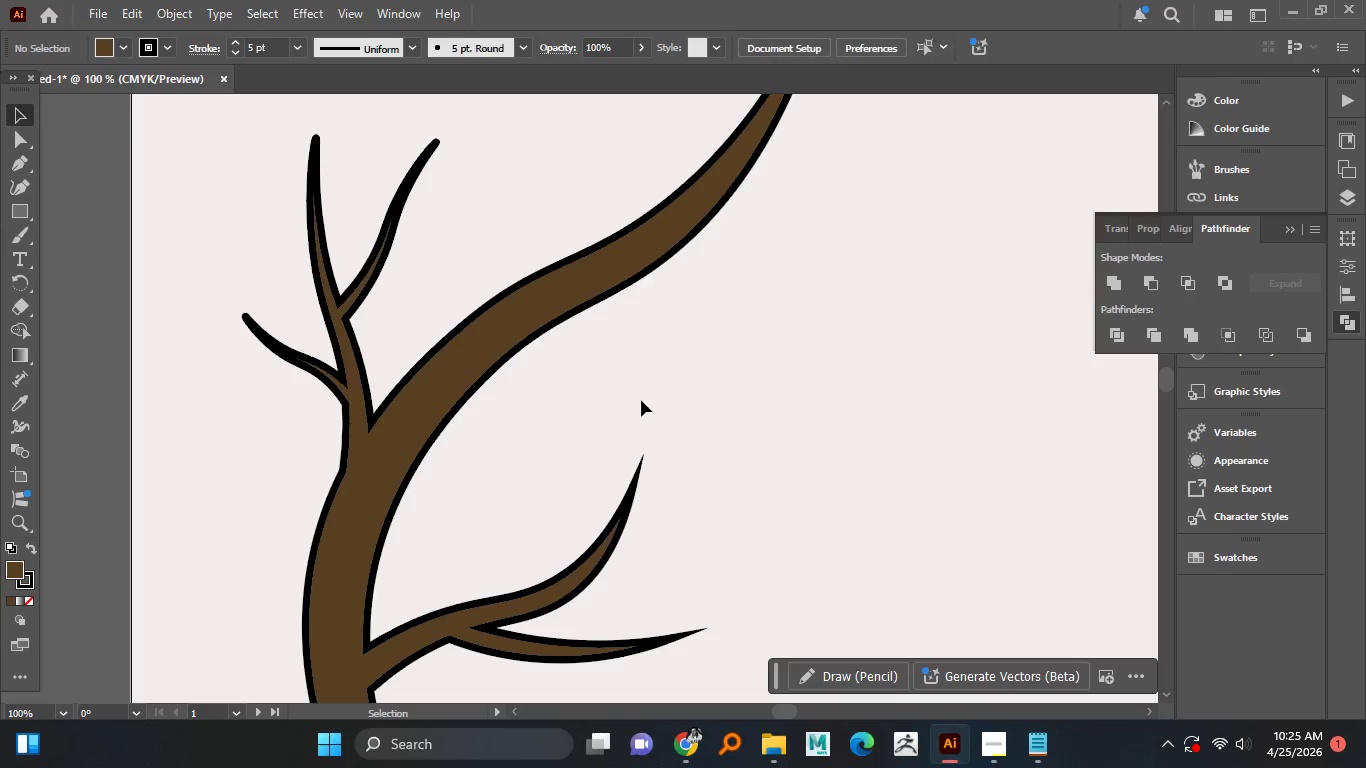 
hold_key(key=AltLeft, duration=1.5)
scroll: coordinate [631, 405], scroll_direction: down, amount: 2.0
 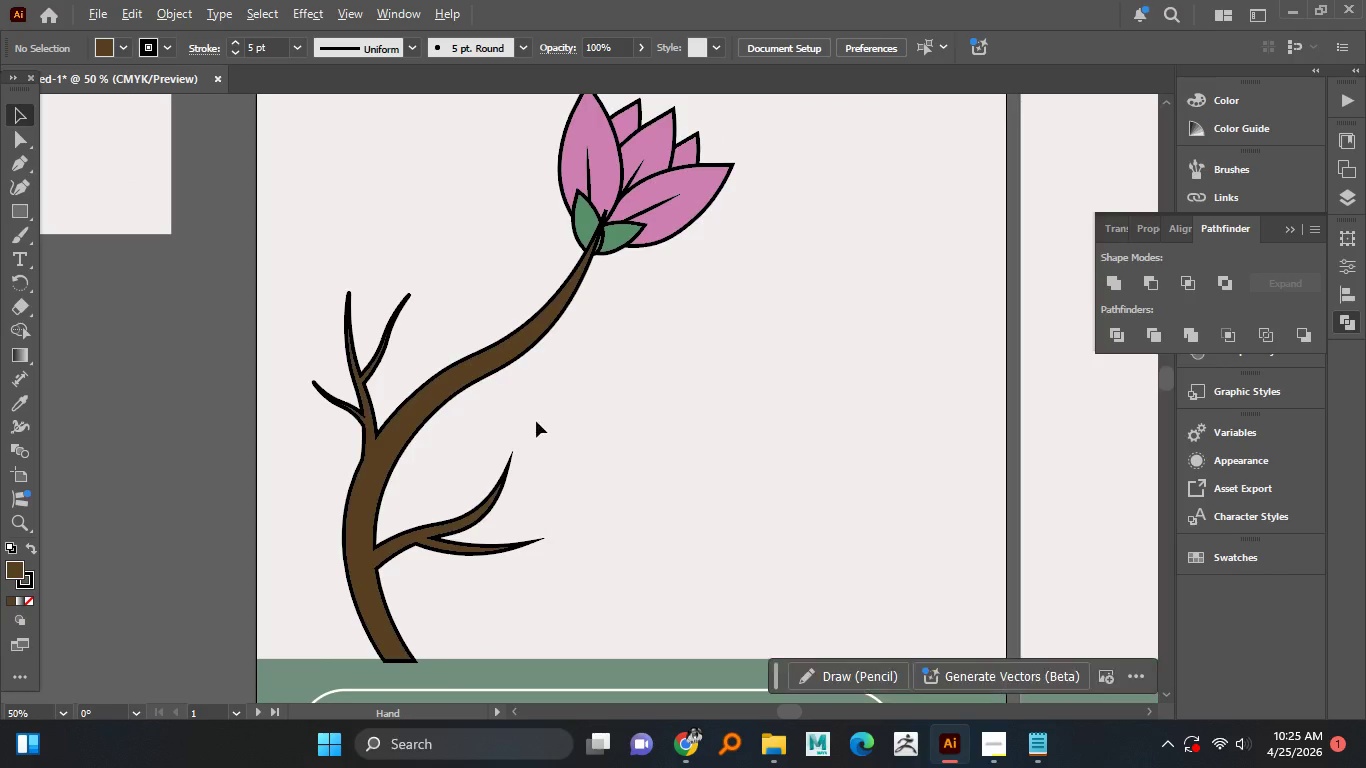 
hold_key(key=AltLeft, duration=1.5)
scroll: coordinate [536, 421], scroll_direction: down, amount: 1.0
 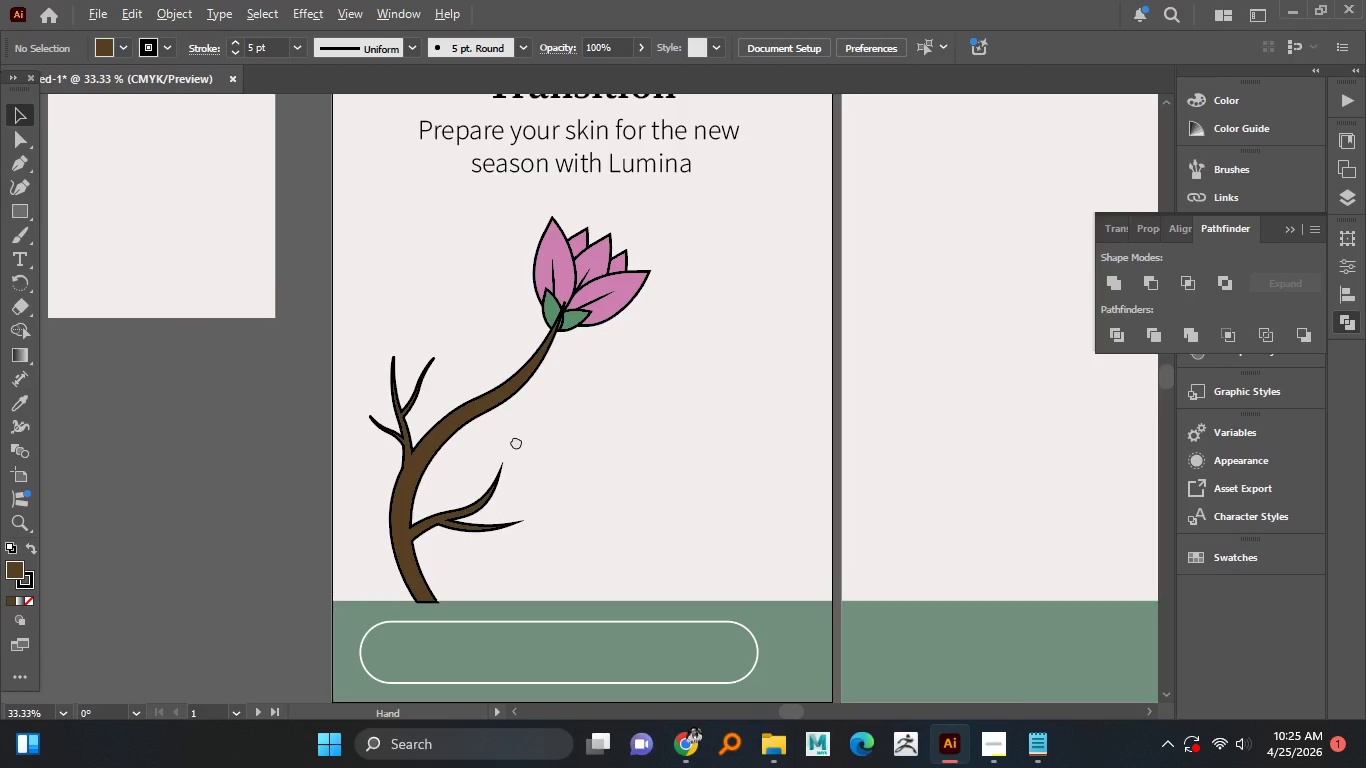 
hold_key(key=AltLeft, duration=1.5)
 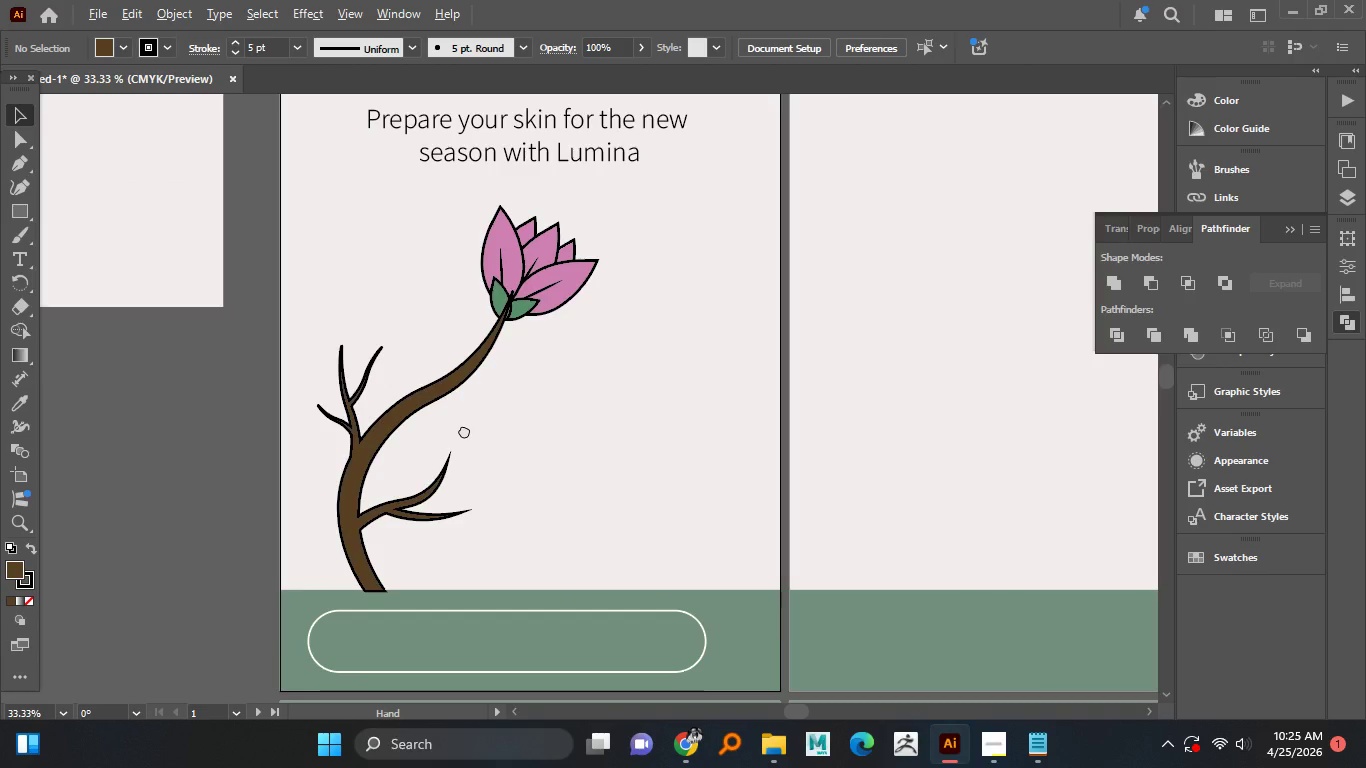 
hold_key(key=AltLeft, duration=1.5)
 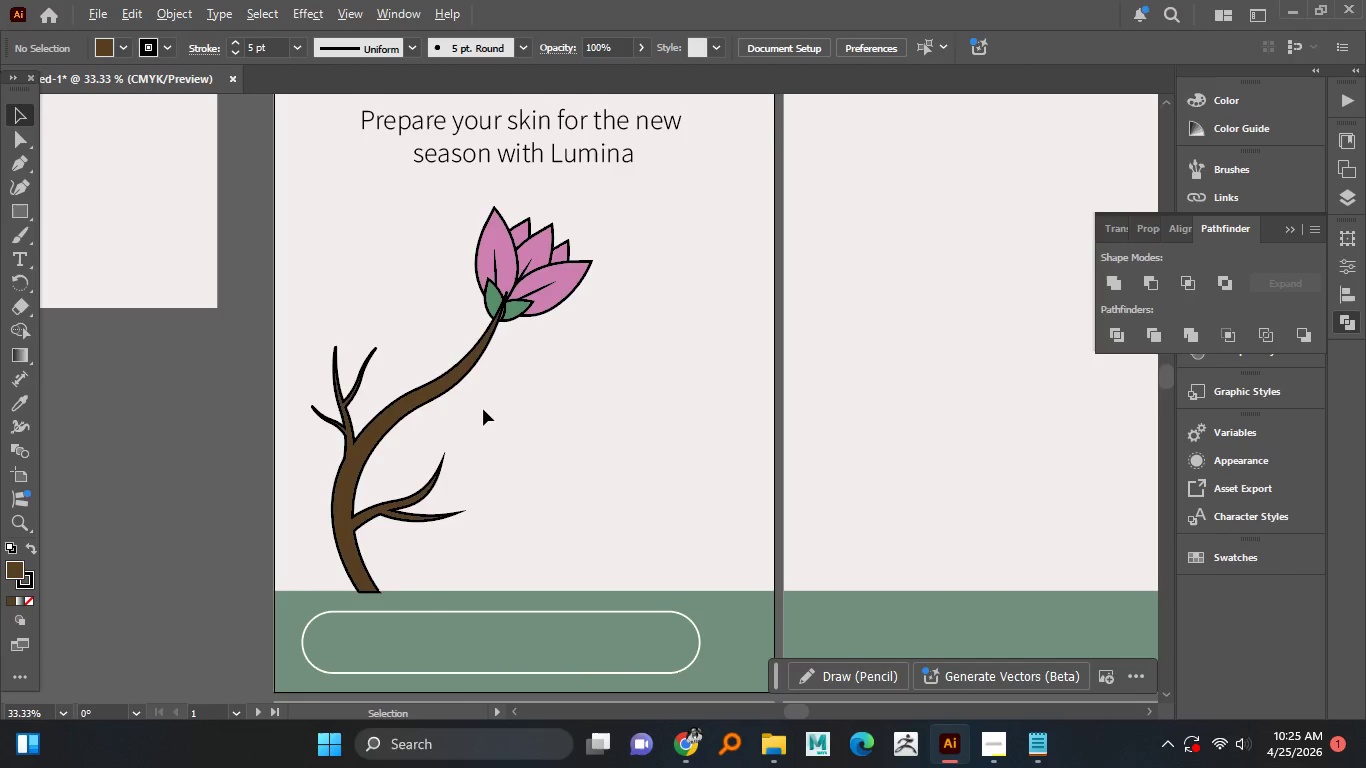 
hold_key(key=AltLeft, duration=1.5)
 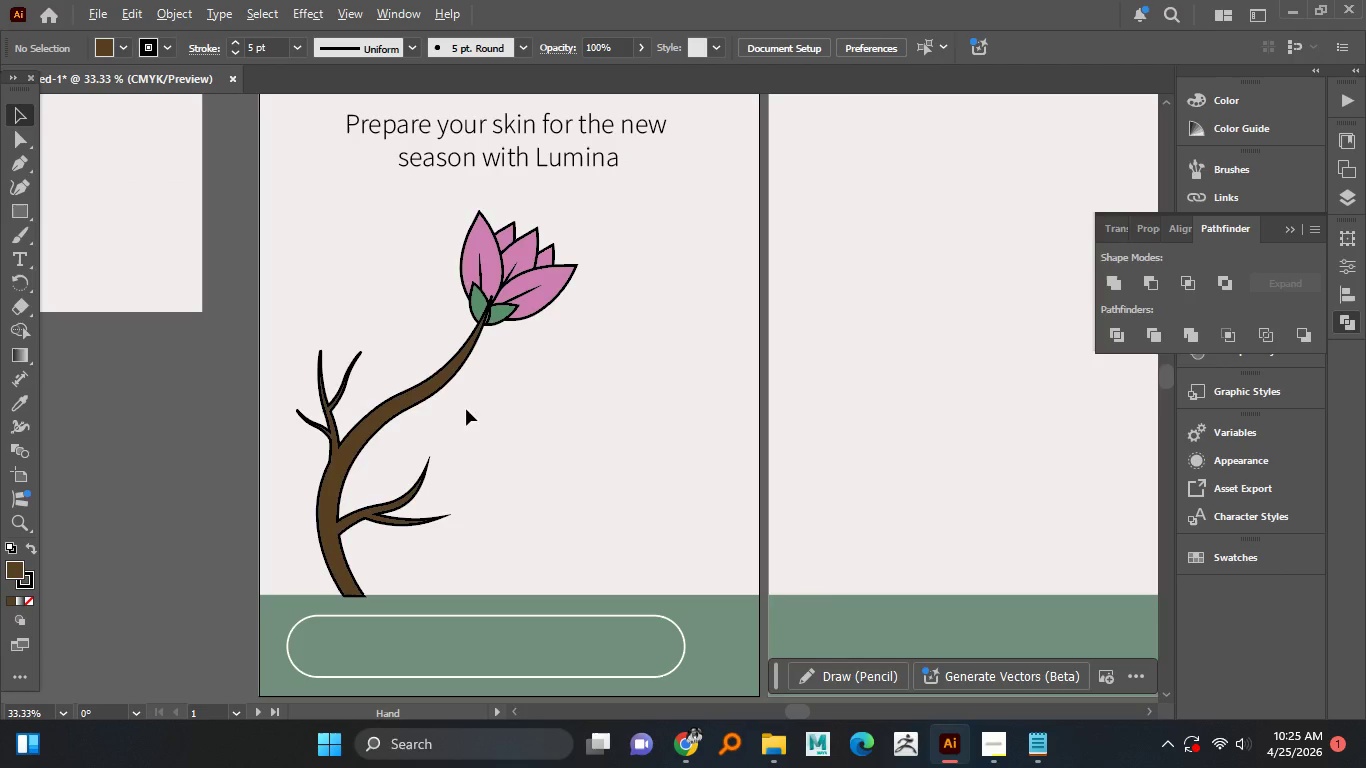 
key(Alt+AltLeft)
 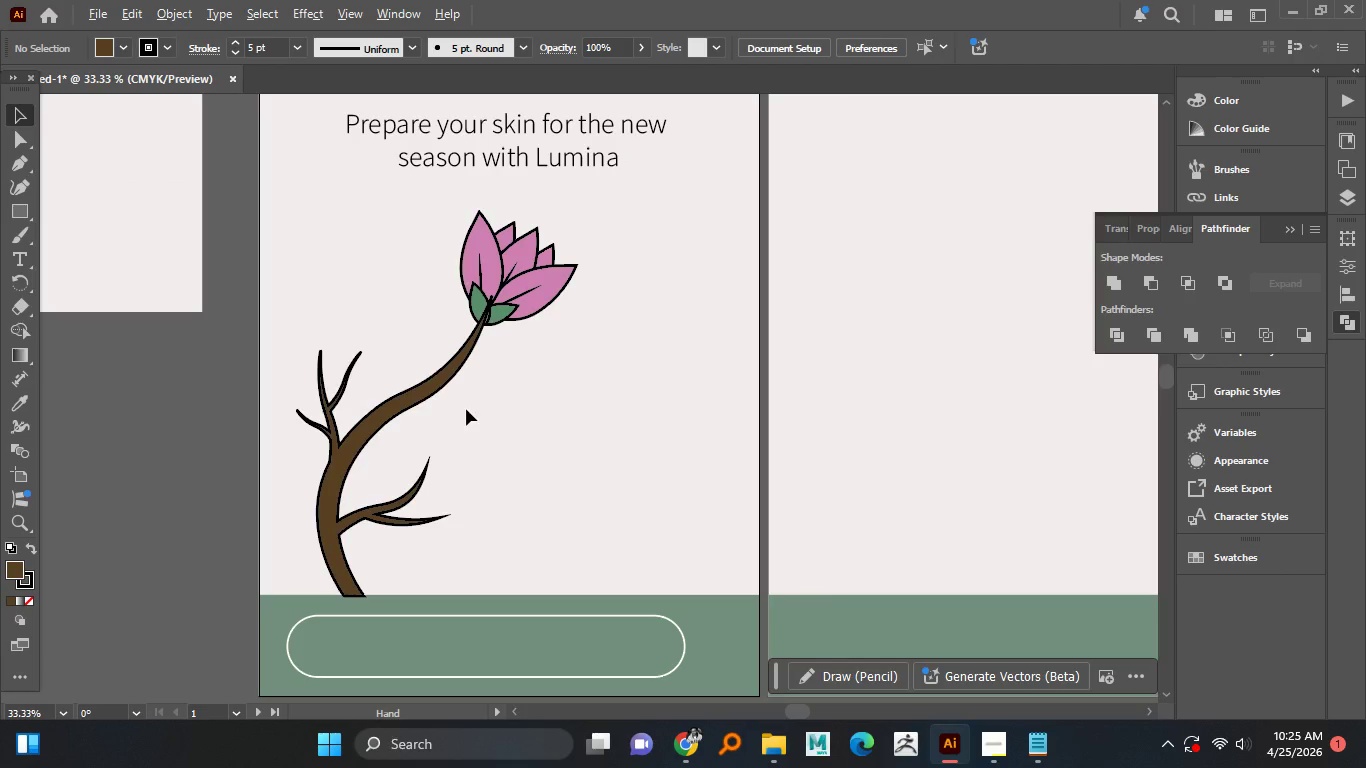 
key(Alt+AltLeft)
 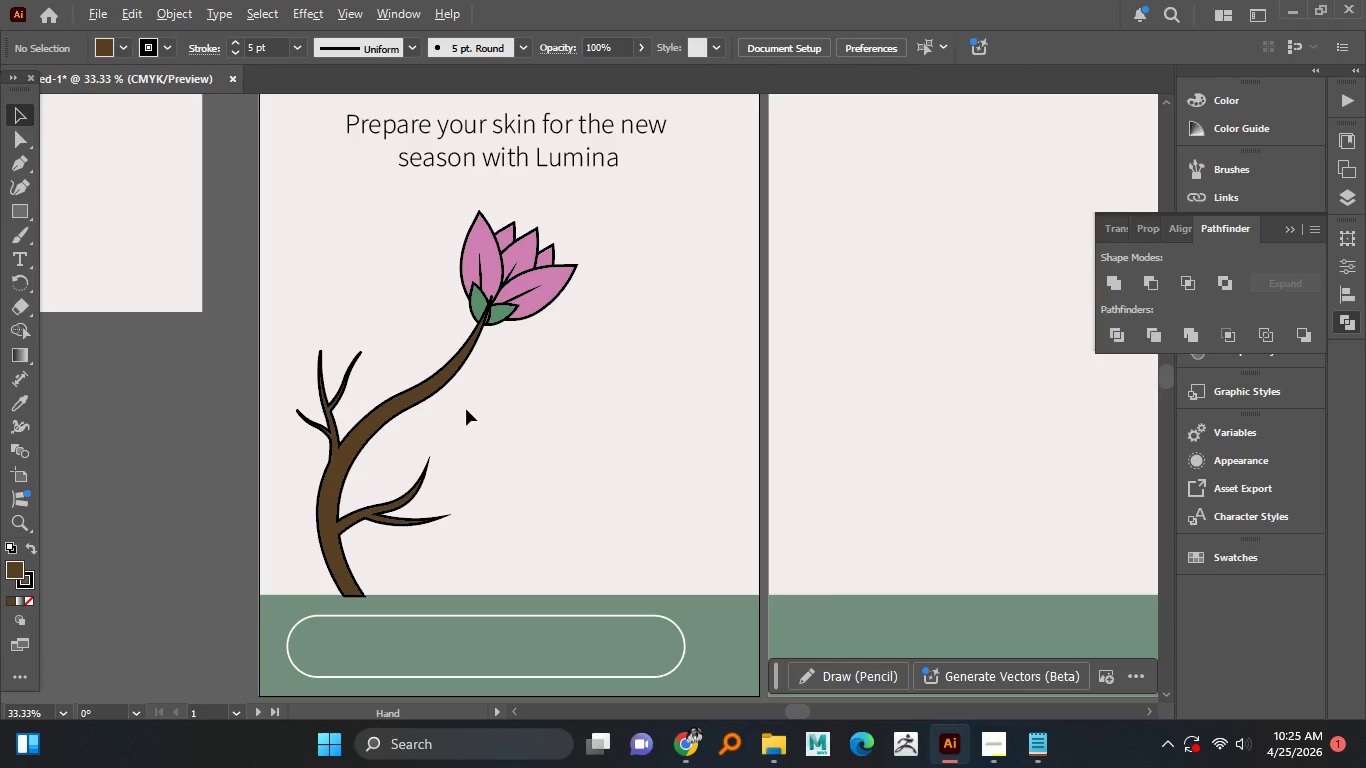 
key(Alt+AltLeft)
 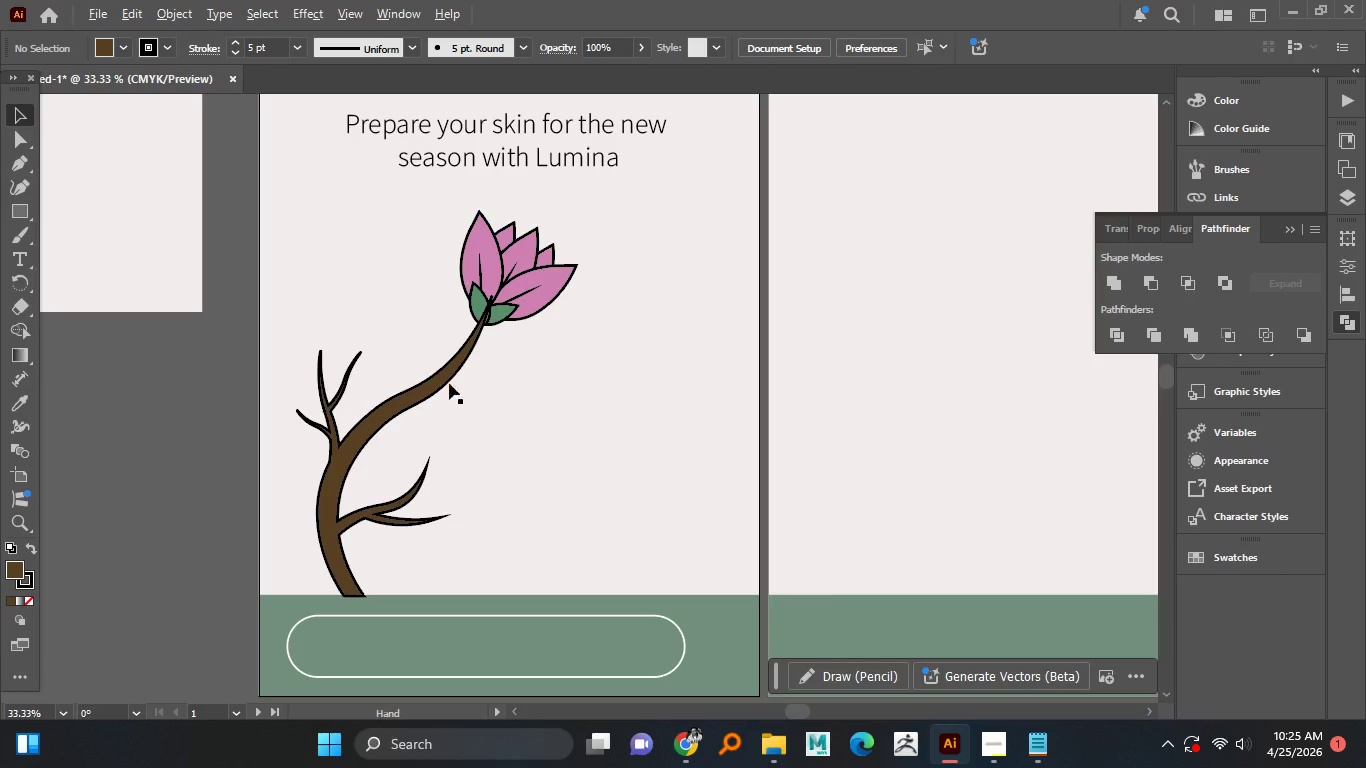 
key(Alt+AltLeft)
 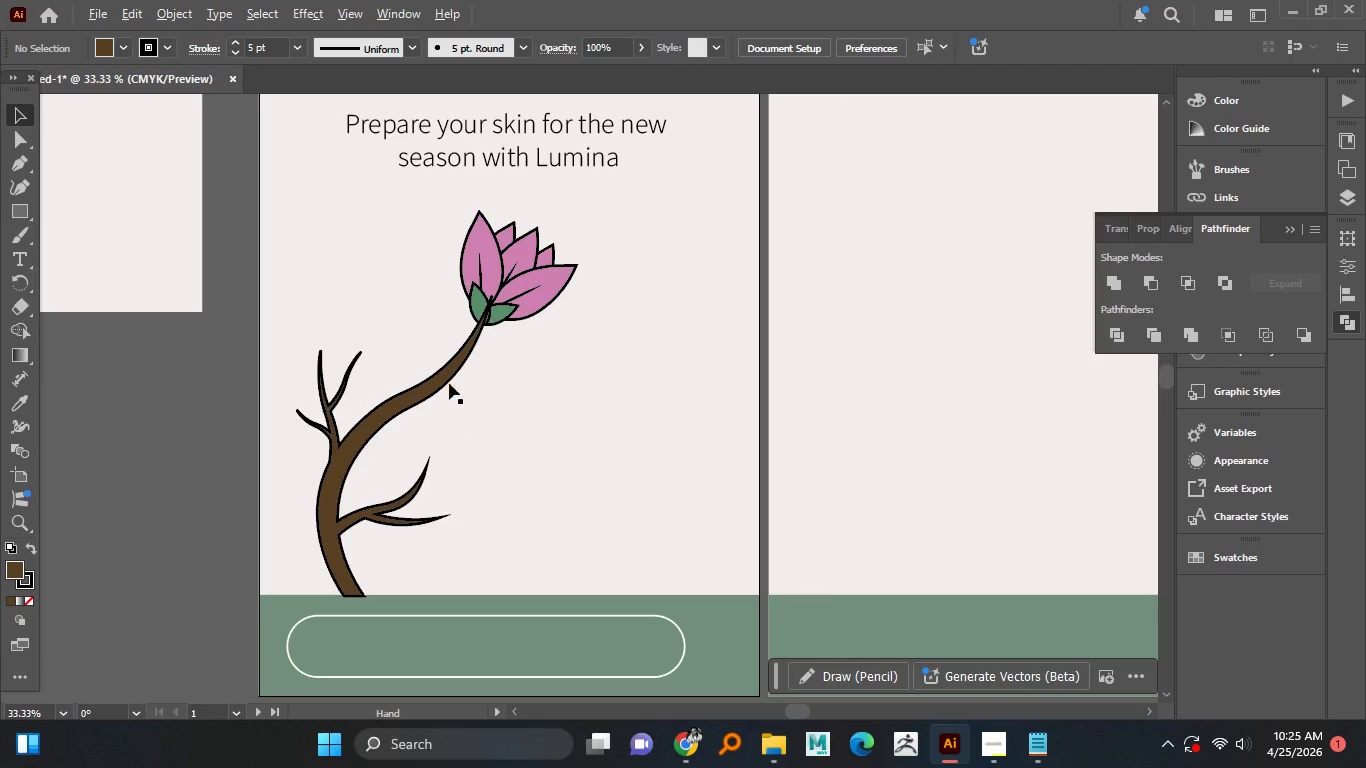 
key(Alt+AltLeft)
 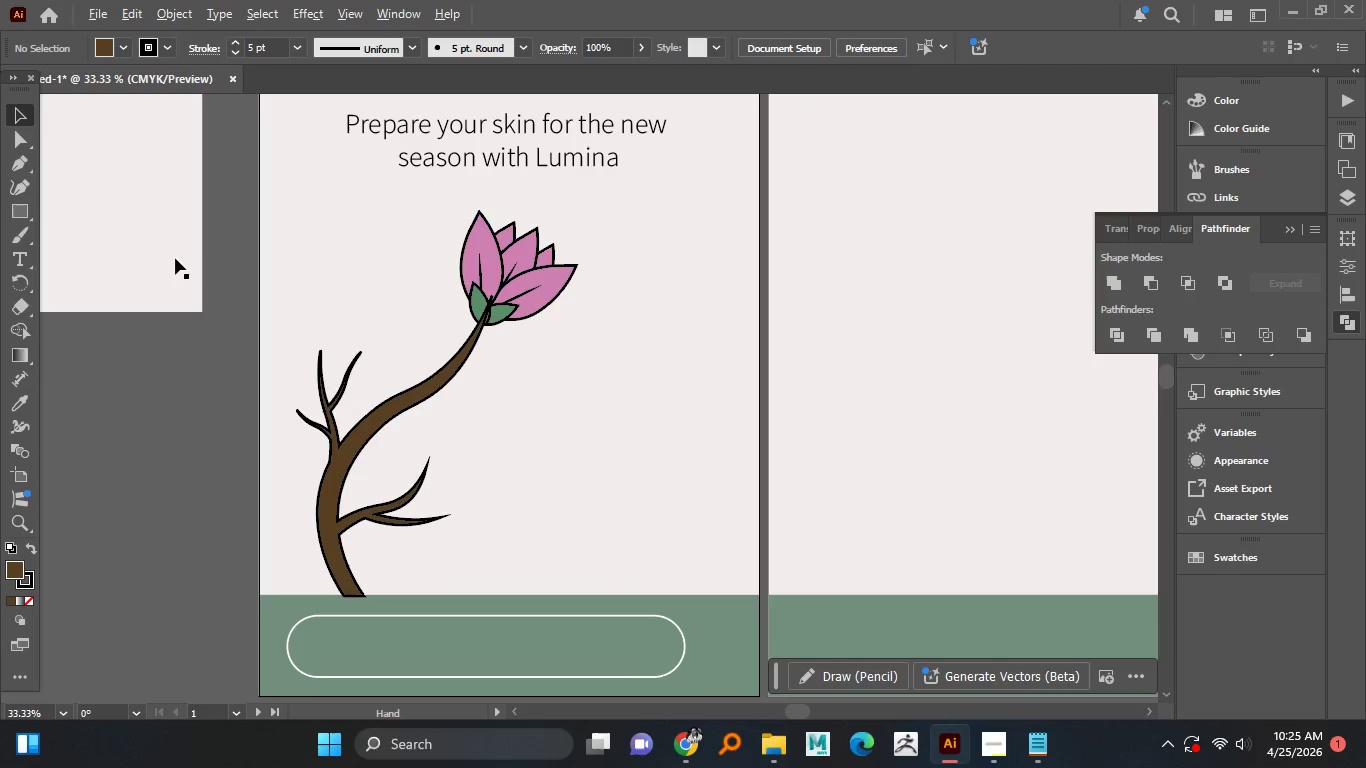 
key(Alt+AltLeft)
 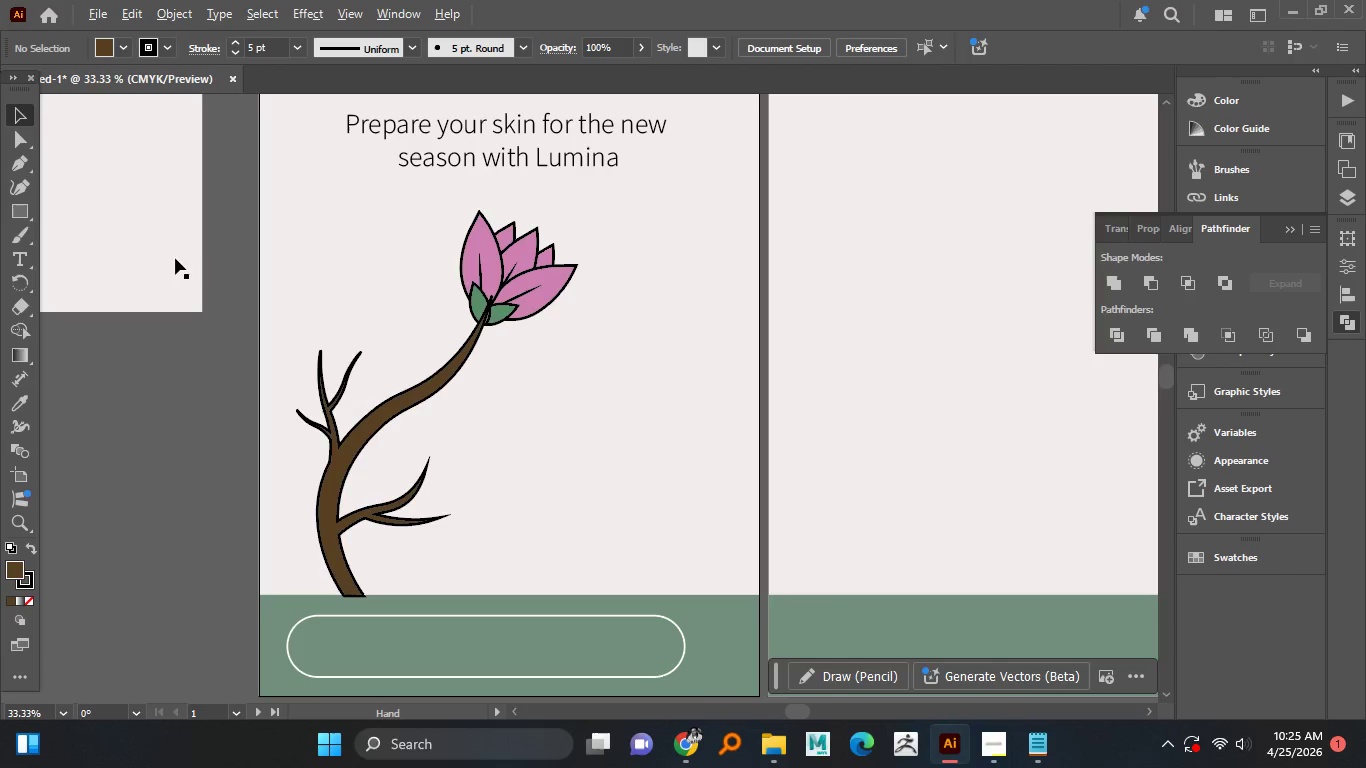 
key(Alt+AltLeft)
 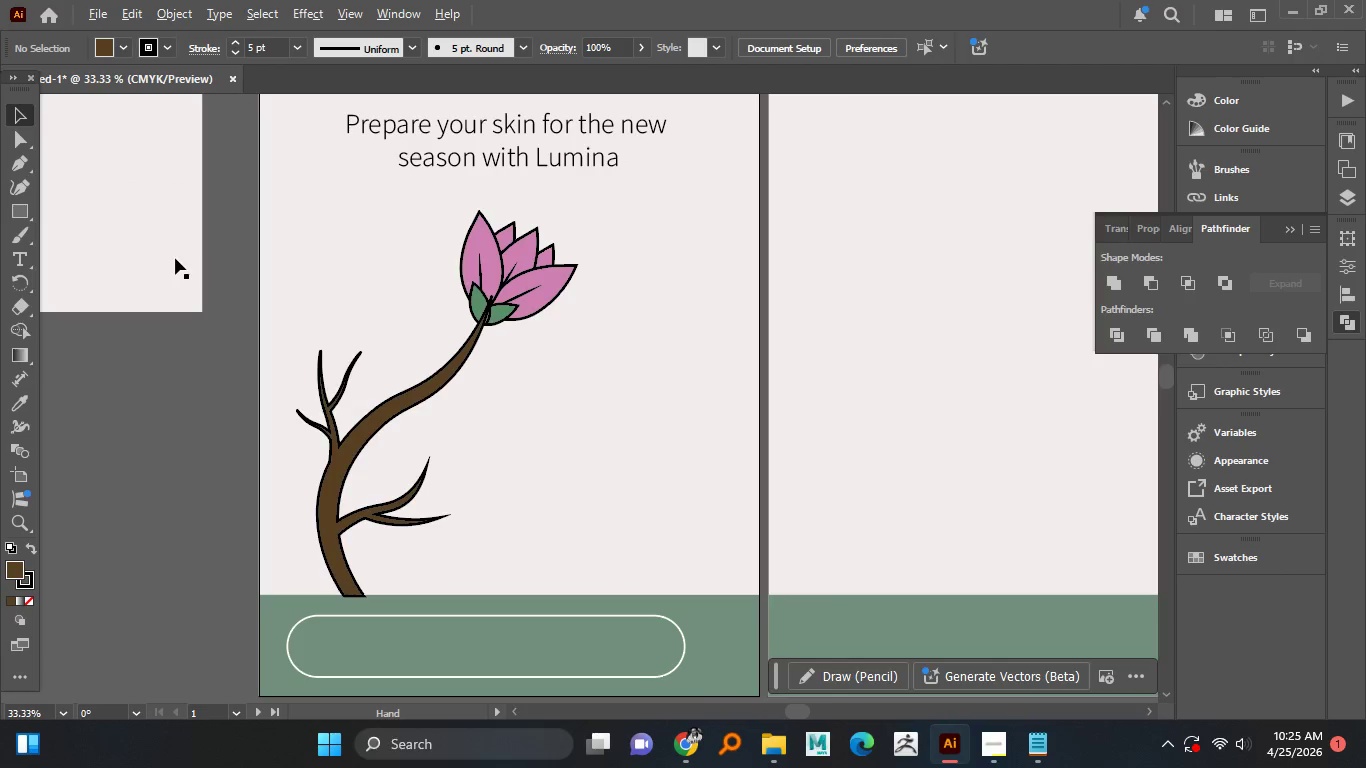 
key(Alt+AltLeft)
 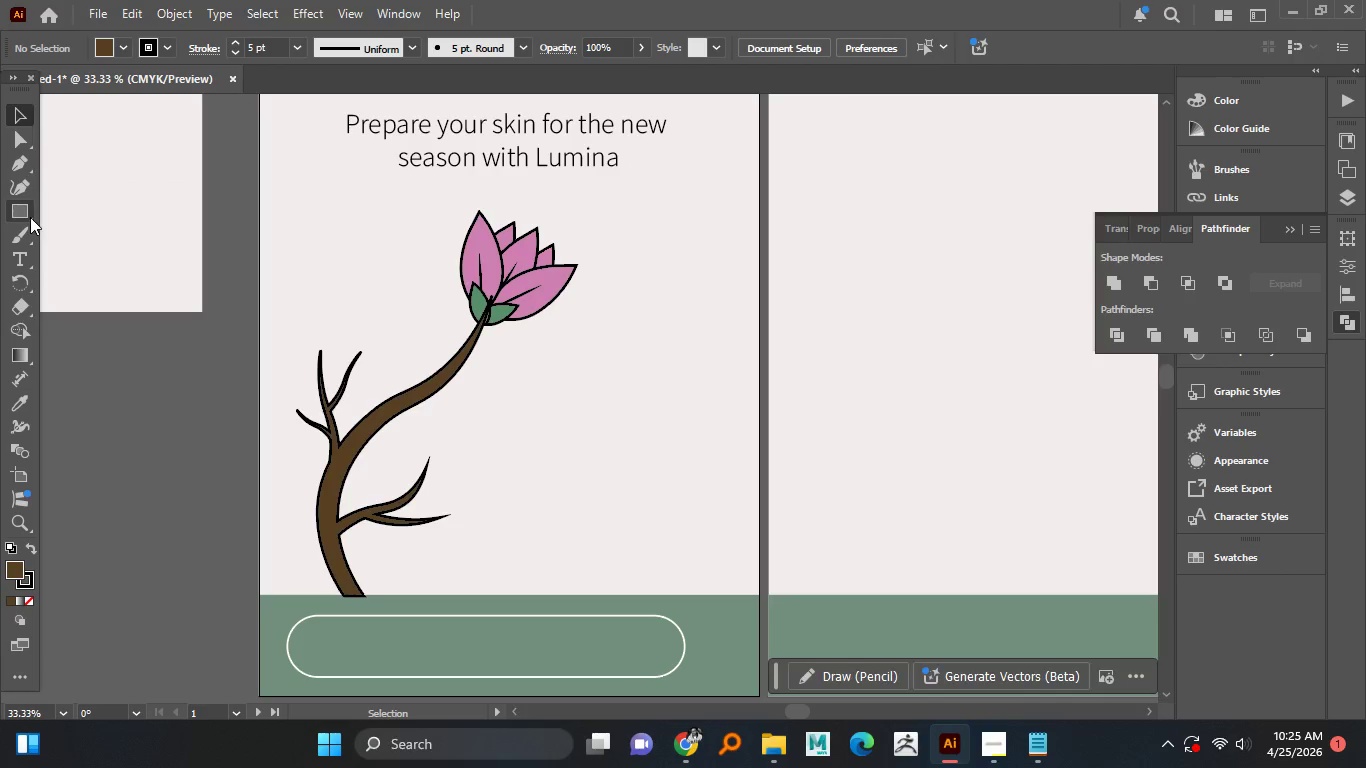 
left_click([27, 212])
 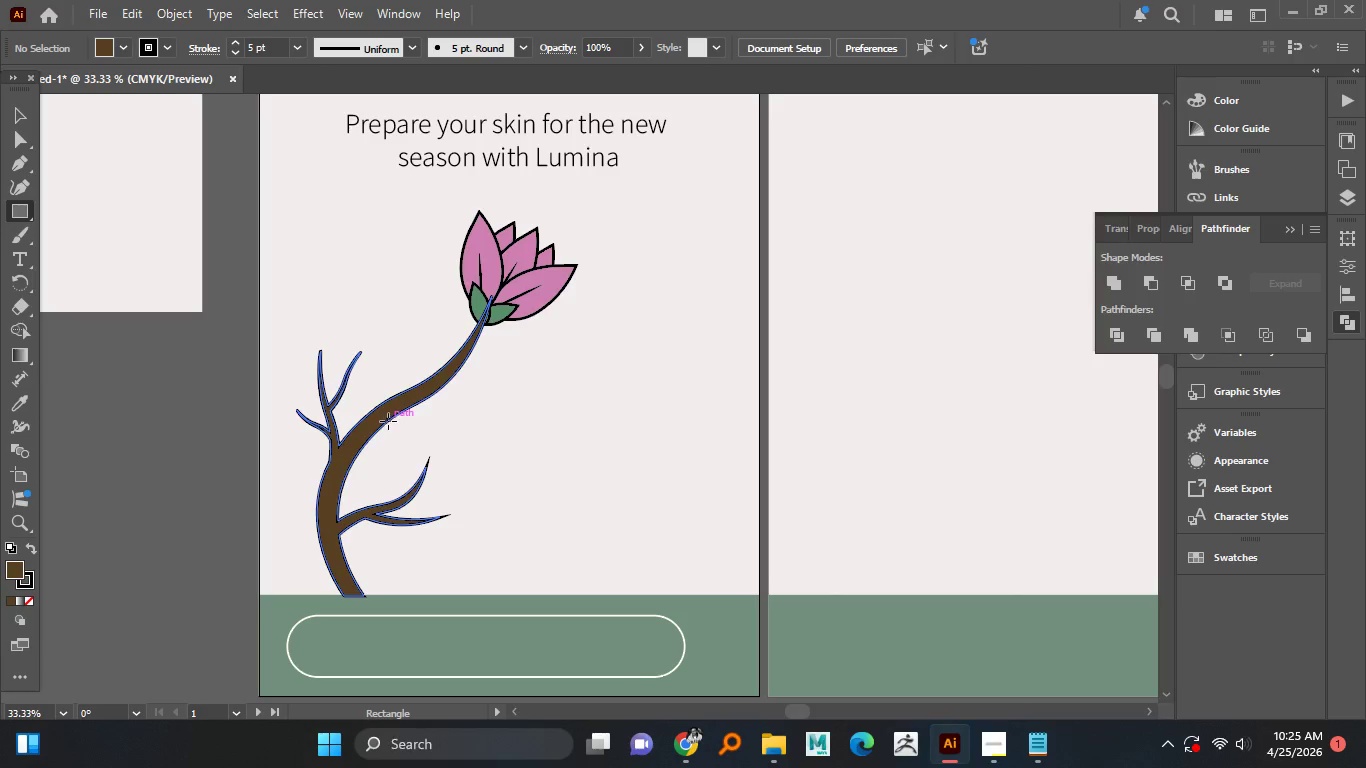 
left_click_drag(start_coordinate=[385, 419], to_coordinate=[493, 430])
 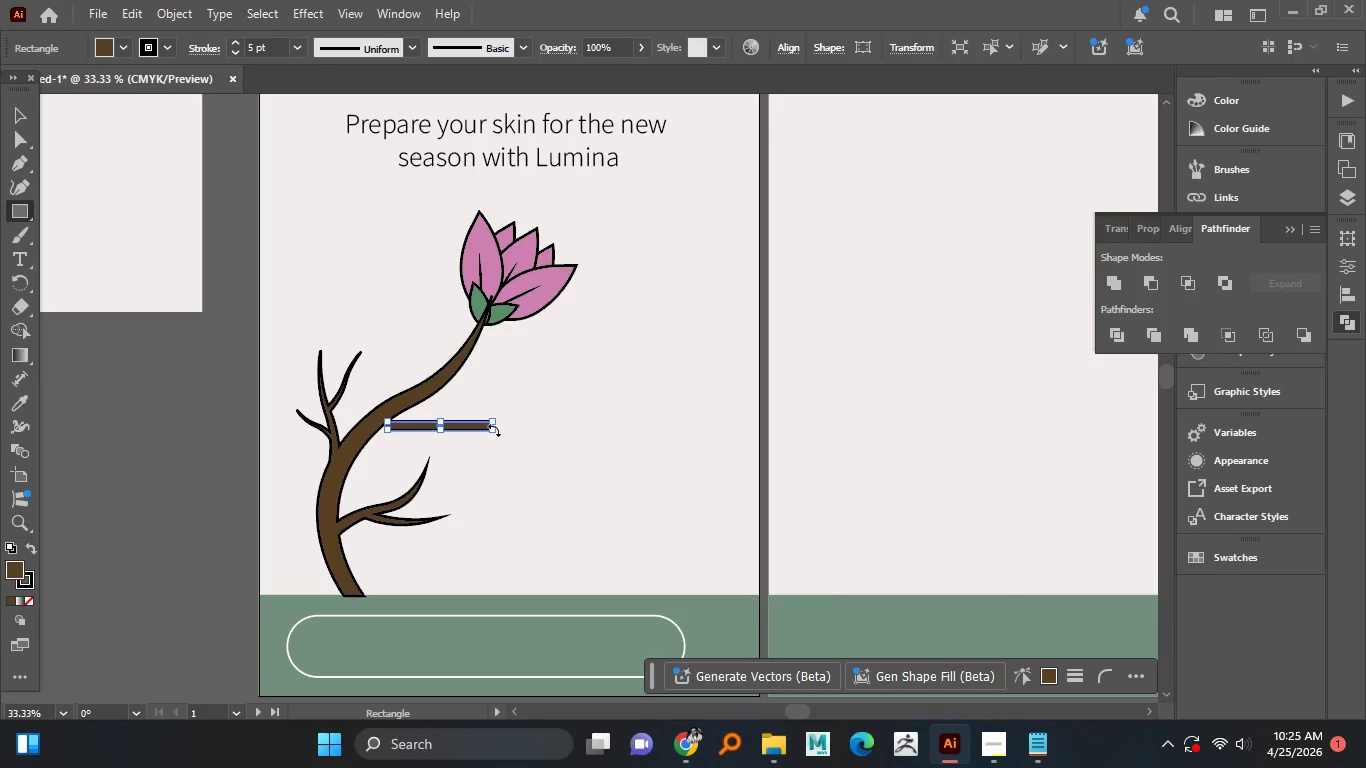 
hold_key(key=AltLeft, duration=0.48)
 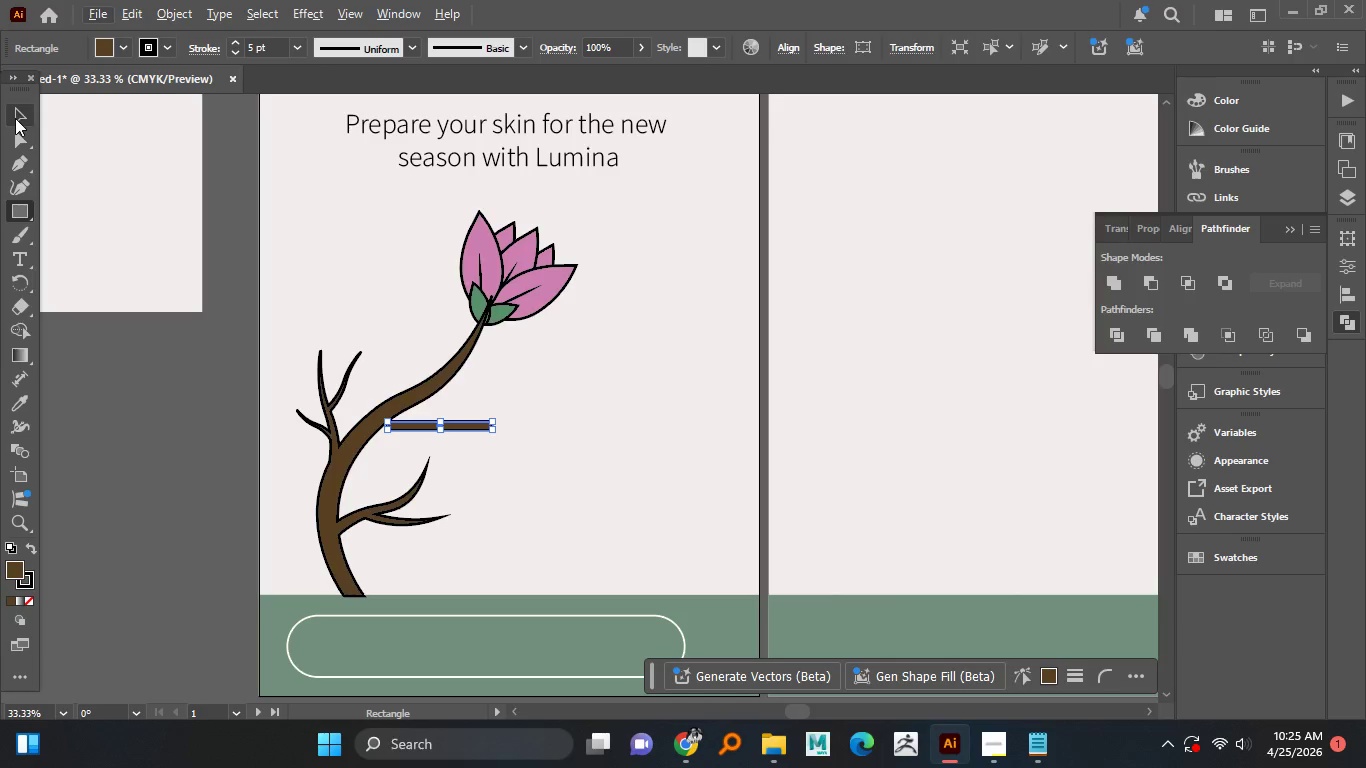 
left_click([15, 117])
 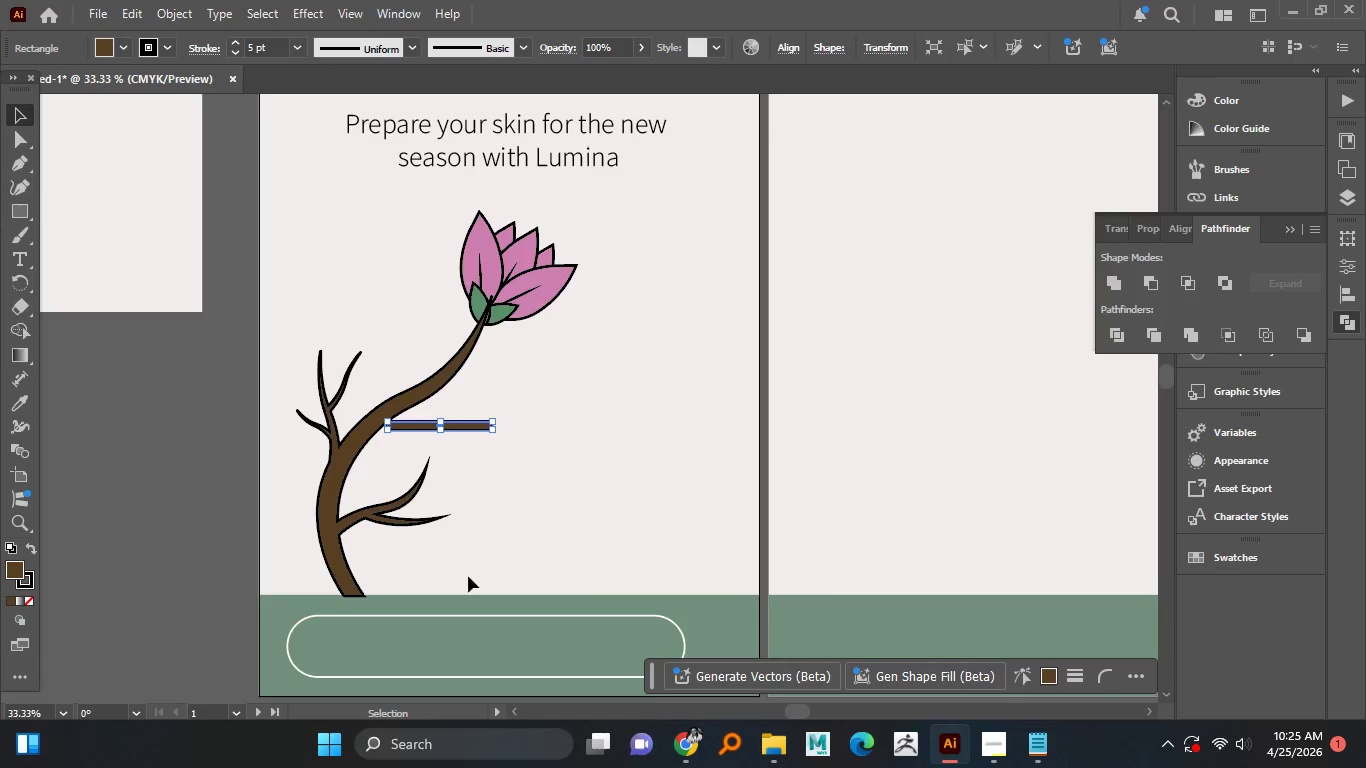 
hold_key(key=AltLeft, duration=1.5)
 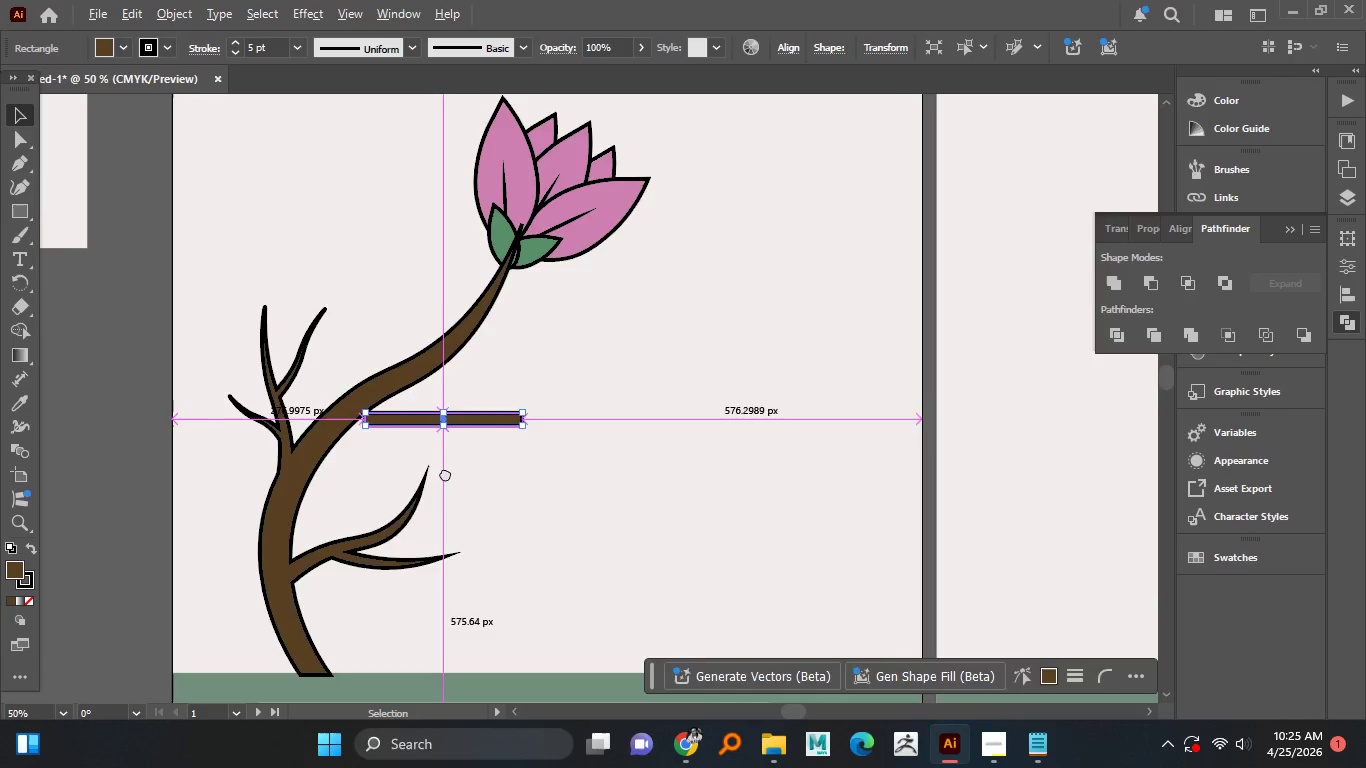 
hold_key(key=AltLeft, duration=0.88)
scroll: coordinate [433, 441], scroll_direction: up, amount: 1.0
 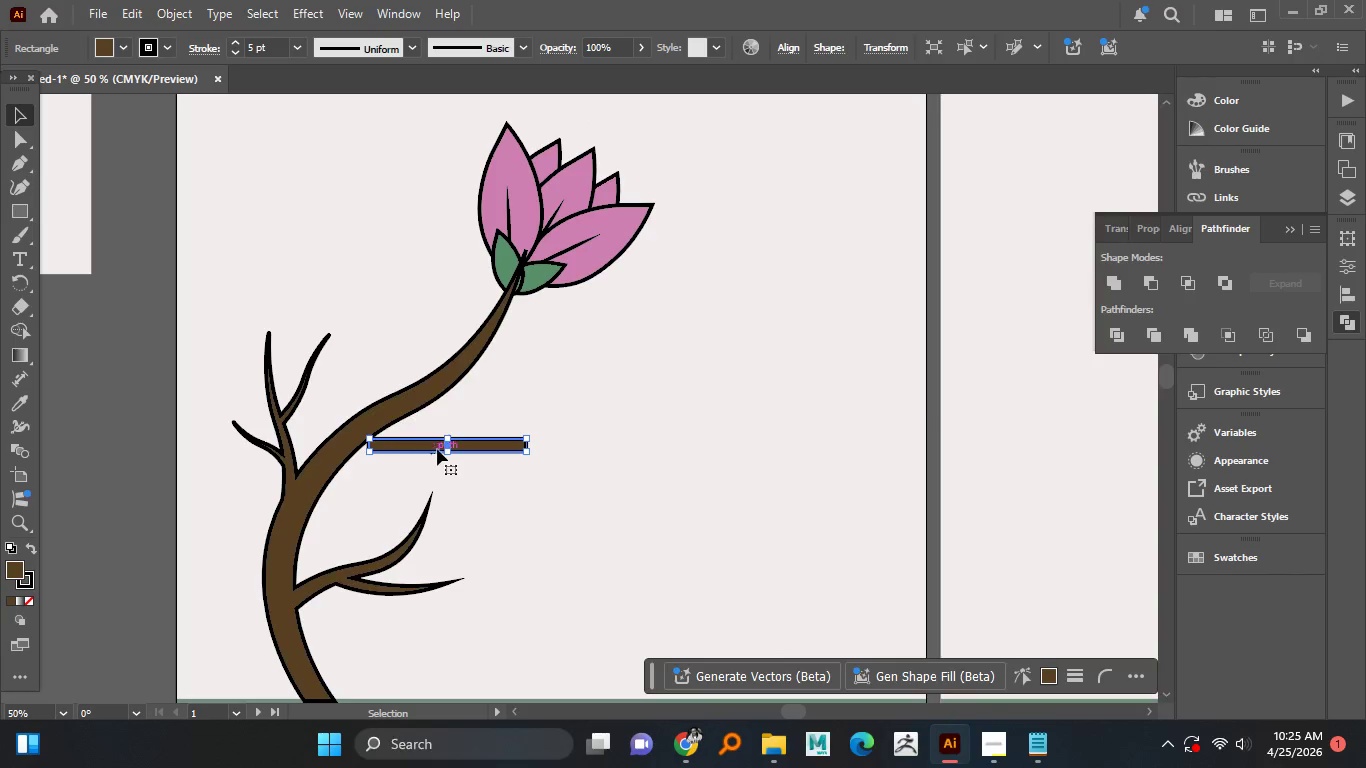 
hold_key(key=AltLeft, duration=0.52)
scroll: coordinate [444, 453], scroll_direction: up, amount: 1.0
 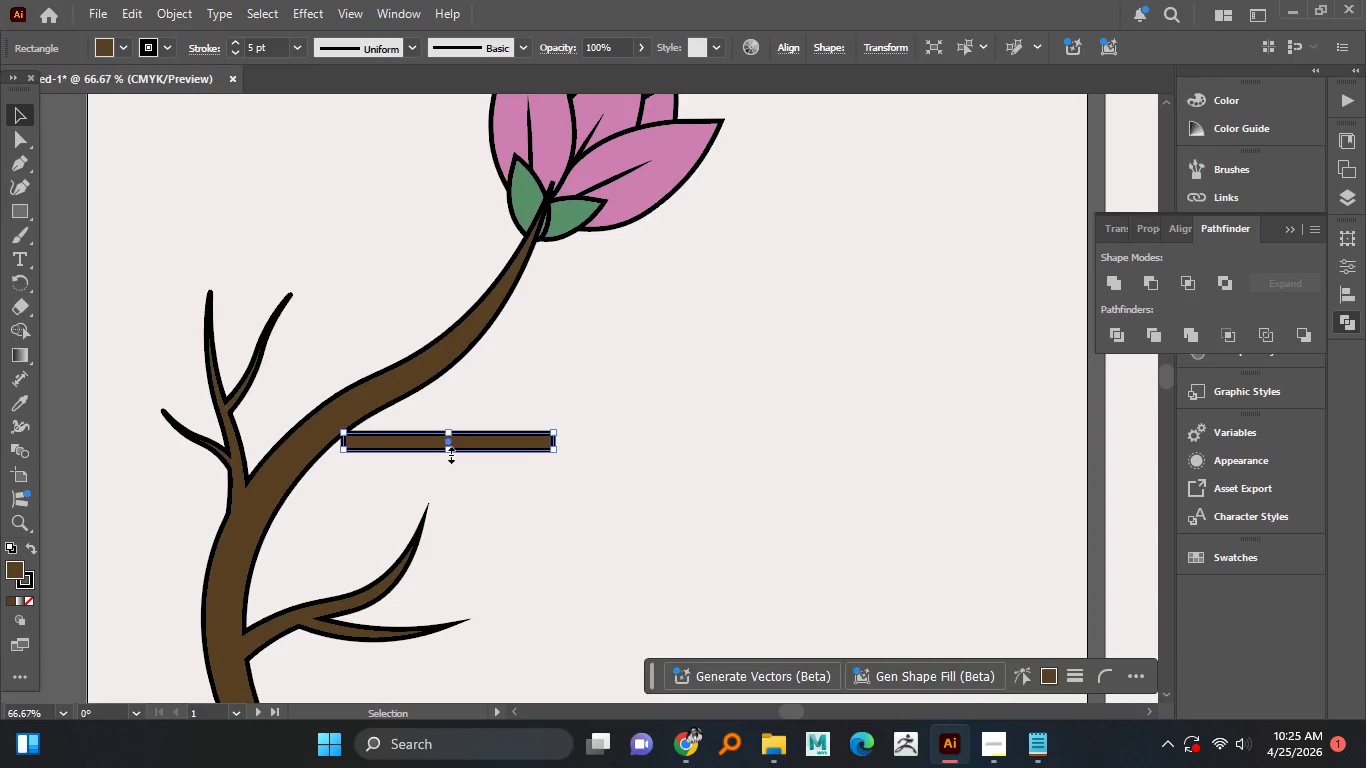 
left_click_drag(start_coordinate=[449, 453], to_coordinate=[448, 446])
 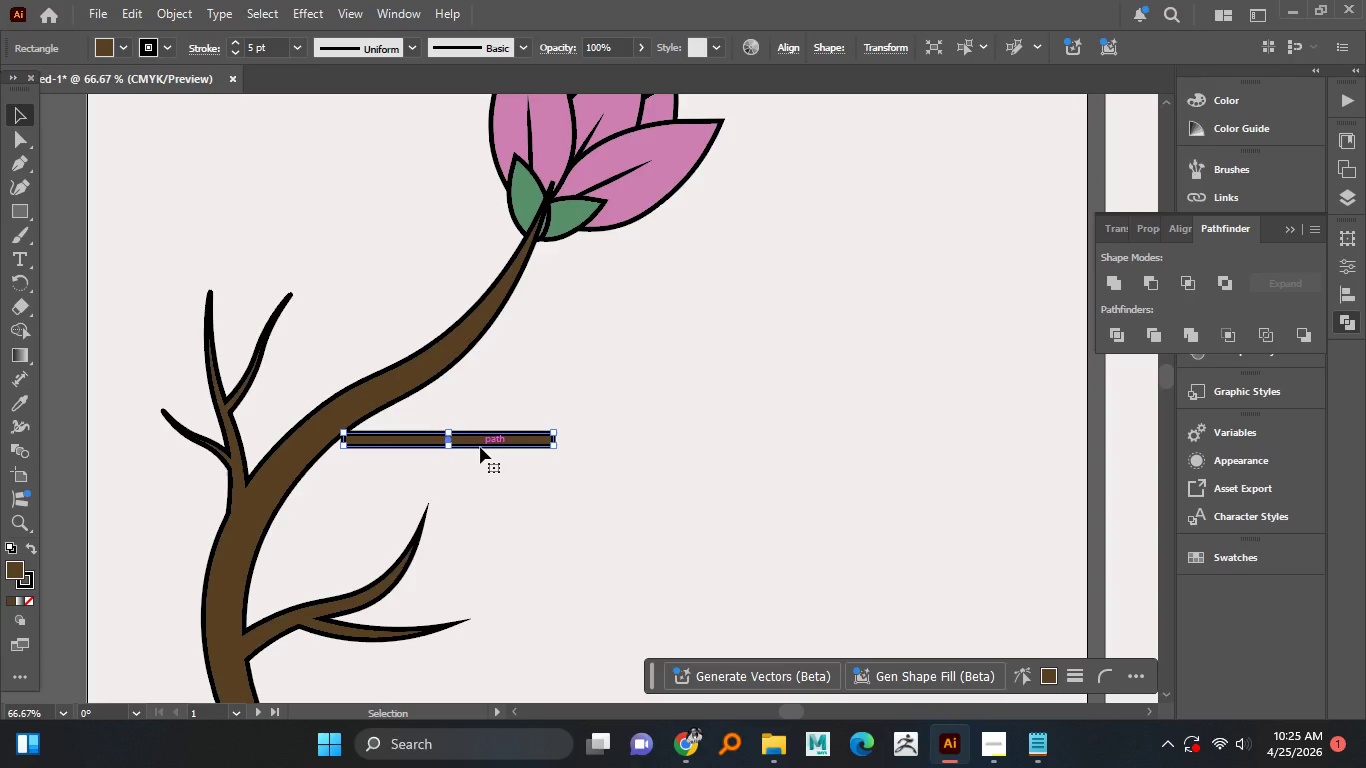 
left_click_drag(start_coordinate=[480, 447], to_coordinate=[456, 446])
 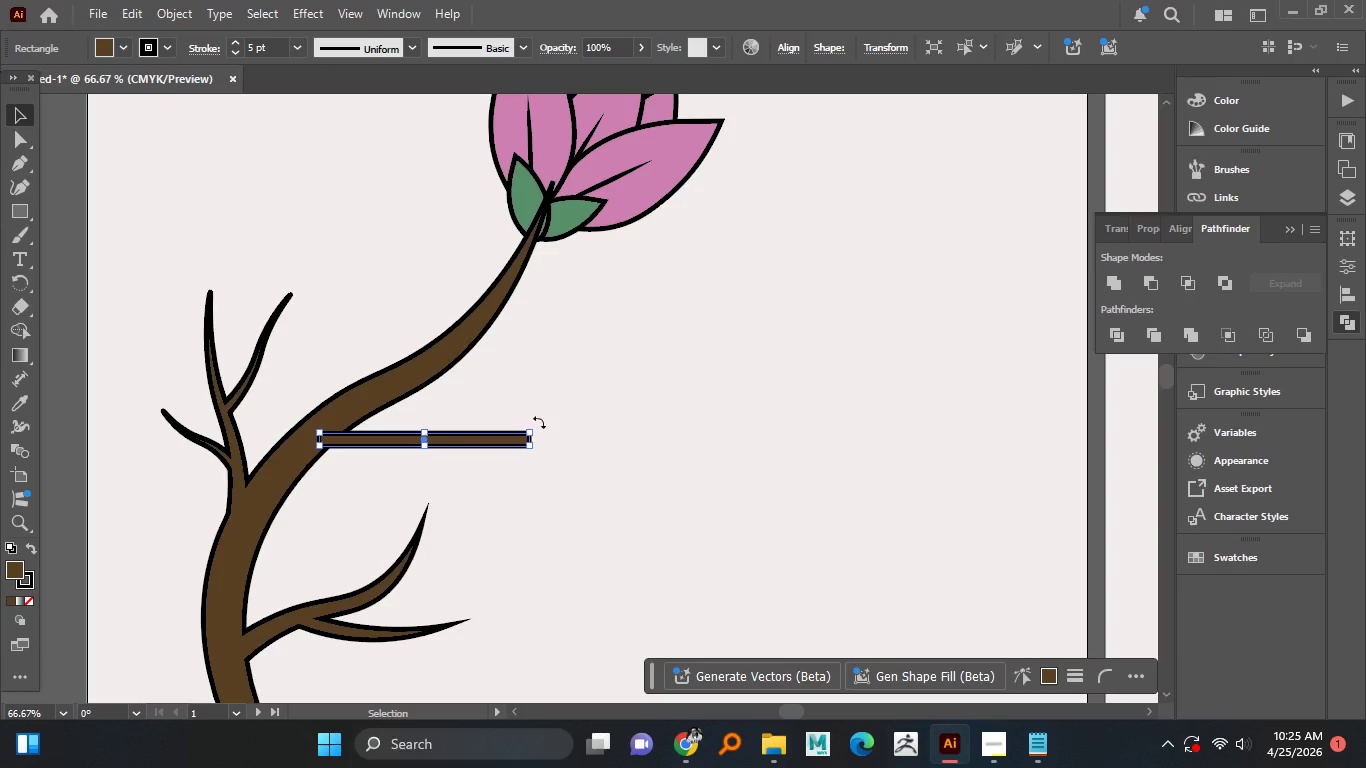 
left_click_drag(start_coordinate=[534, 425], to_coordinate=[530, 409])
 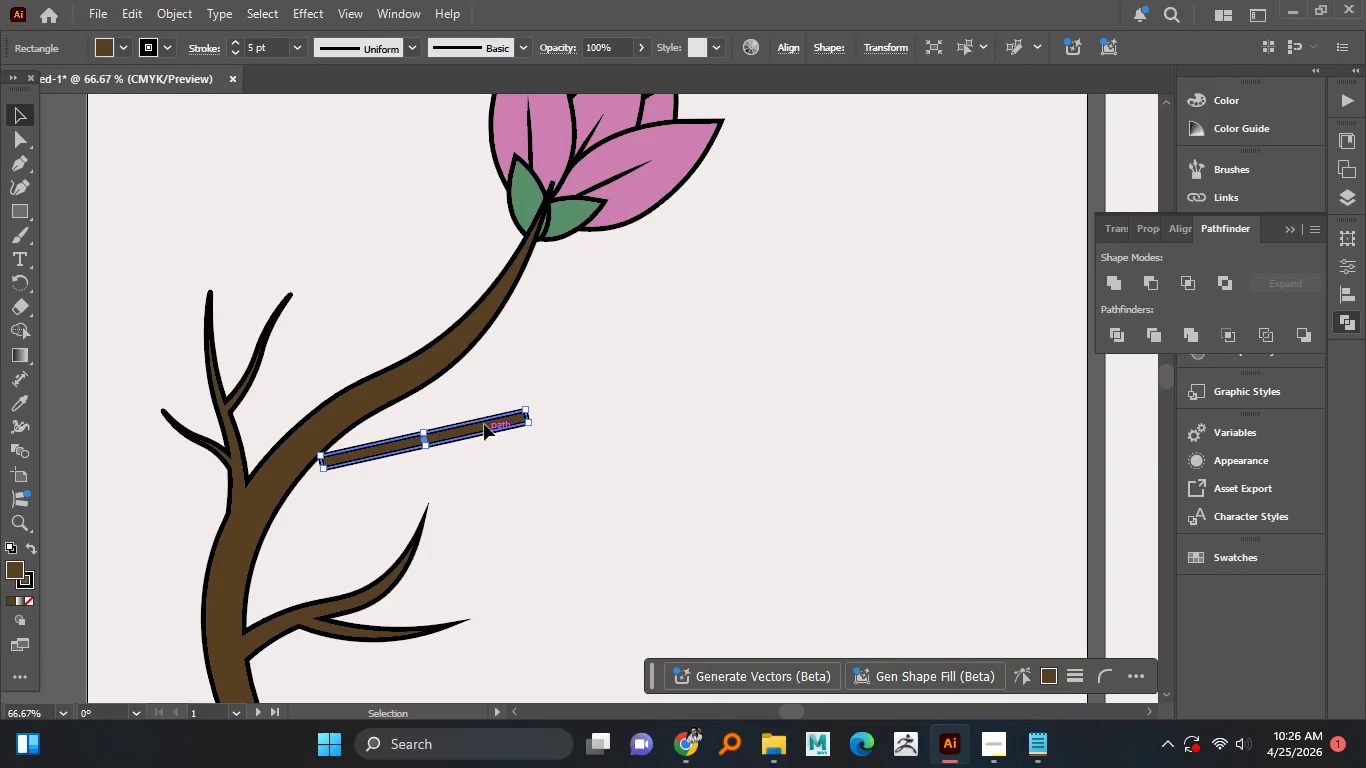 
left_click_drag(start_coordinate=[484, 427], to_coordinate=[469, 411])
 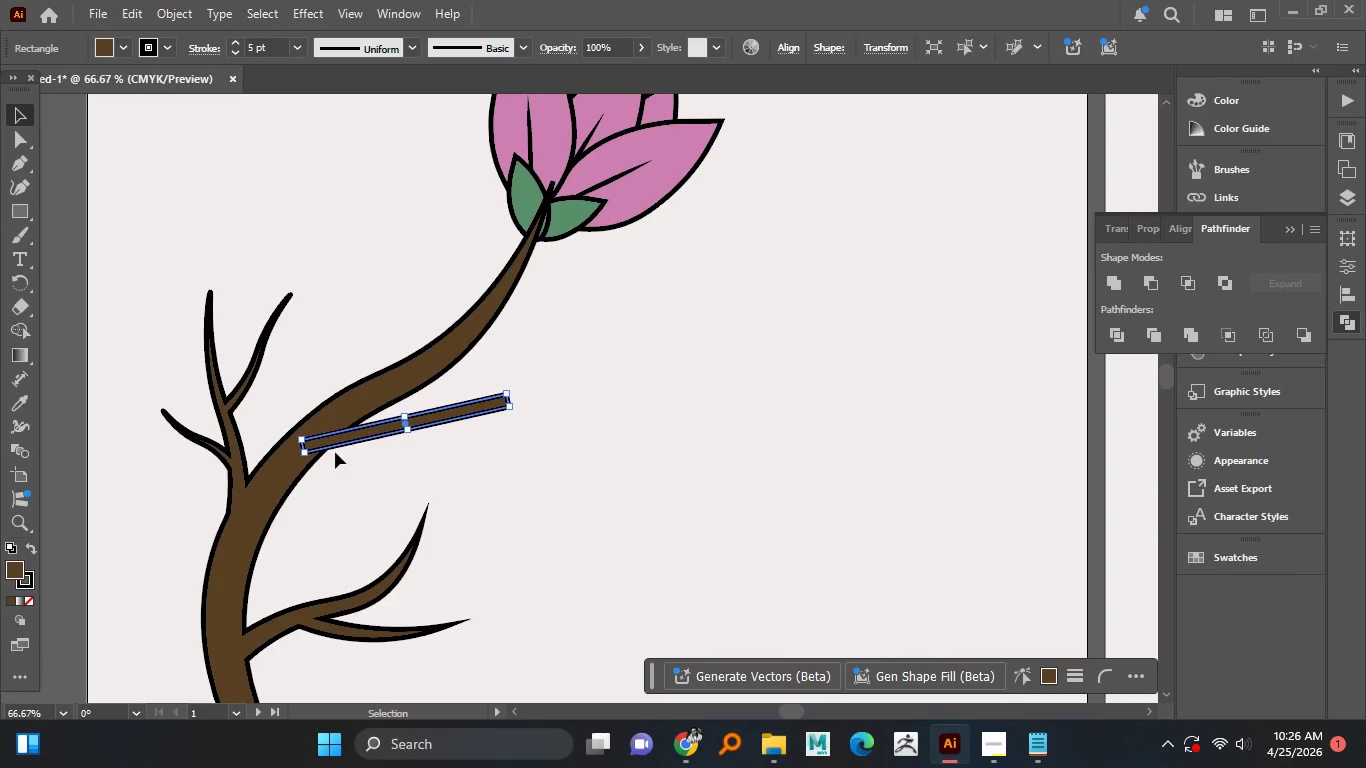 
wait(5.14)
 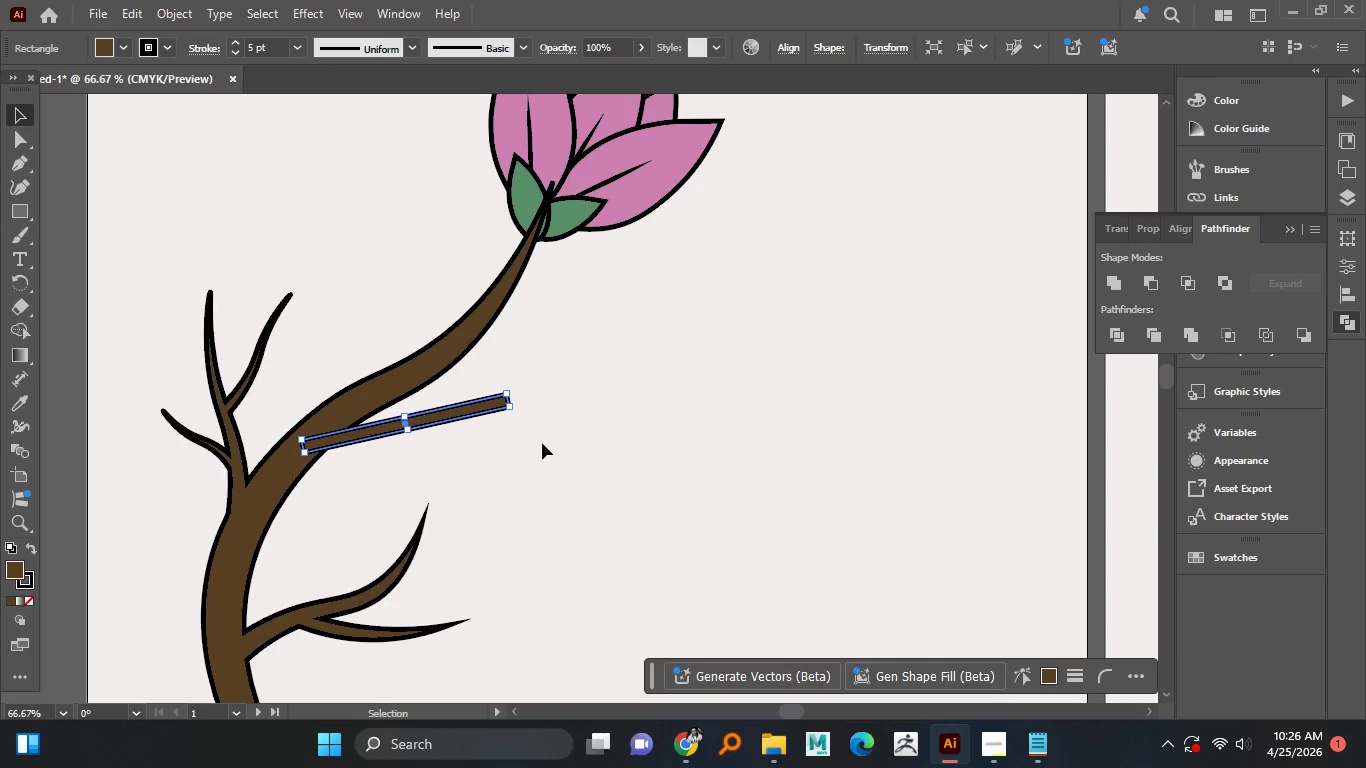 
hold_key(key=AltLeft, duration=0.61)
left_click_drag(start_coordinate=[441, 418], to_coordinate=[460, 454])
 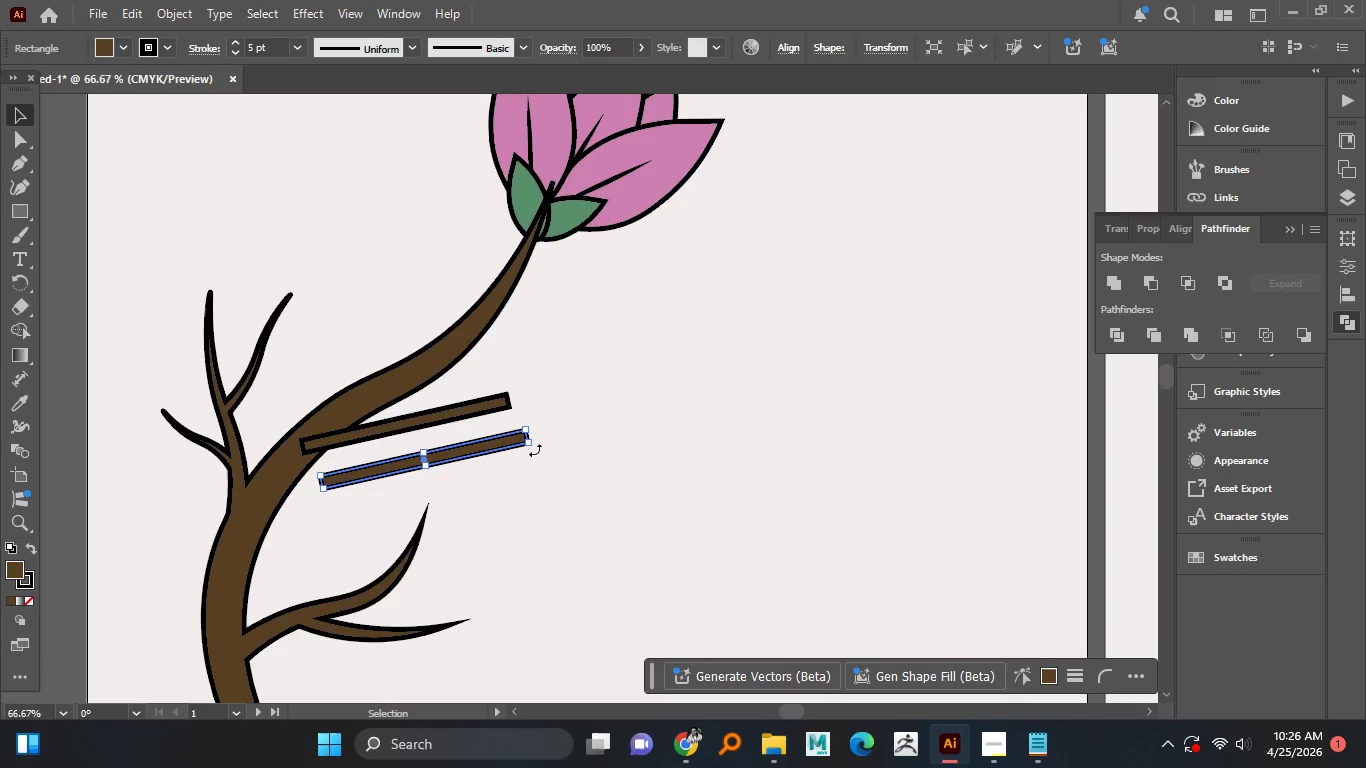 
left_click_drag(start_coordinate=[536, 448], to_coordinate=[511, 518])
 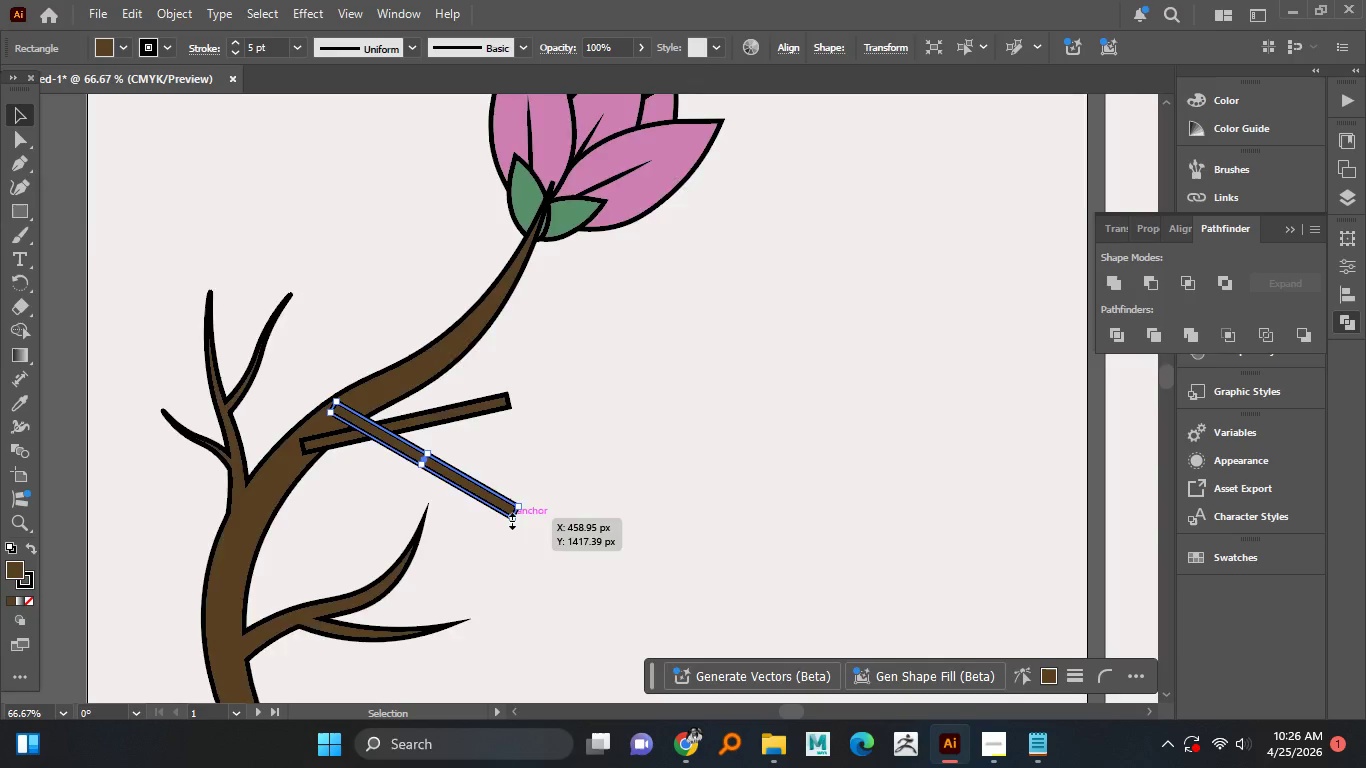 
hold_key(key=AltLeft, duration=0.67)
scroll: coordinate [510, 519], scroll_direction: up, amount: 2.0
 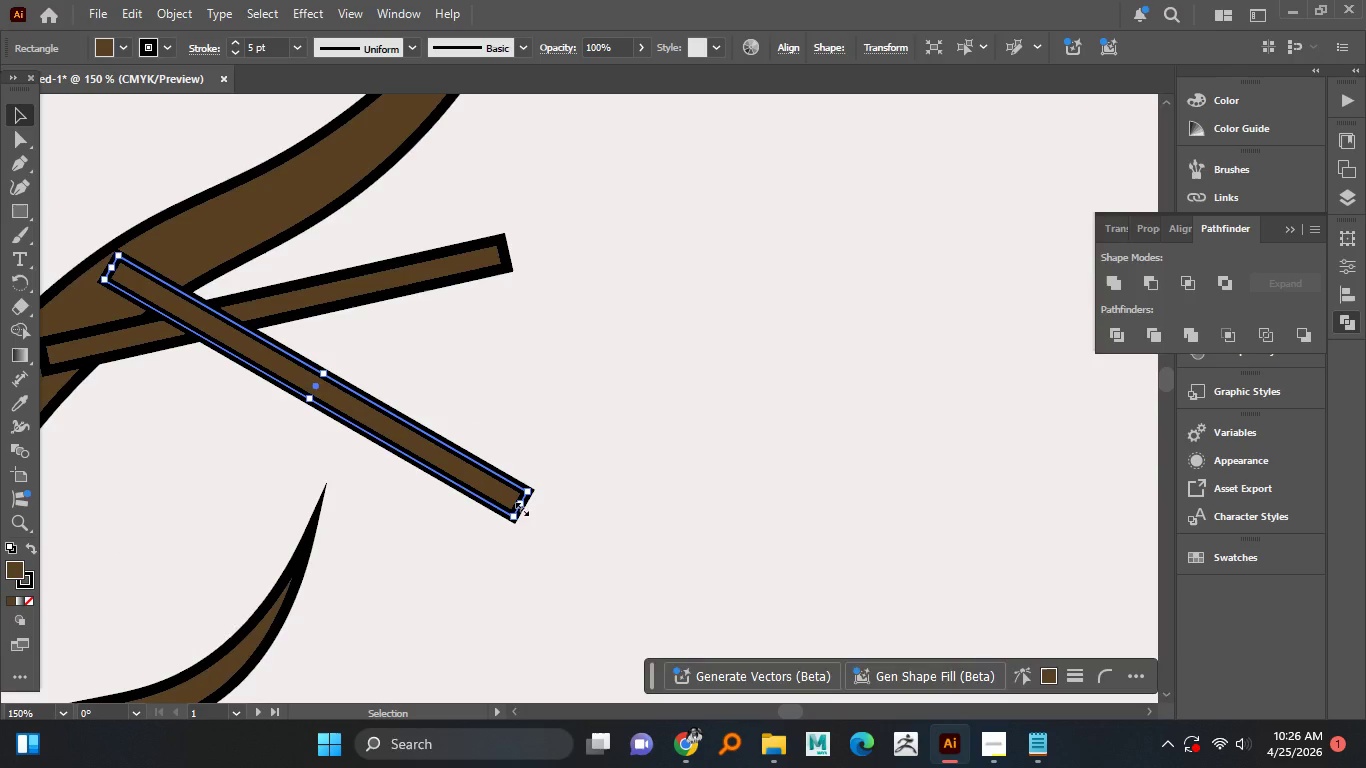 
left_click_drag(start_coordinate=[521, 507], to_coordinate=[255, 361])
 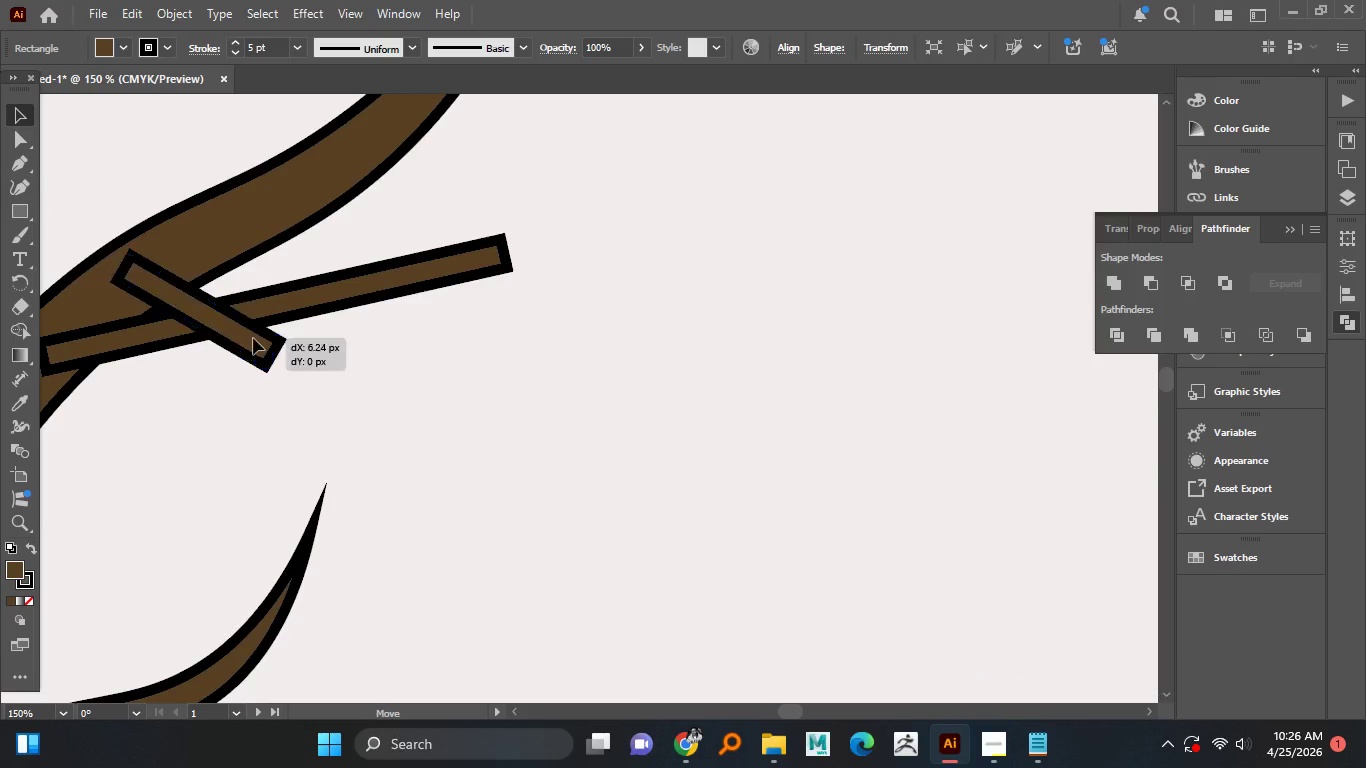 
left_click_drag(start_coordinate=[233, 338], to_coordinate=[467, 358])
 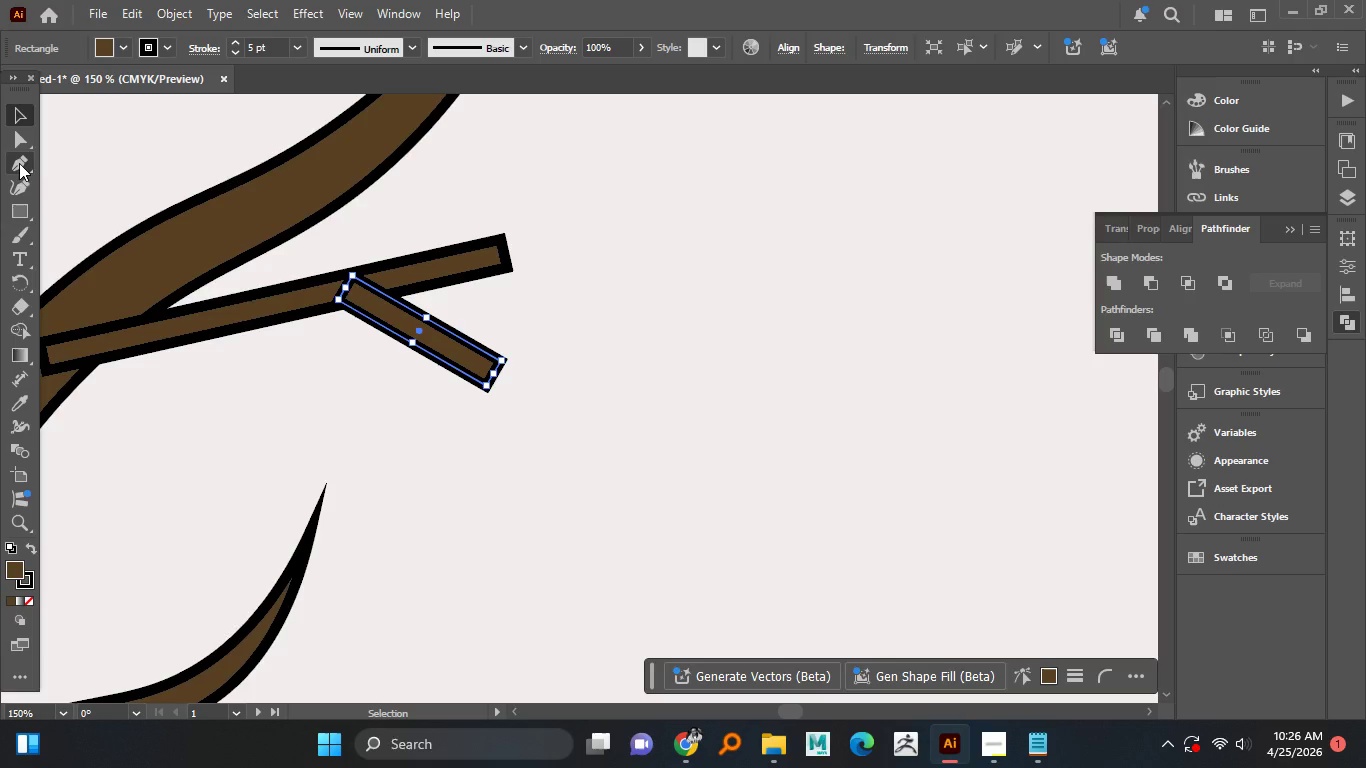 
left_click([19, 161])
 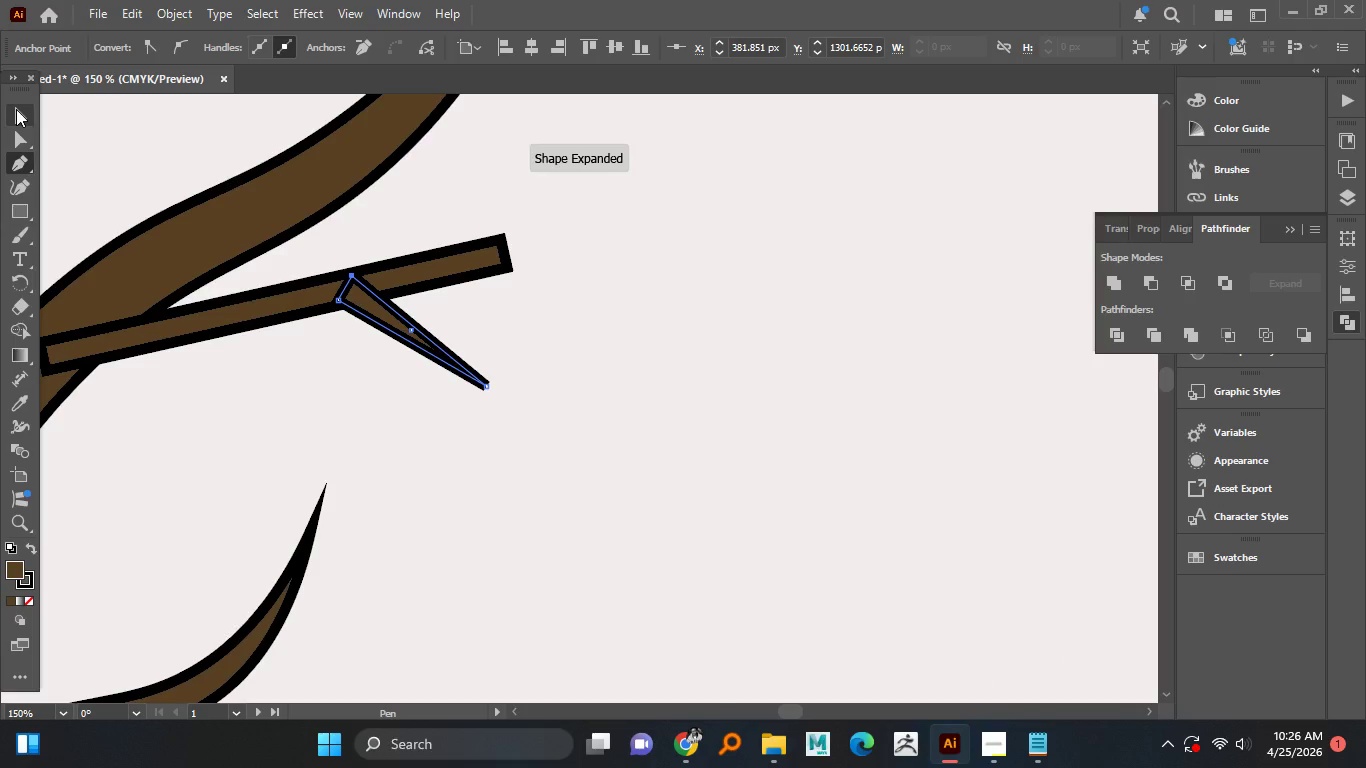 
left_click([228, 298])
 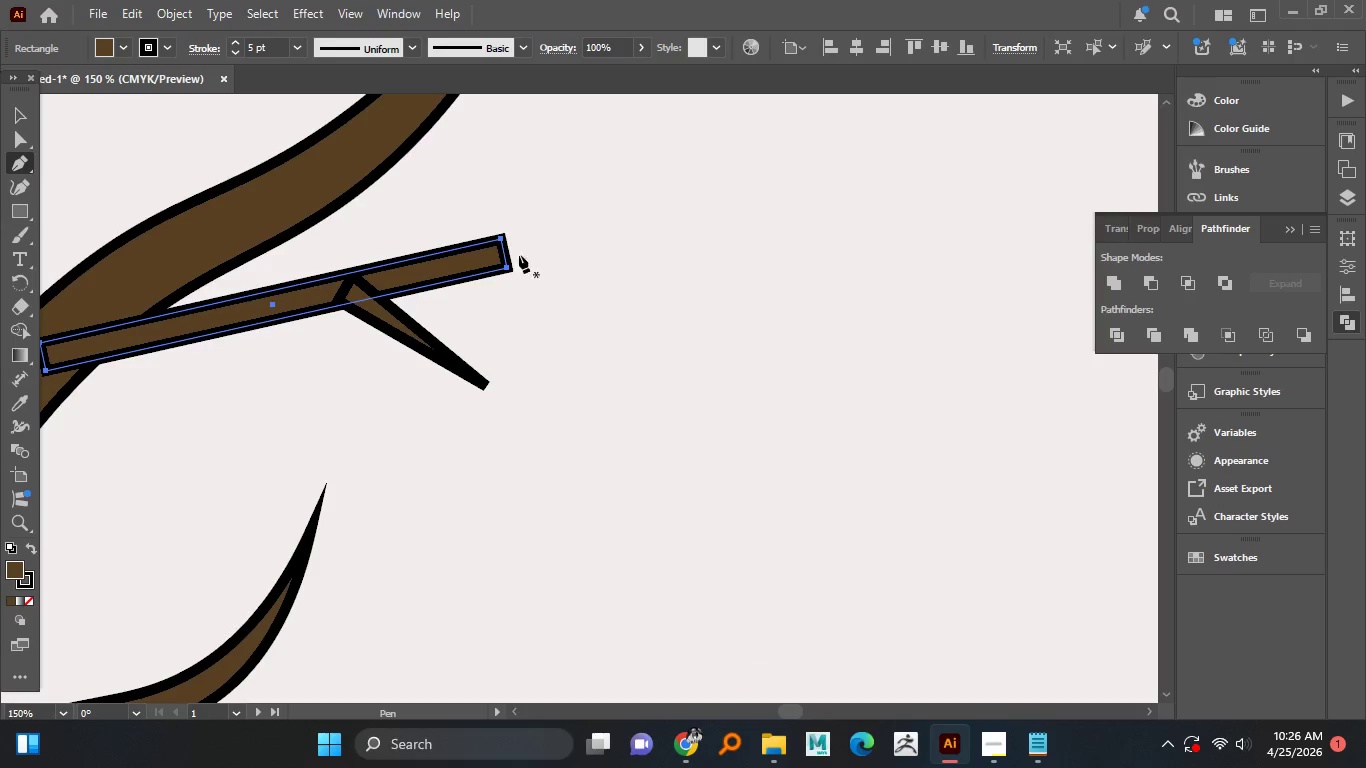 
left_click([500, 238])
 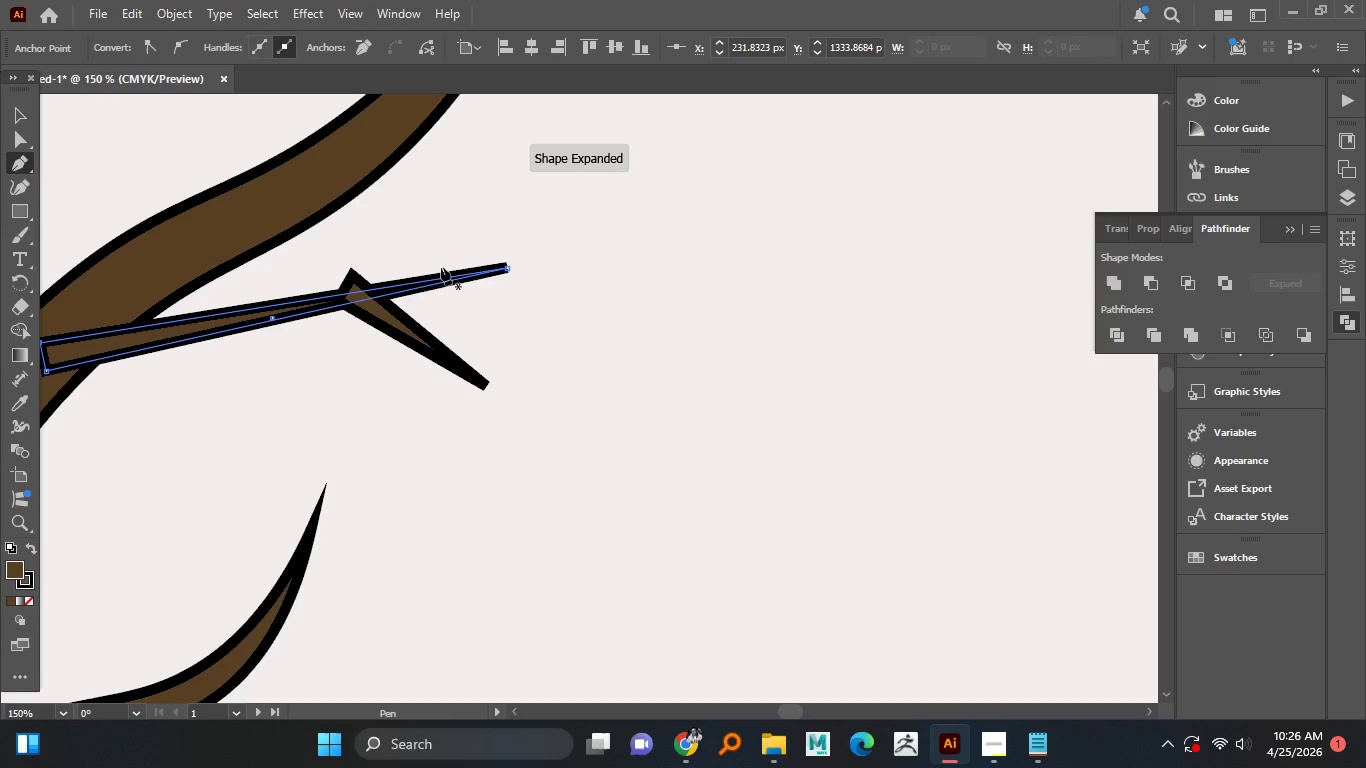 
hold_key(key=AltLeft, duration=0.83)
 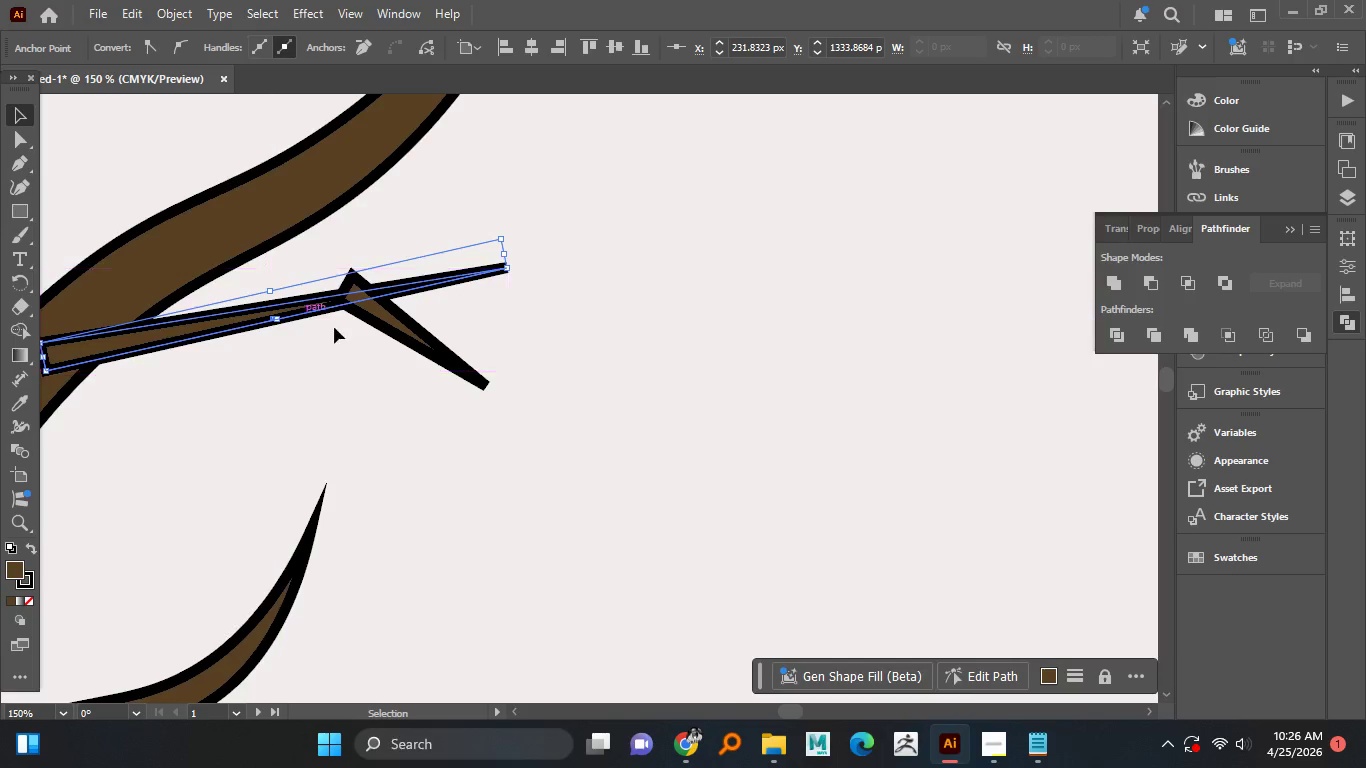 
hold_key(key=AltLeft, duration=1.23)
left_click([19, 117])
 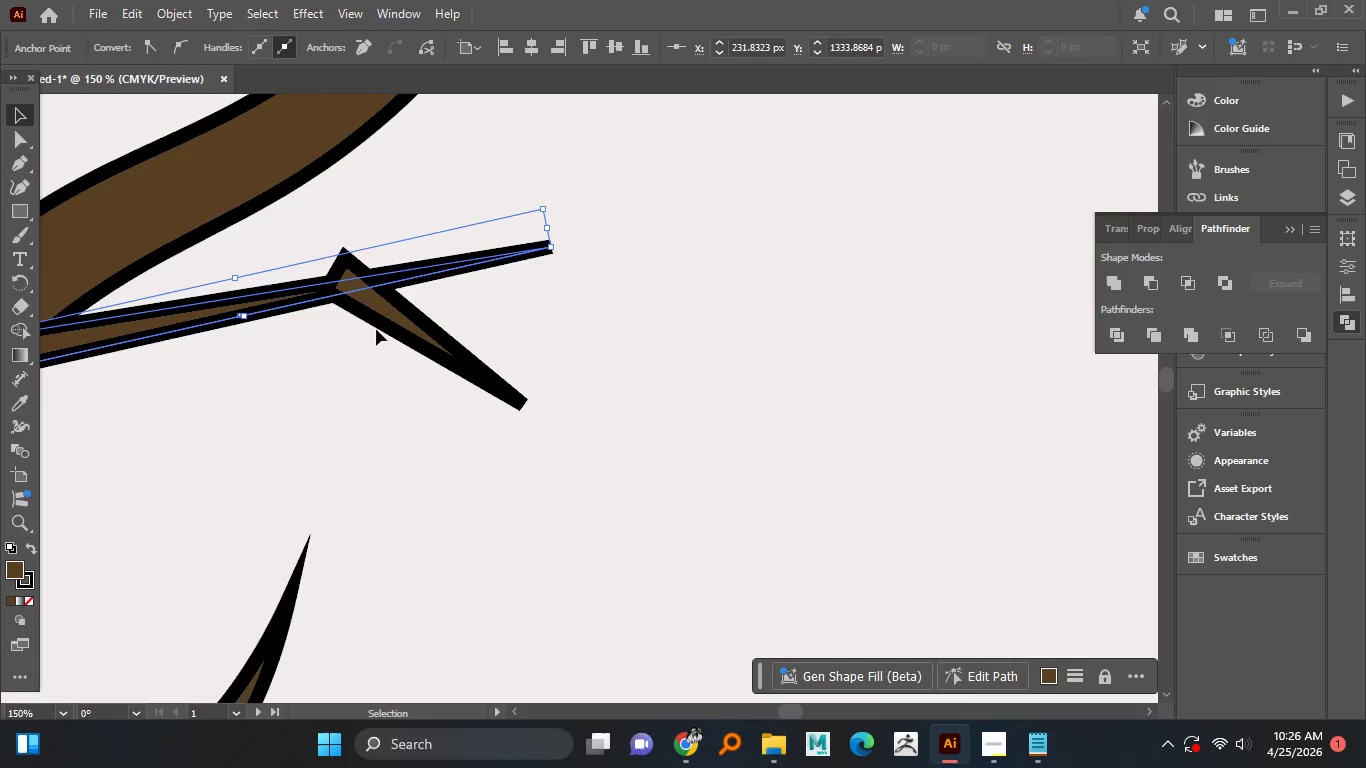 
left_click([397, 312])
 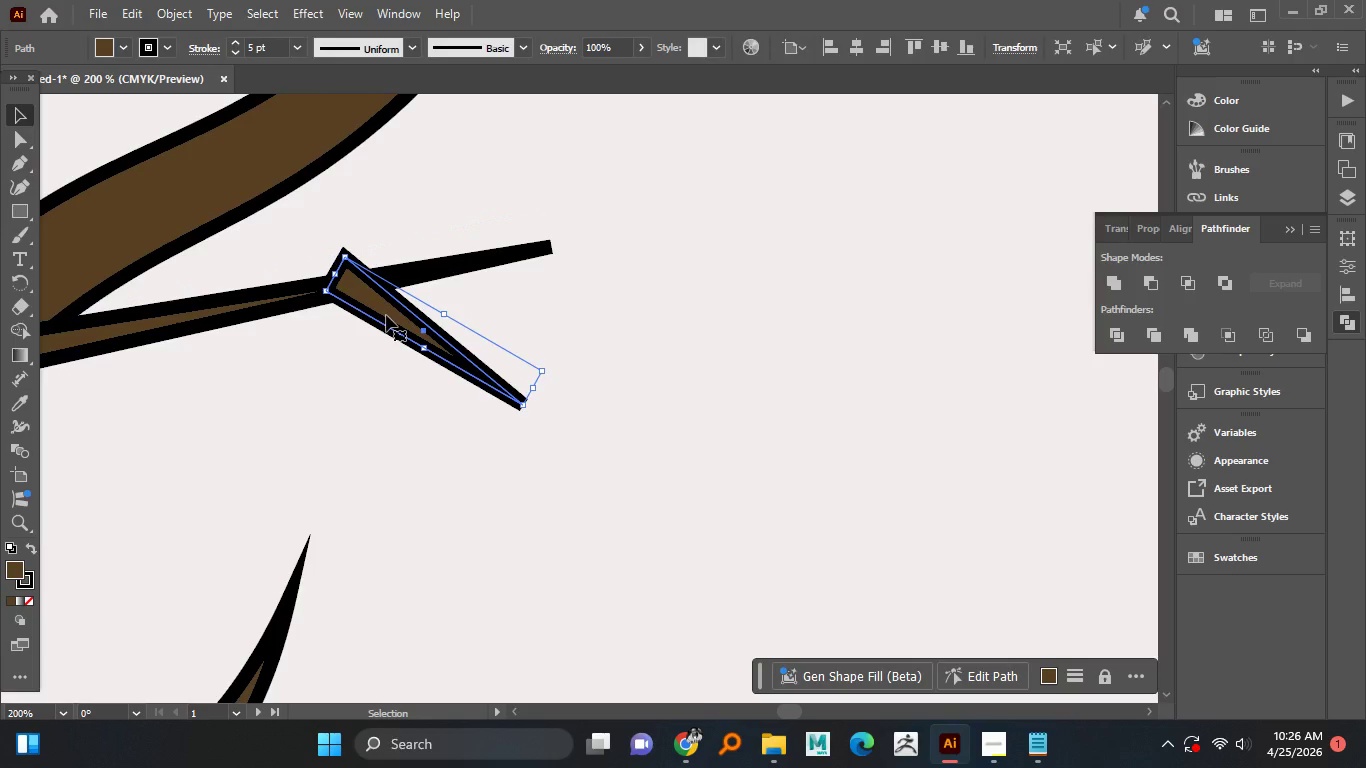 
scroll: coordinate [376, 329], scroll_direction: up, amount: 1.0
 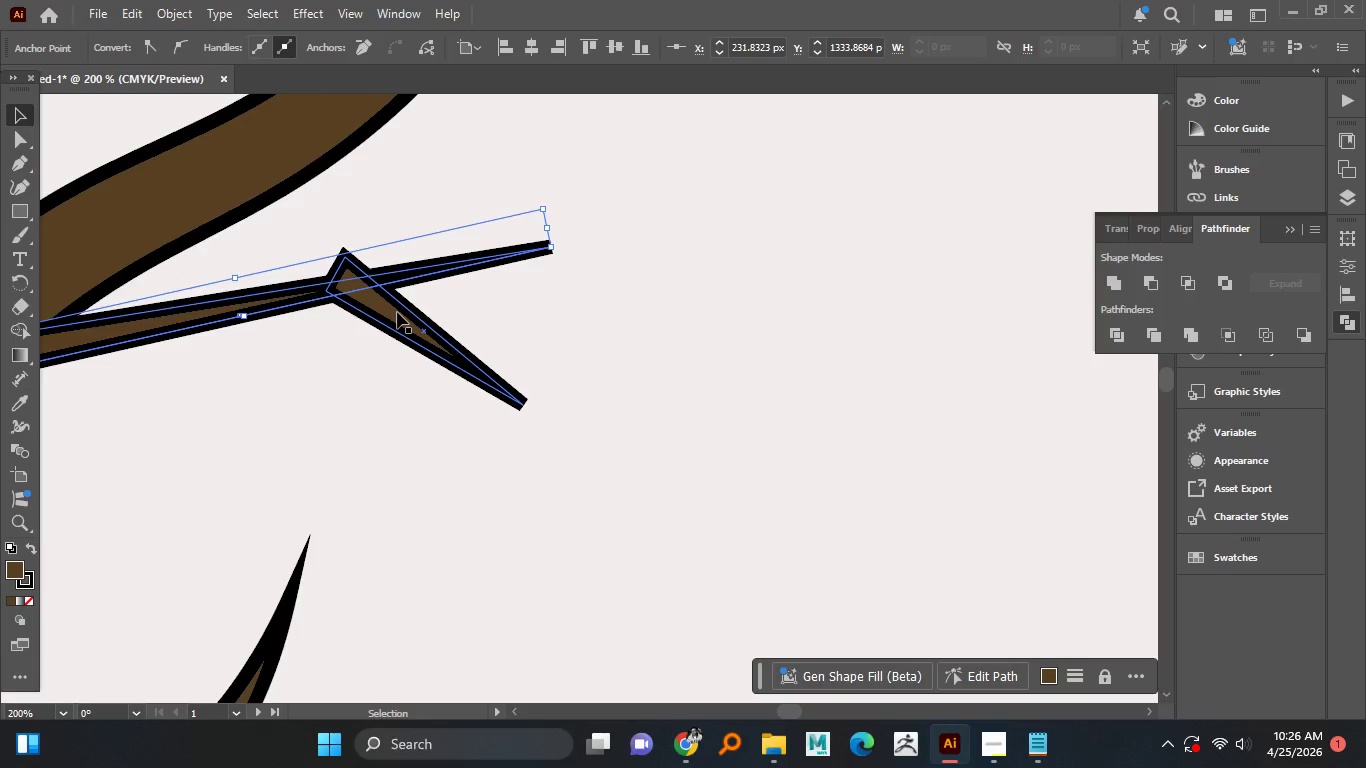 
left_click_drag(start_coordinate=[386, 315], to_coordinate=[256, 355])
 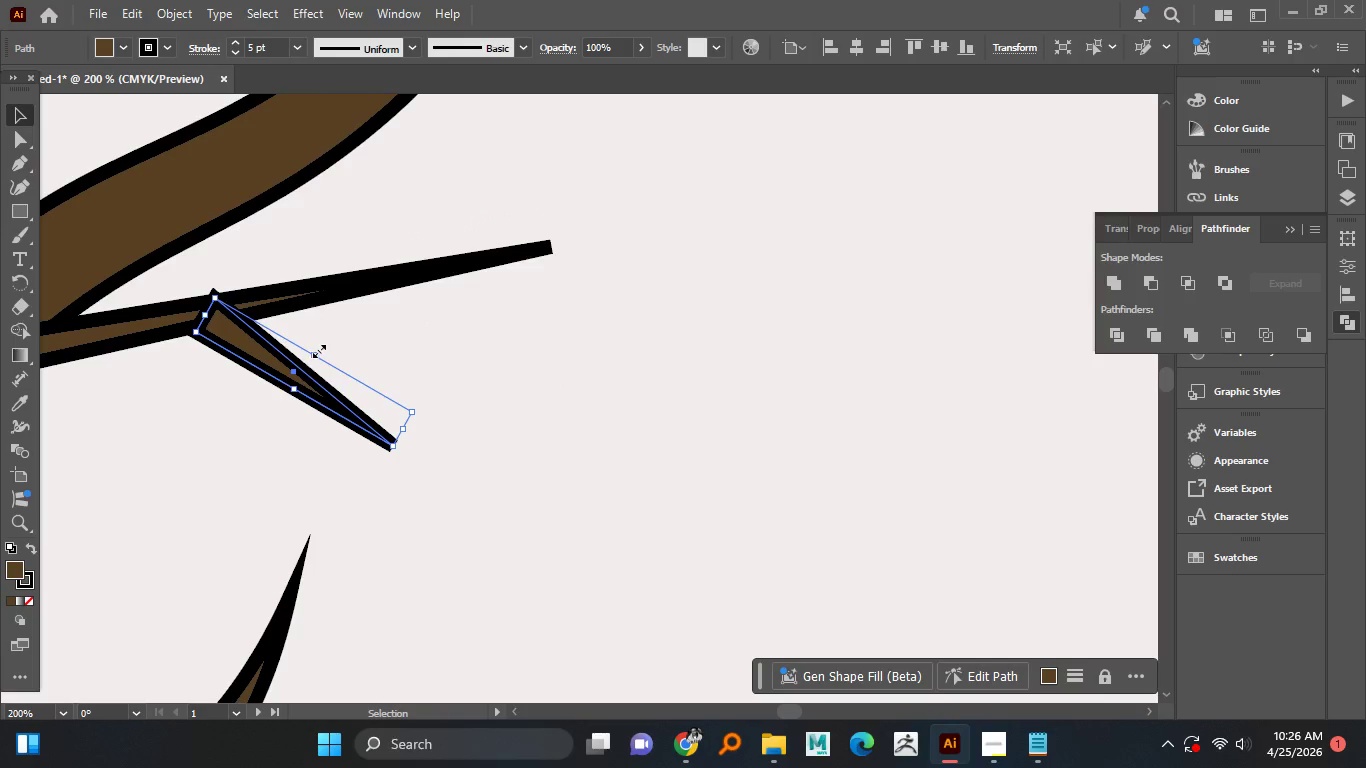 
left_click_drag(start_coordinate=[317, 349], to_coordinate=[295, 371])
 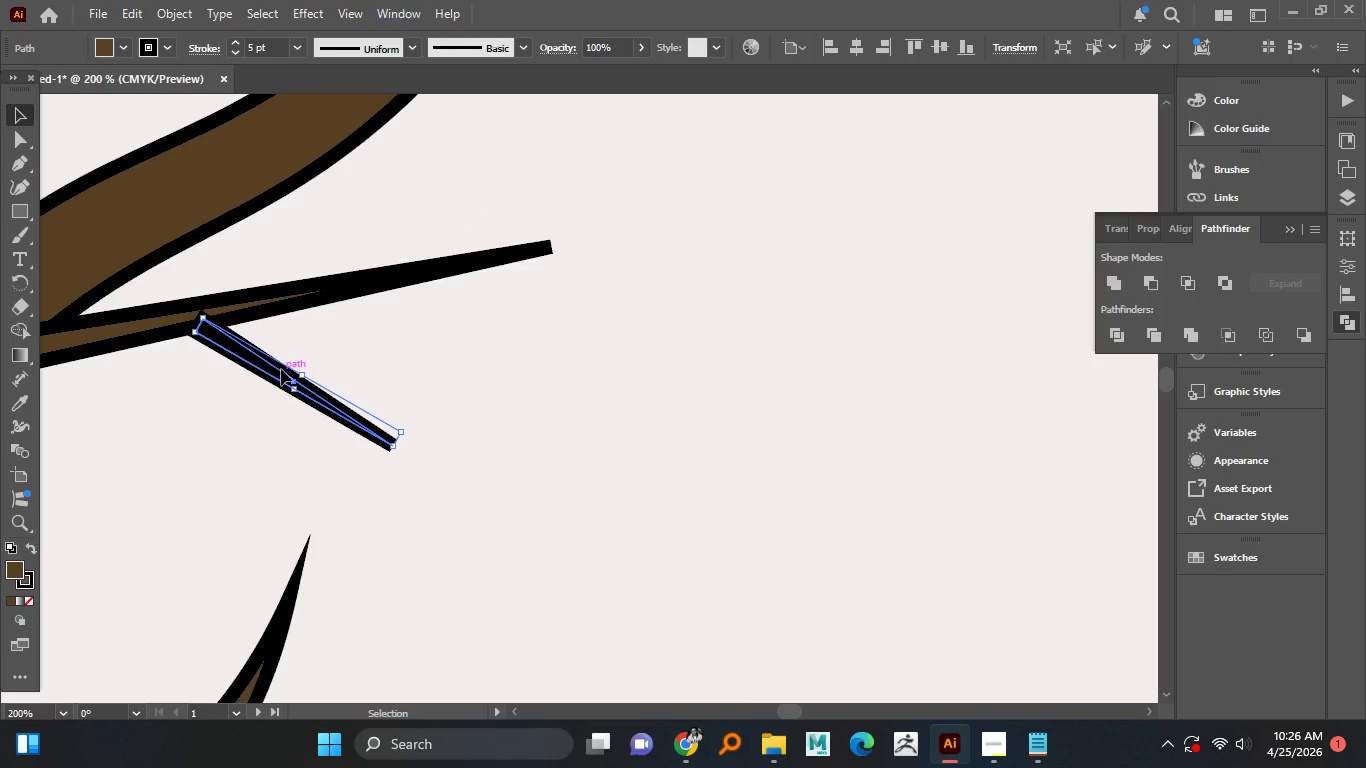 
left_click_drag(start_coordinate=[280, 373], to_coordinate=[289, 359])
 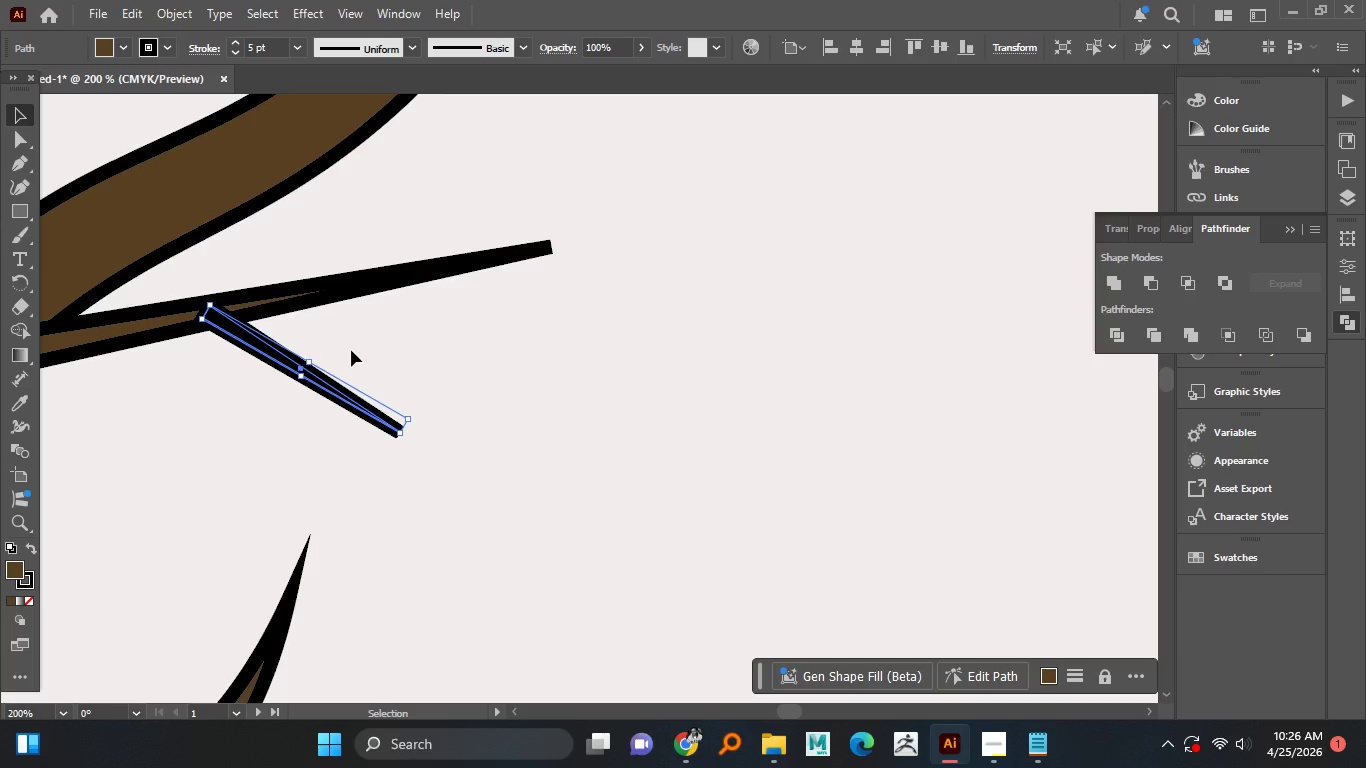 
hold_key(key=AltLeft, duration=1.52)
scroll: coordinate [372, 362], scroll_direction: down, amount: 3.0
 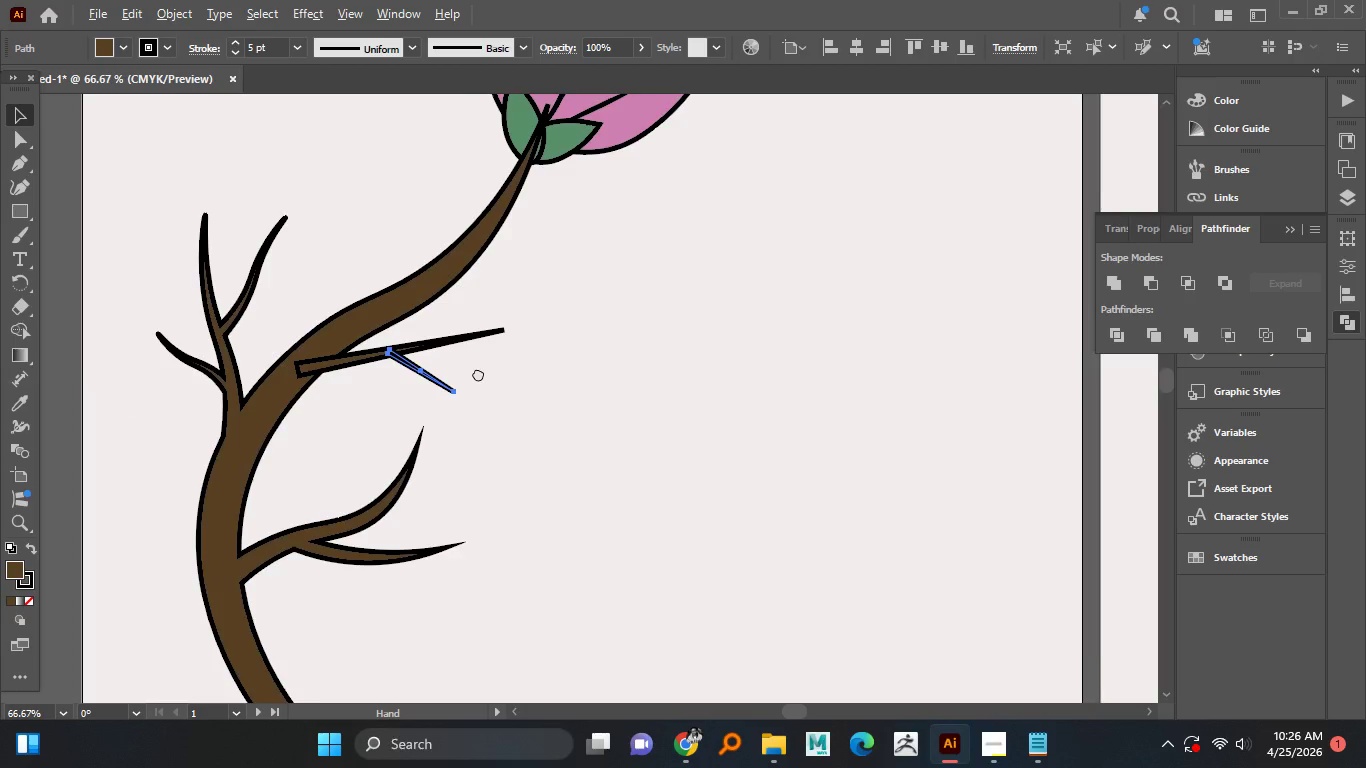 
key(Alt+AltLeft)
 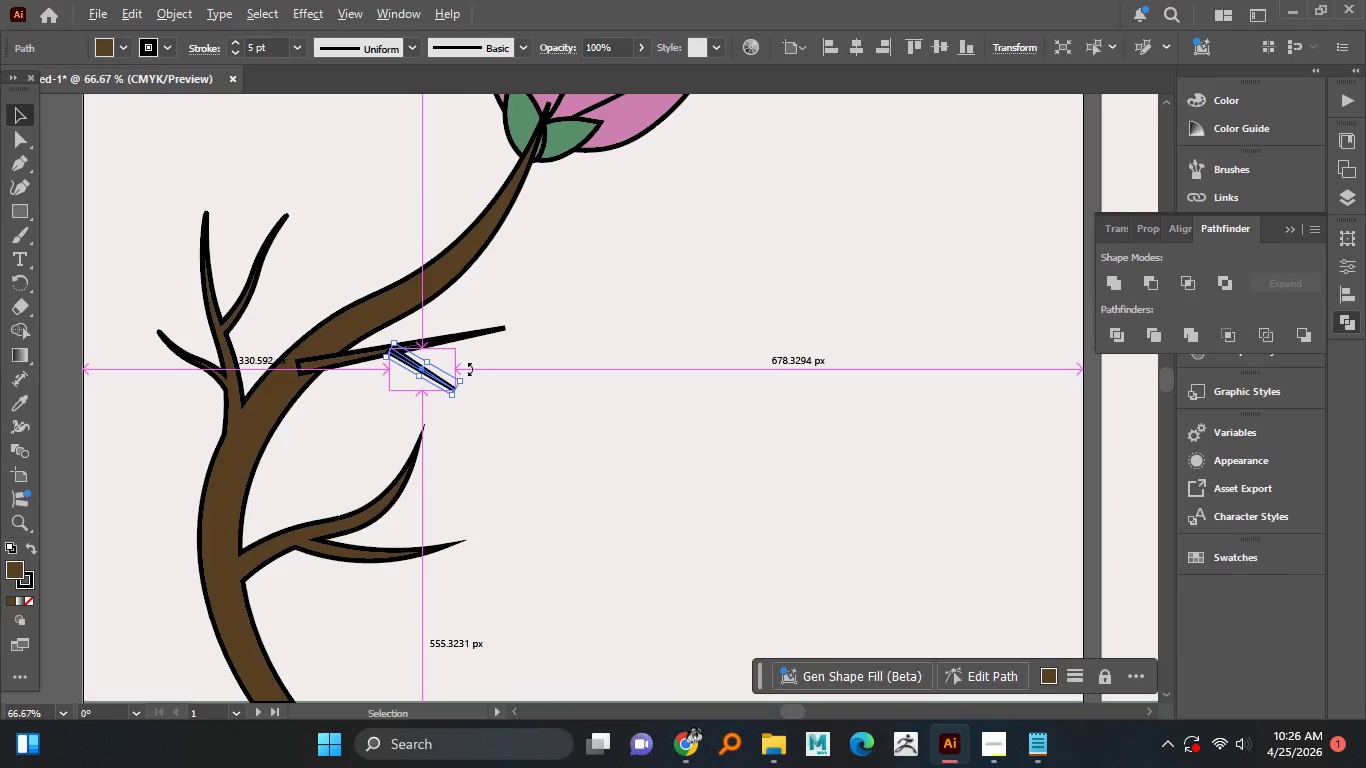 
key(Alt+AltLeft)
 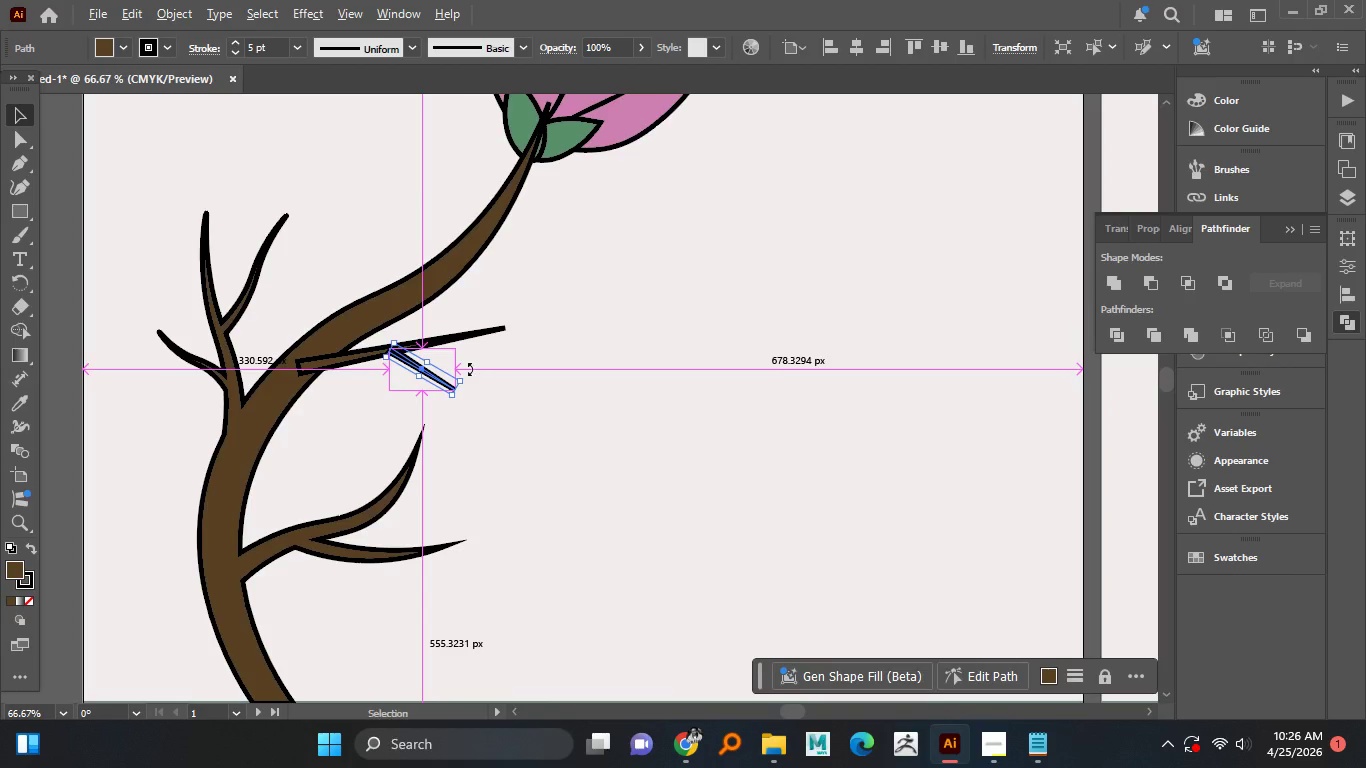 
key(Alt+AltLeft)
 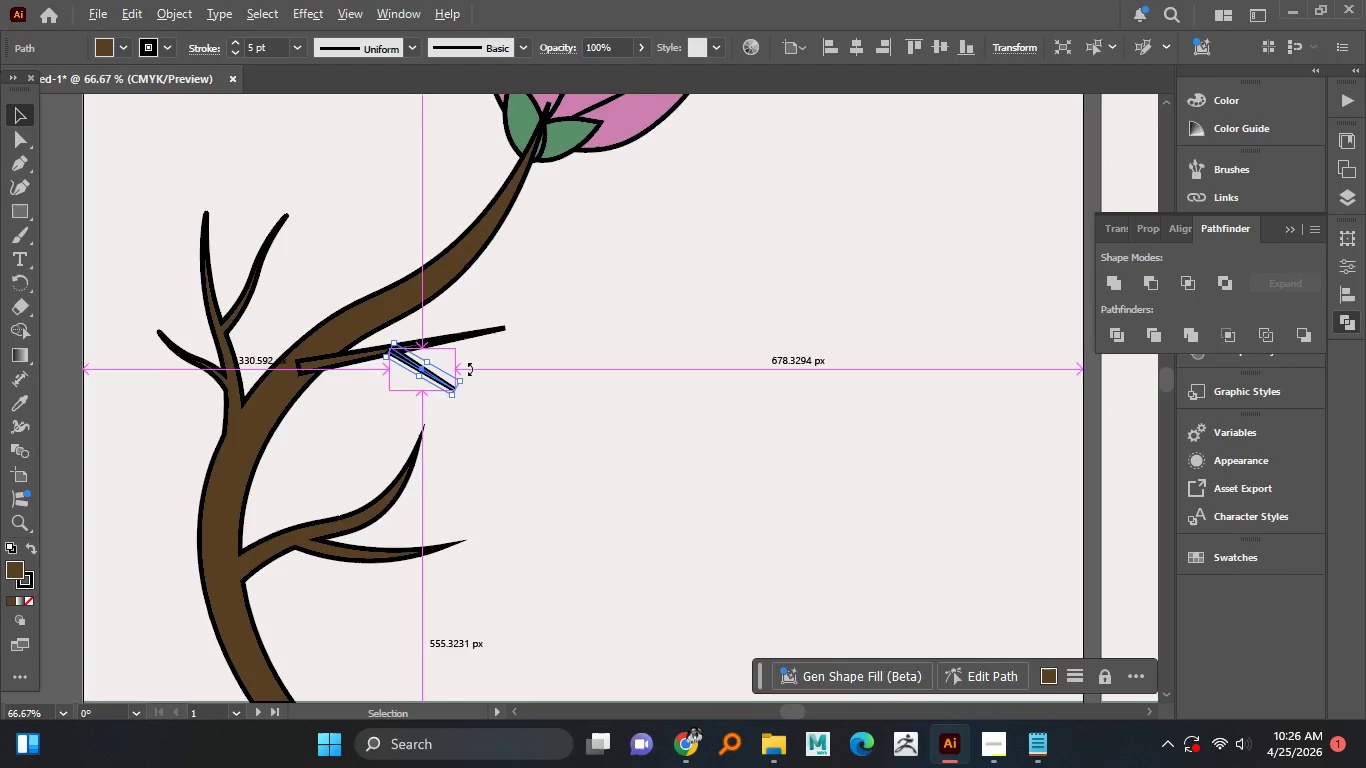 
key(Alt+AltLeft)
 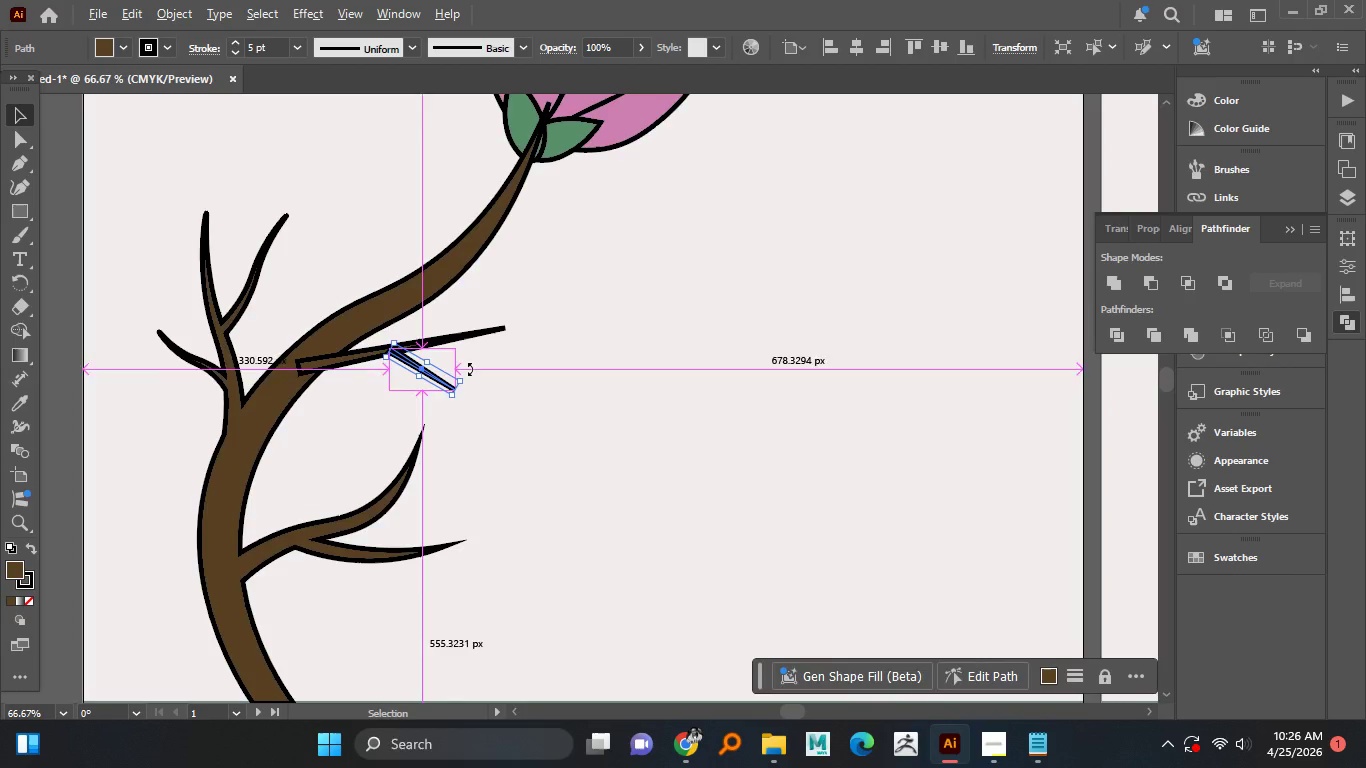 
key(Alt+AltLeft)
 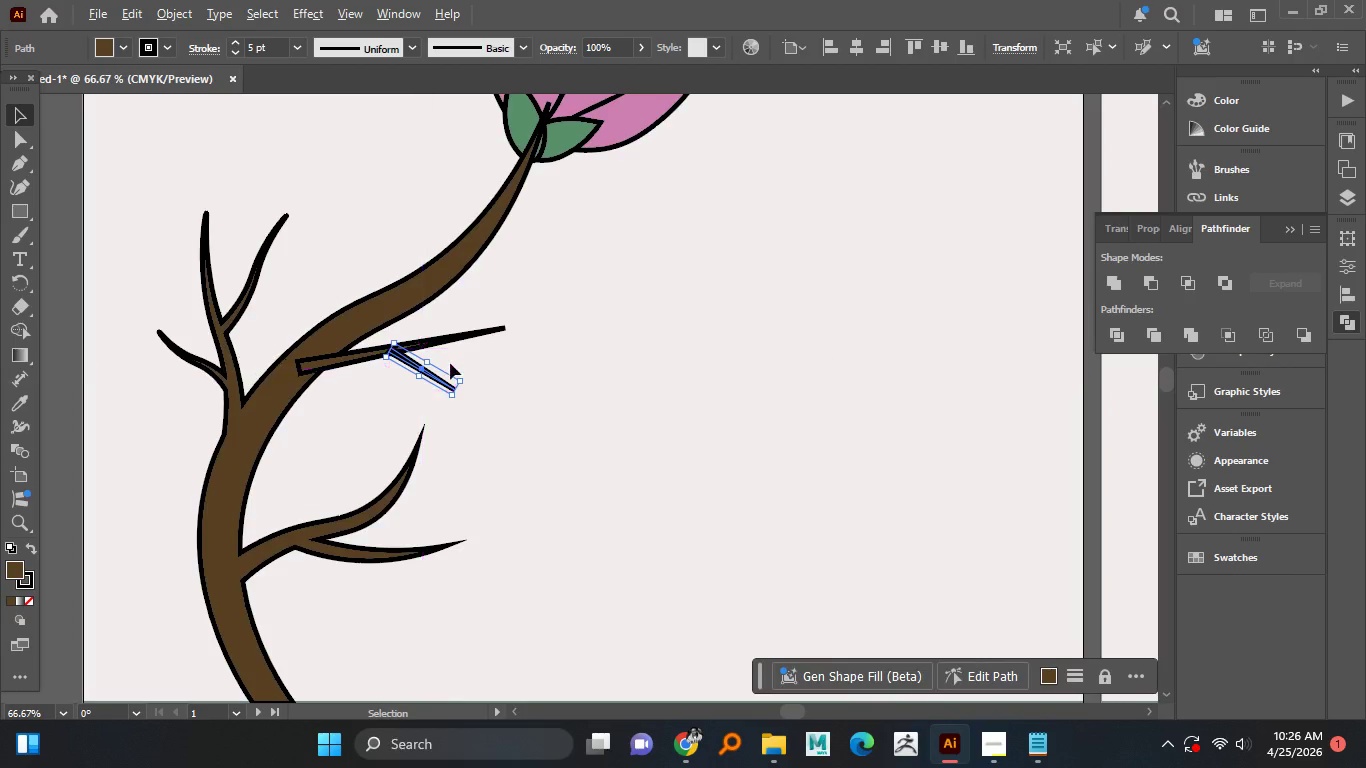 
key(Alt+AltLeft)
 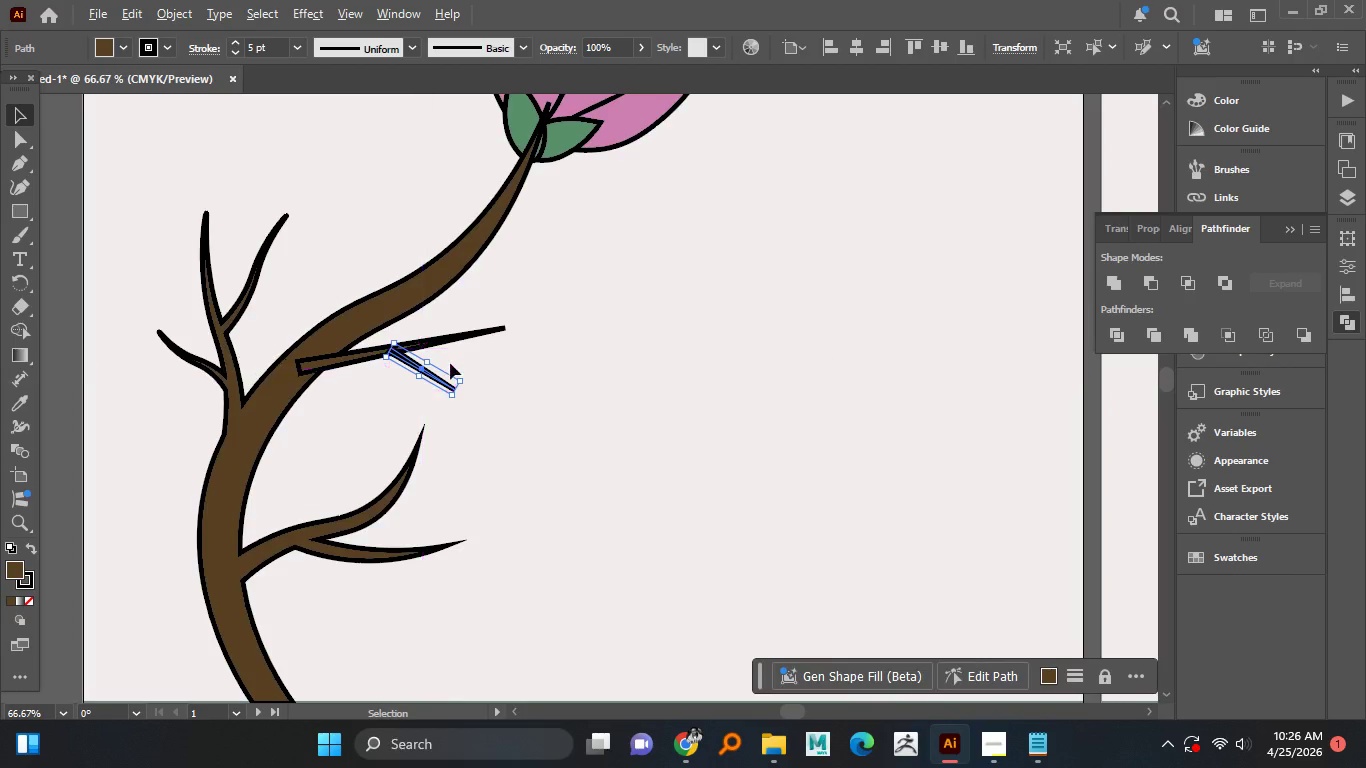 
key(Alt+AltLeft)
 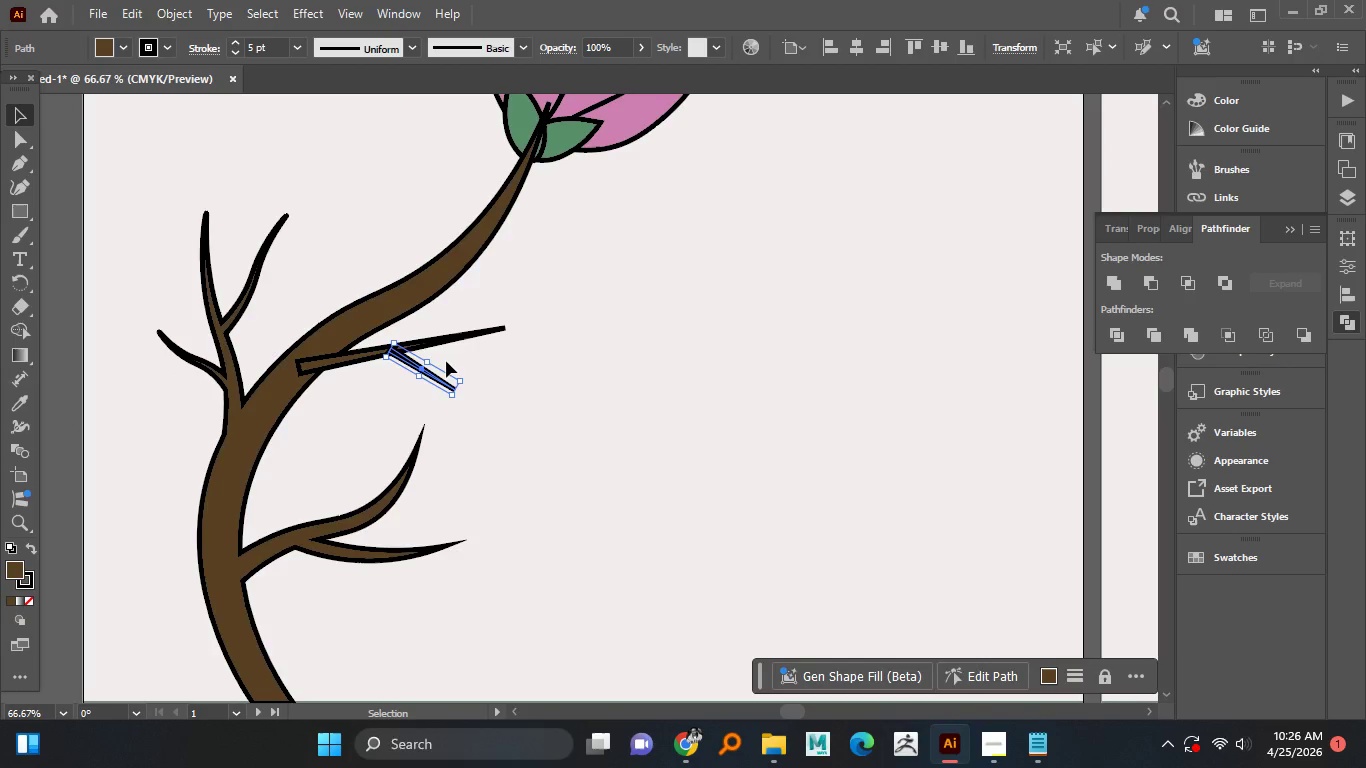 
hold_key(key=AltLeft, duration=0.53)
 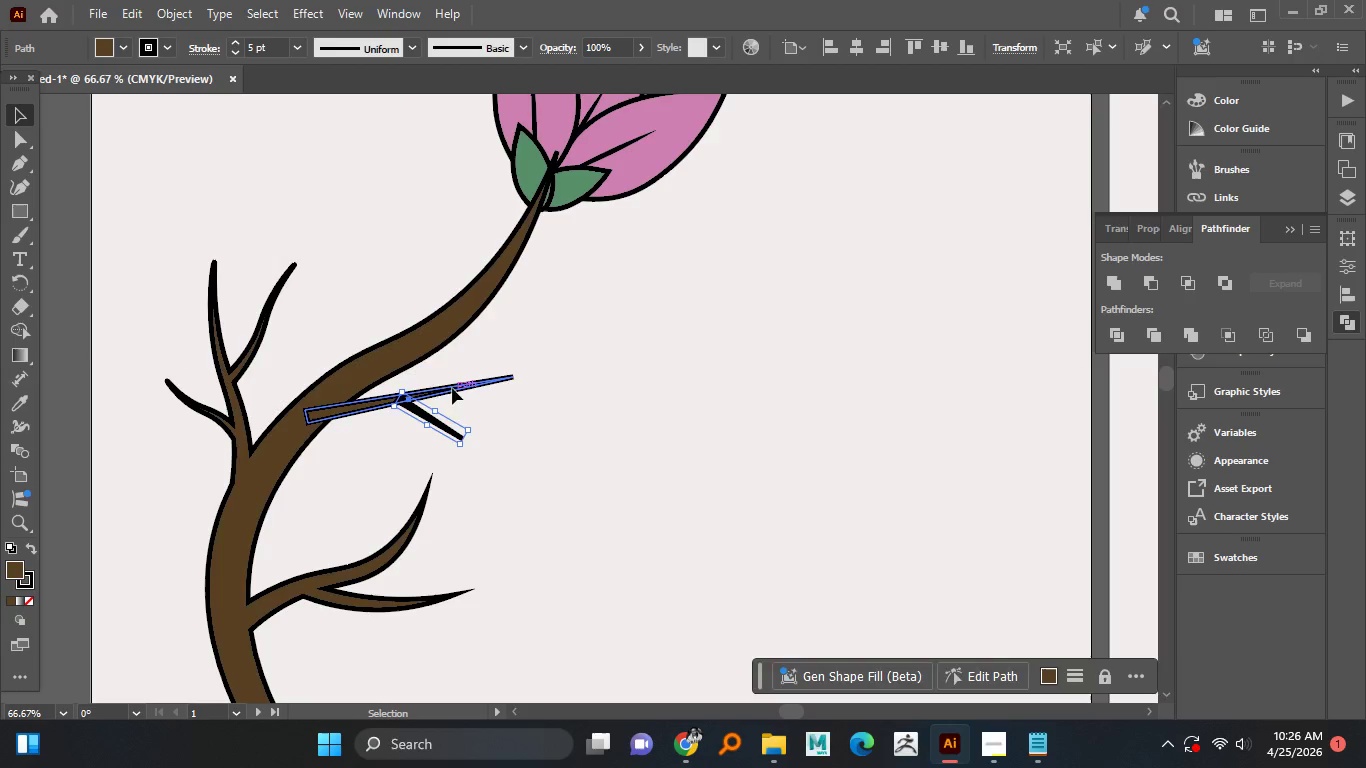 
left_click_drag(start_coordinate=[452, 389], to_coordinate=[439, 321])
 